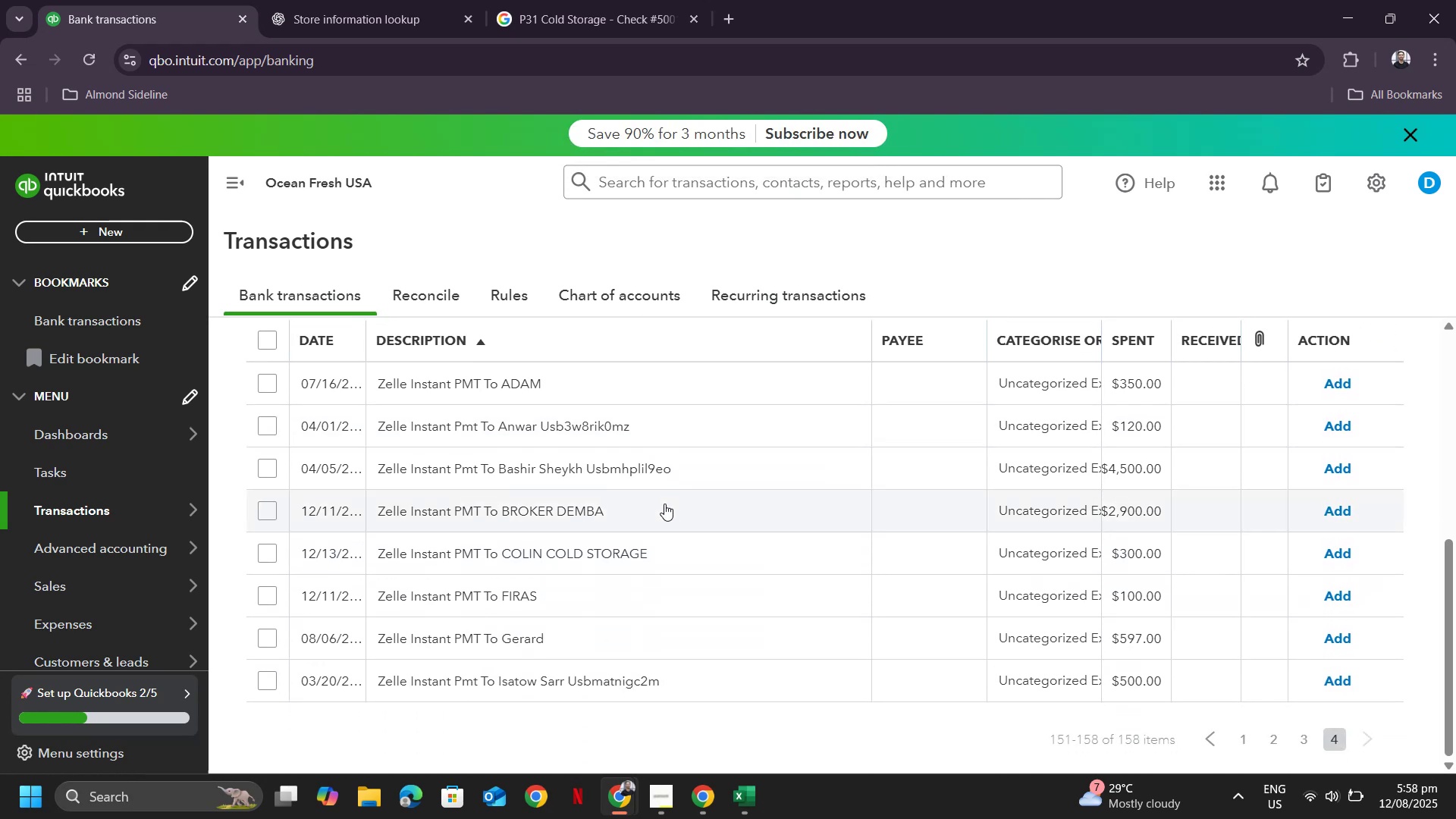 
scroll: coordinate [849, 490], scroll_direction: up, amount: 4.0
 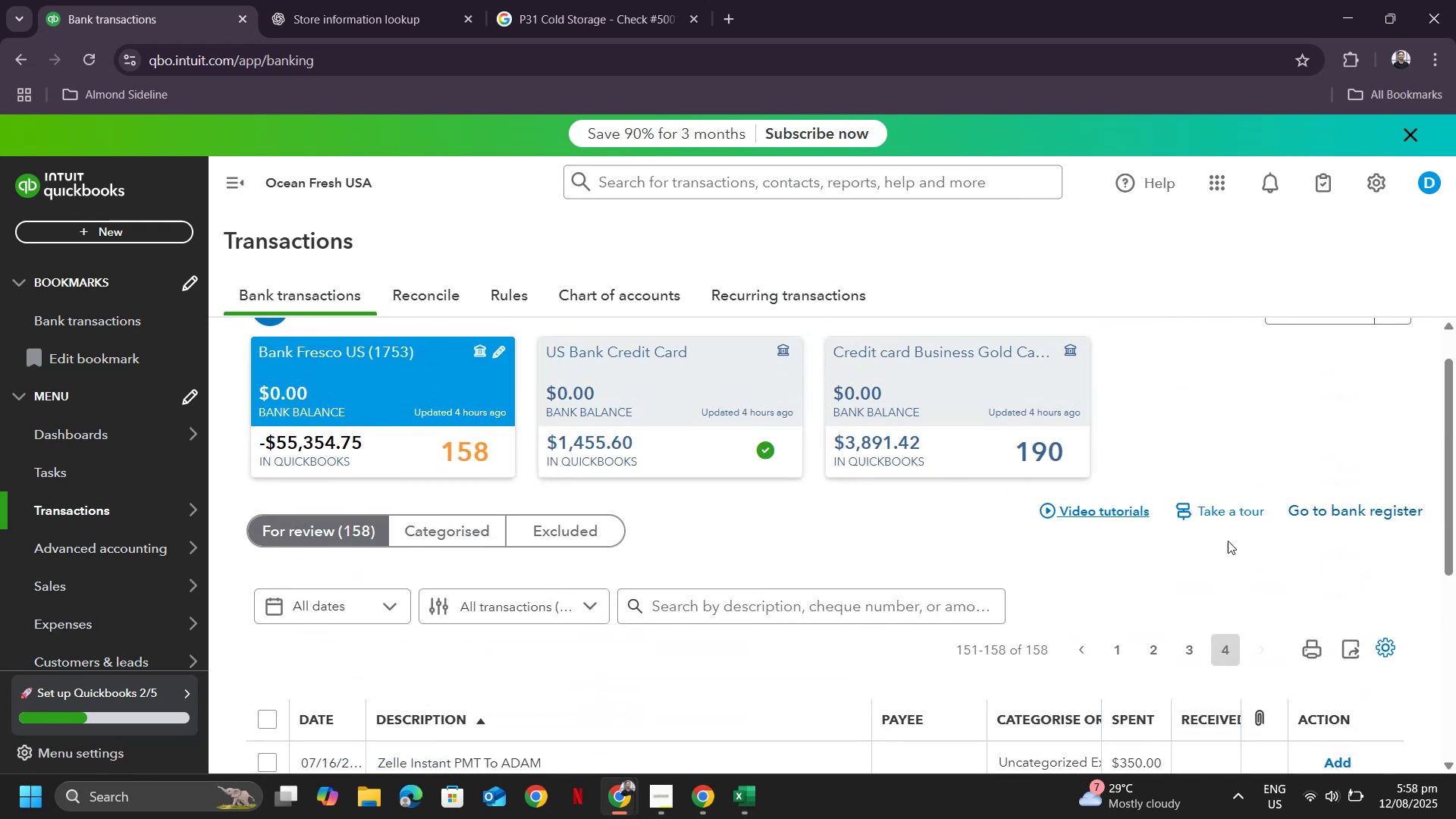 
scroll: coordinate [1222, 592], scroll_direction: down, amount: 1.0
 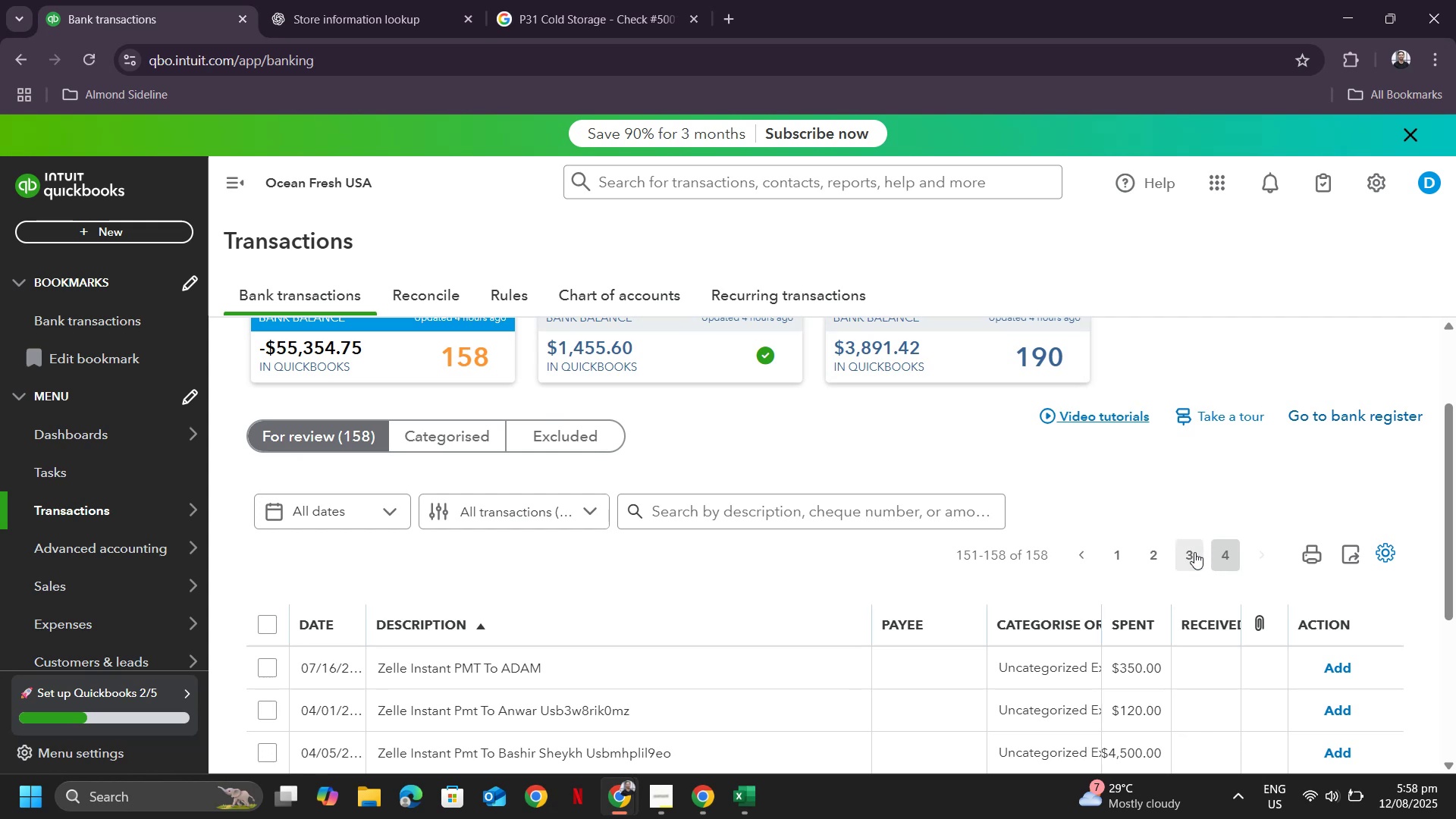 
left_click([1188, 557])
 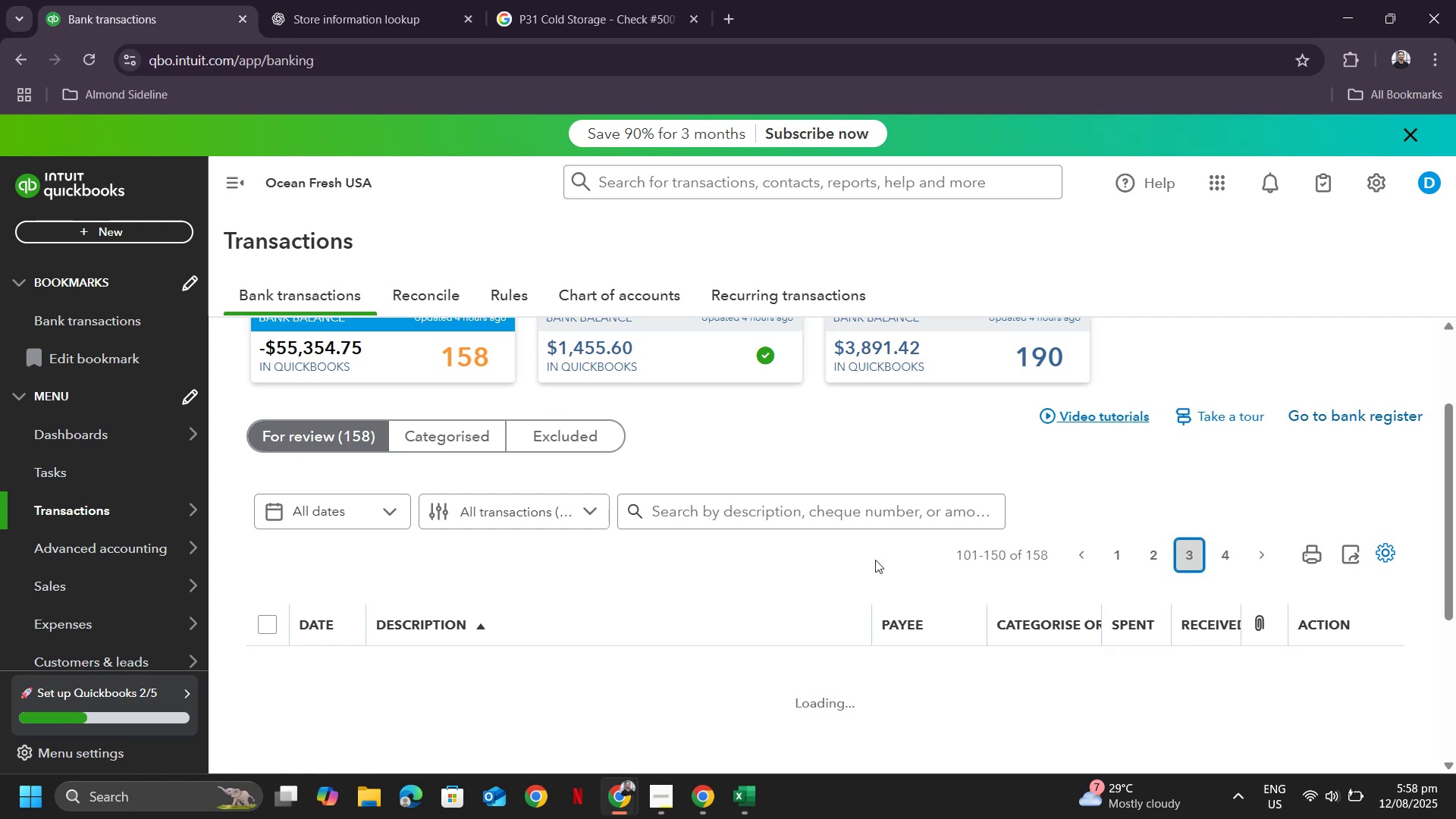 
scroll: coordinate [800, 552], scroll_direction: down, amount: 4.0
 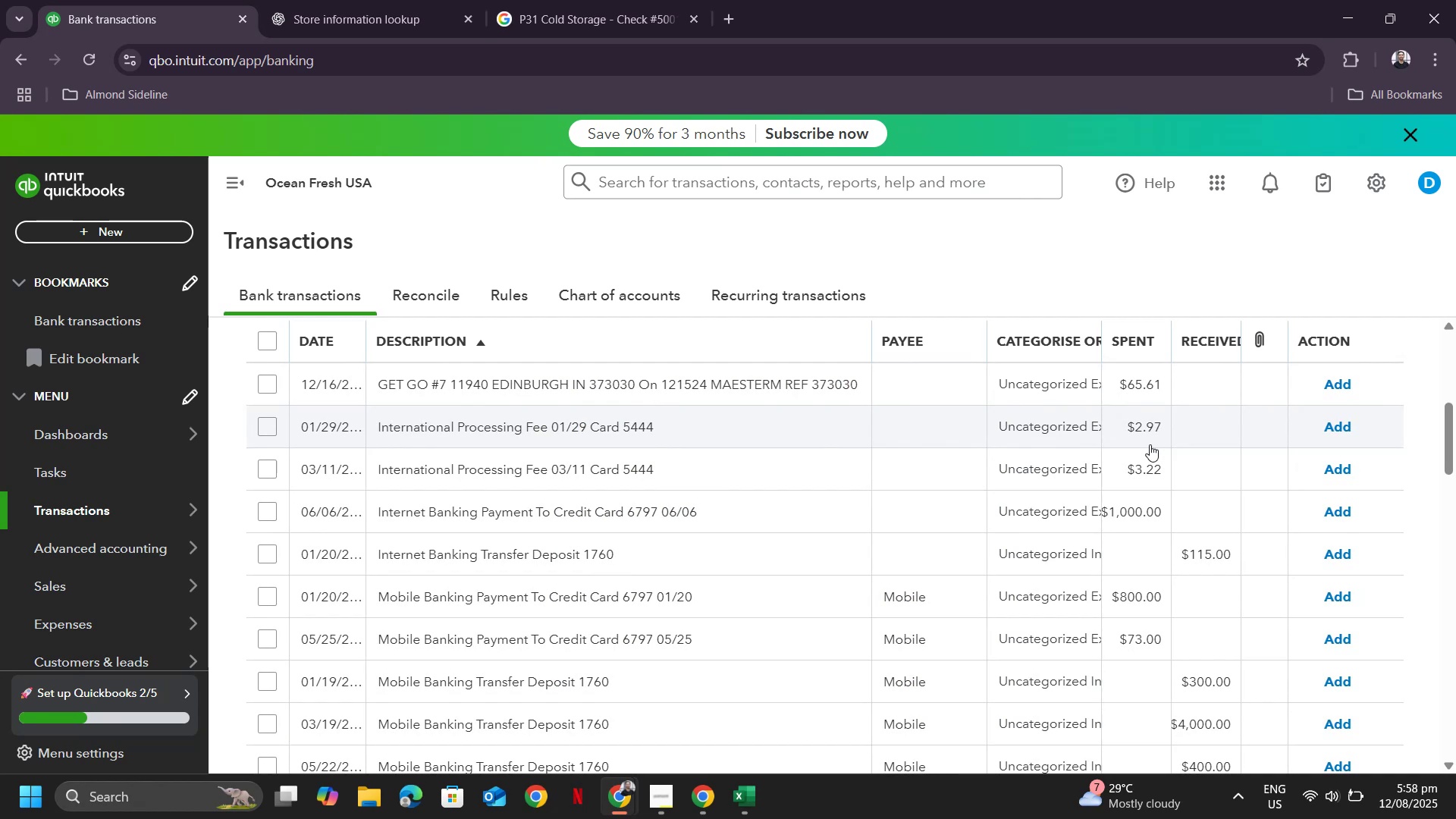 
wait(16.86)
 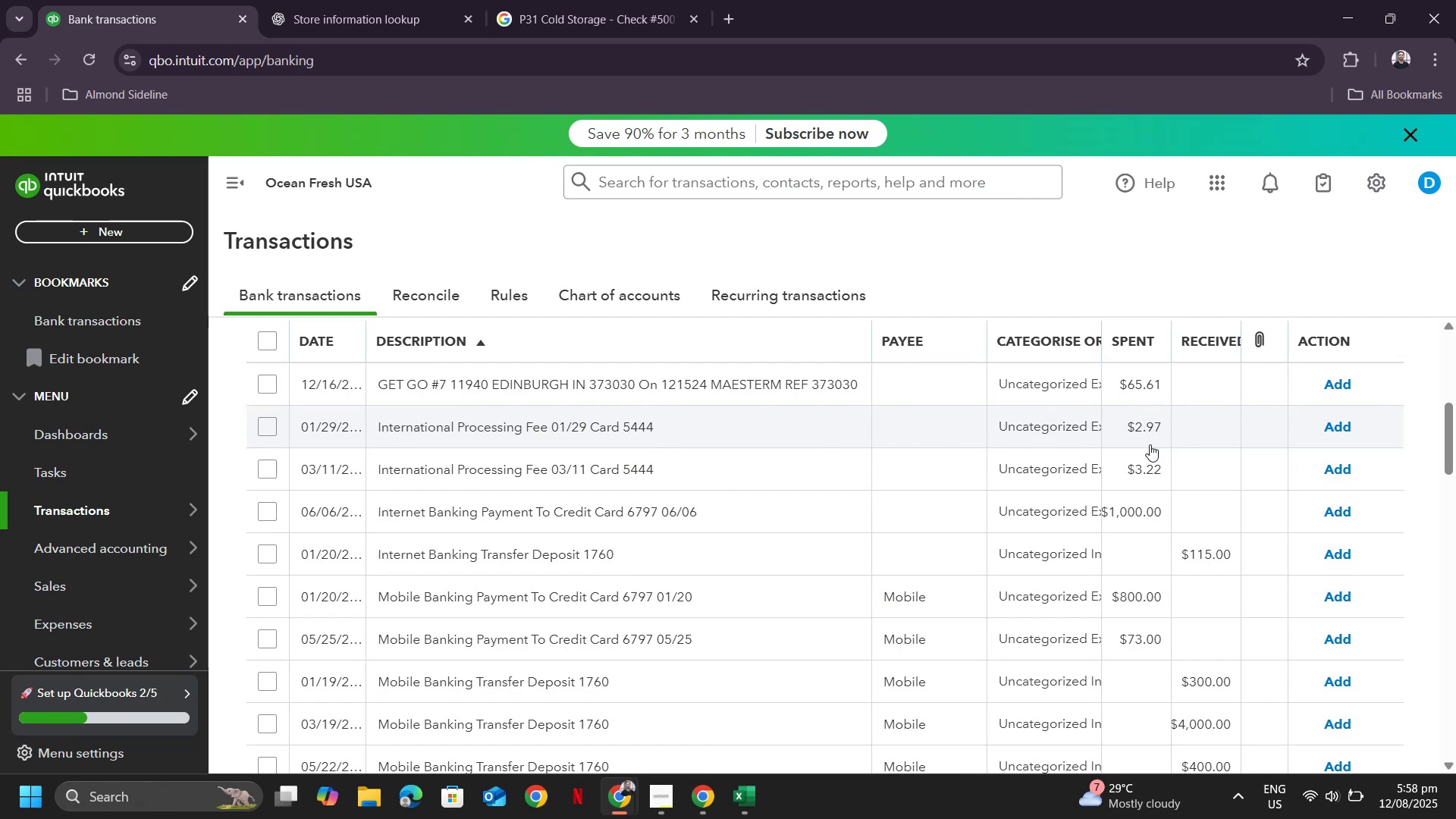 
scroll: coordinate [780, 454], scroll_direction: down, amount: 4.0
 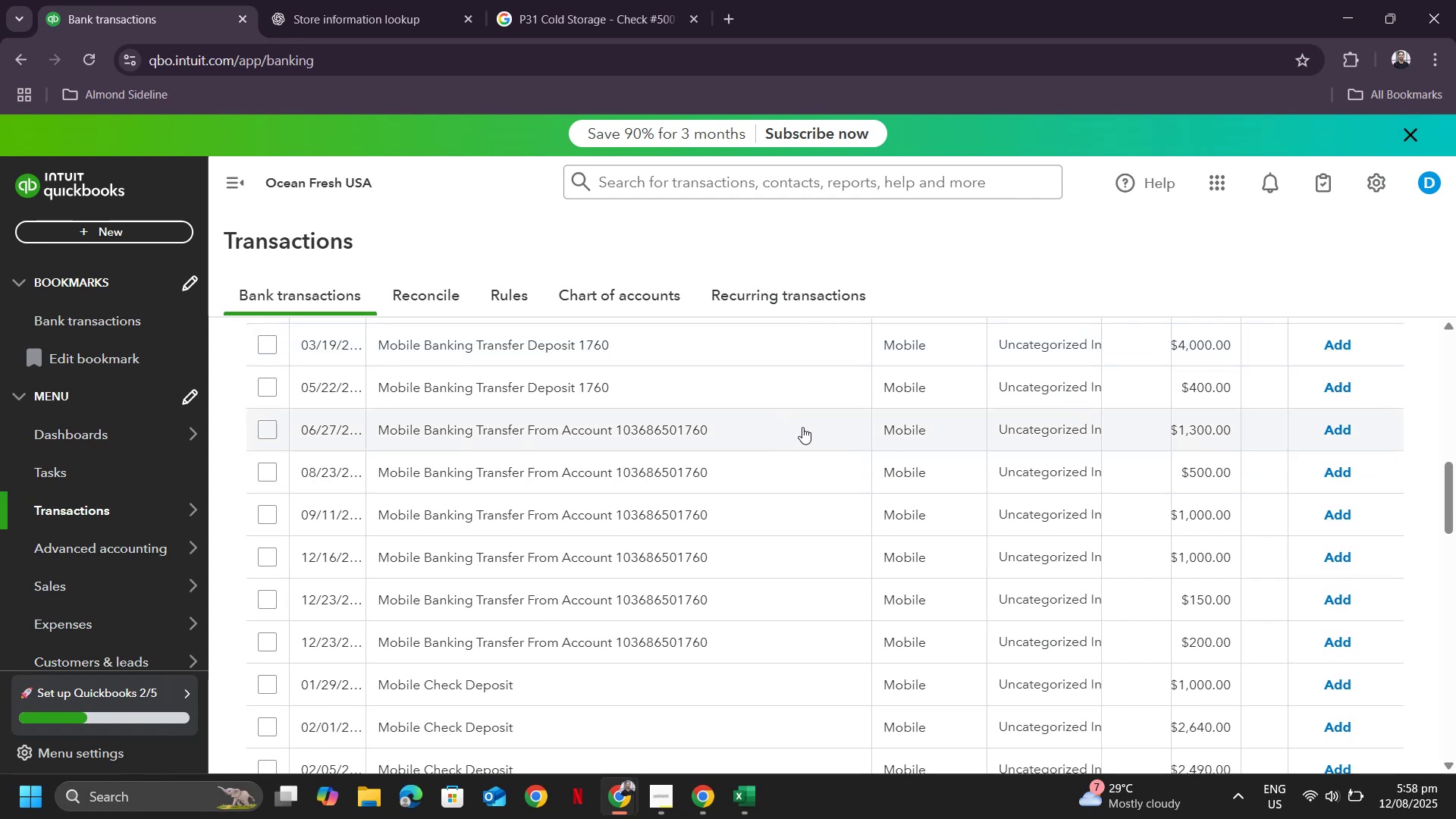 
wait(5.47)
 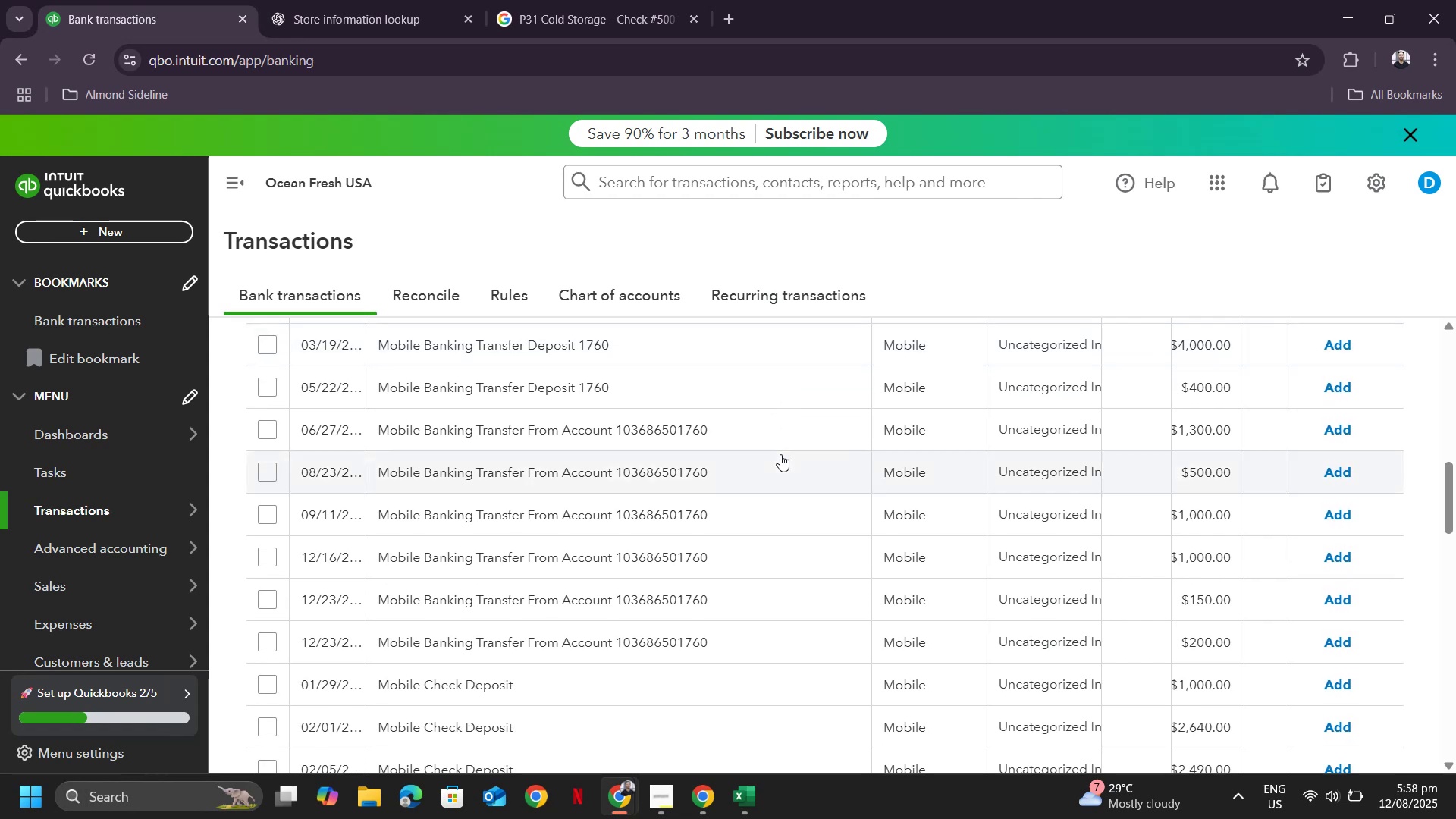 
scroll: coordinate [805, 425], scroll_direction: none, amount: 0.0
 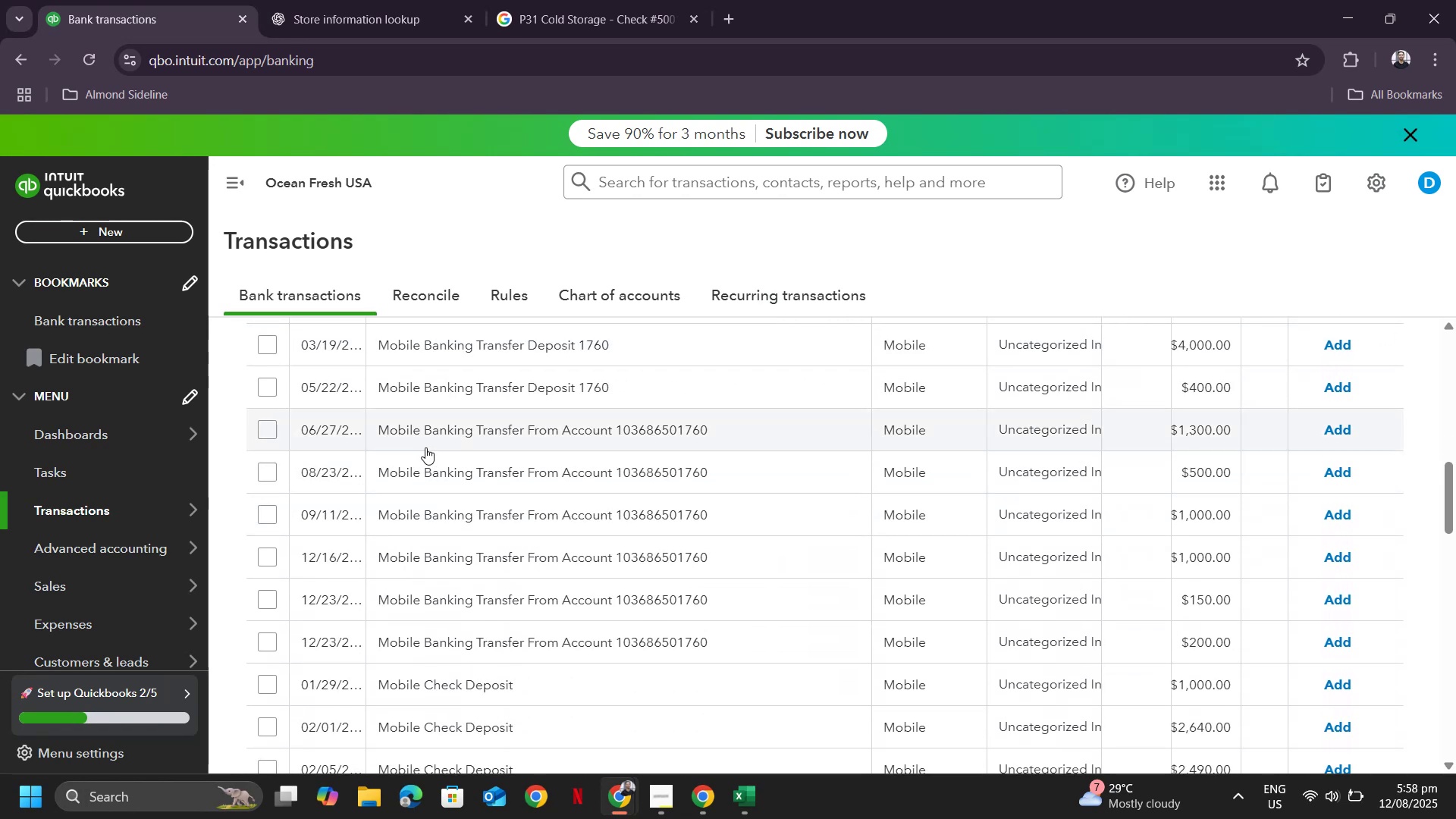 
scroll: coordinate [765, 452], scroll_direction: up, amount: 2.0
 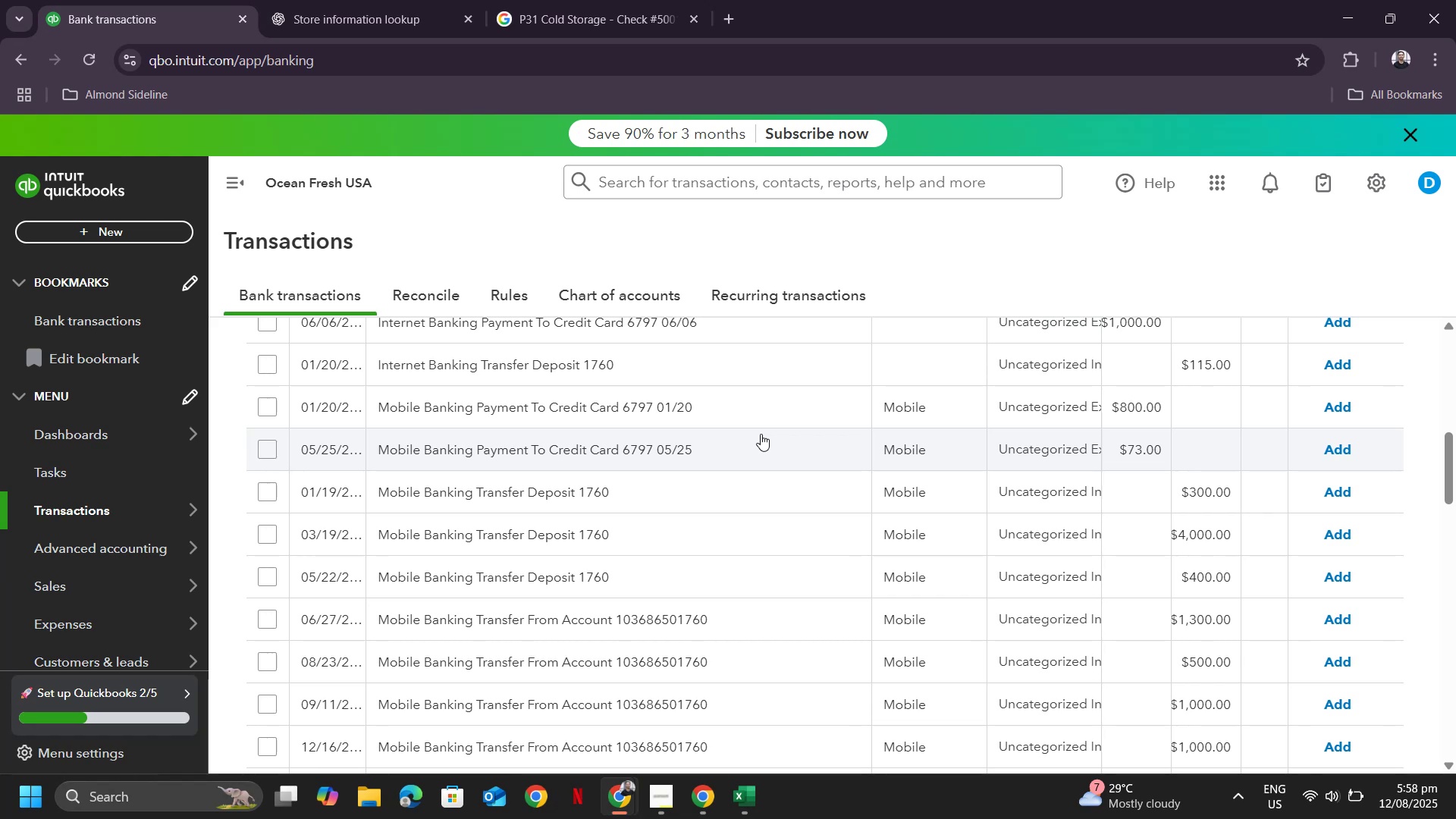 
wait(17.22)
 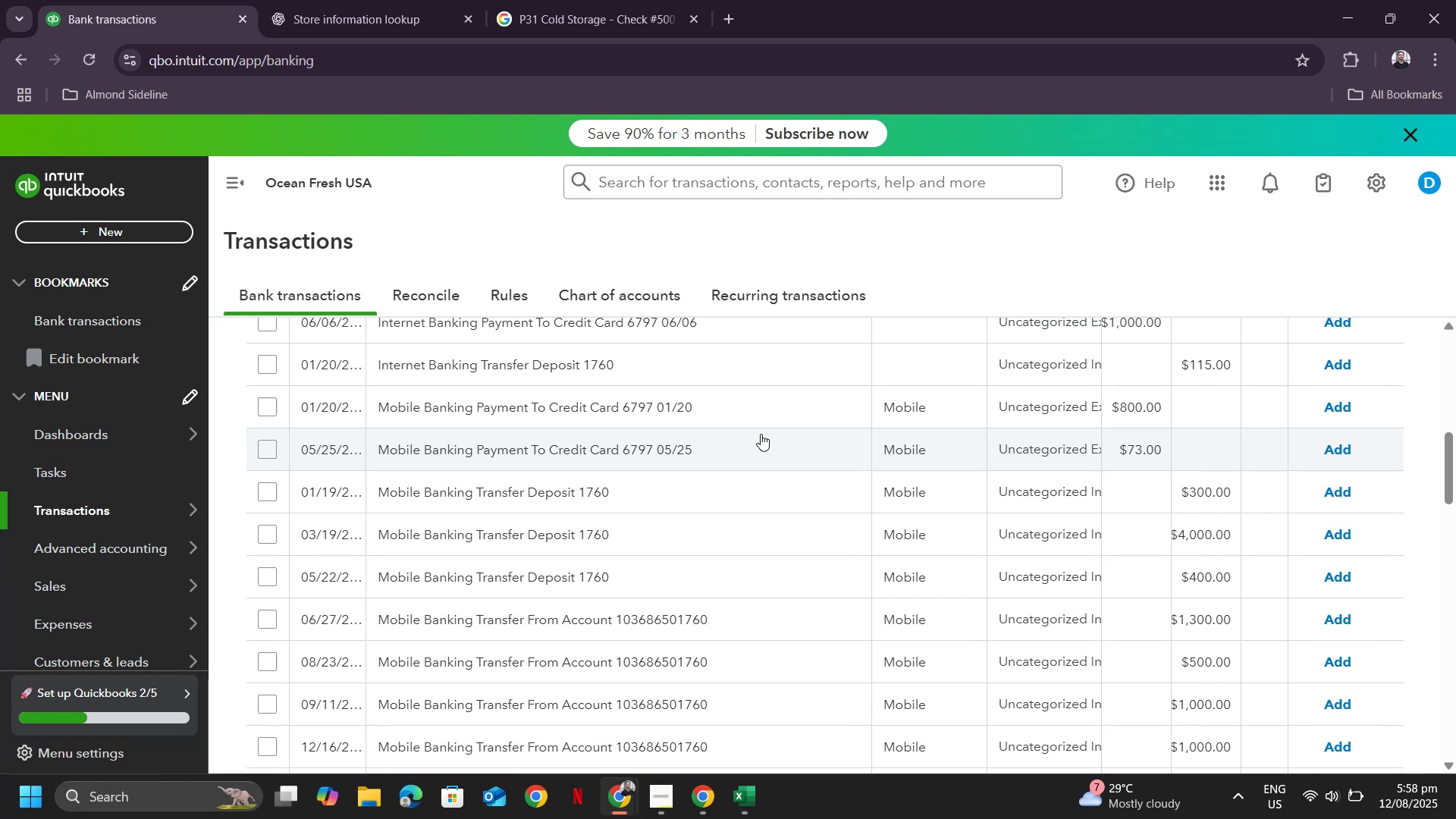 
scroll: coordinate [805, 461], scroll_direction: down, amount: 2.0
 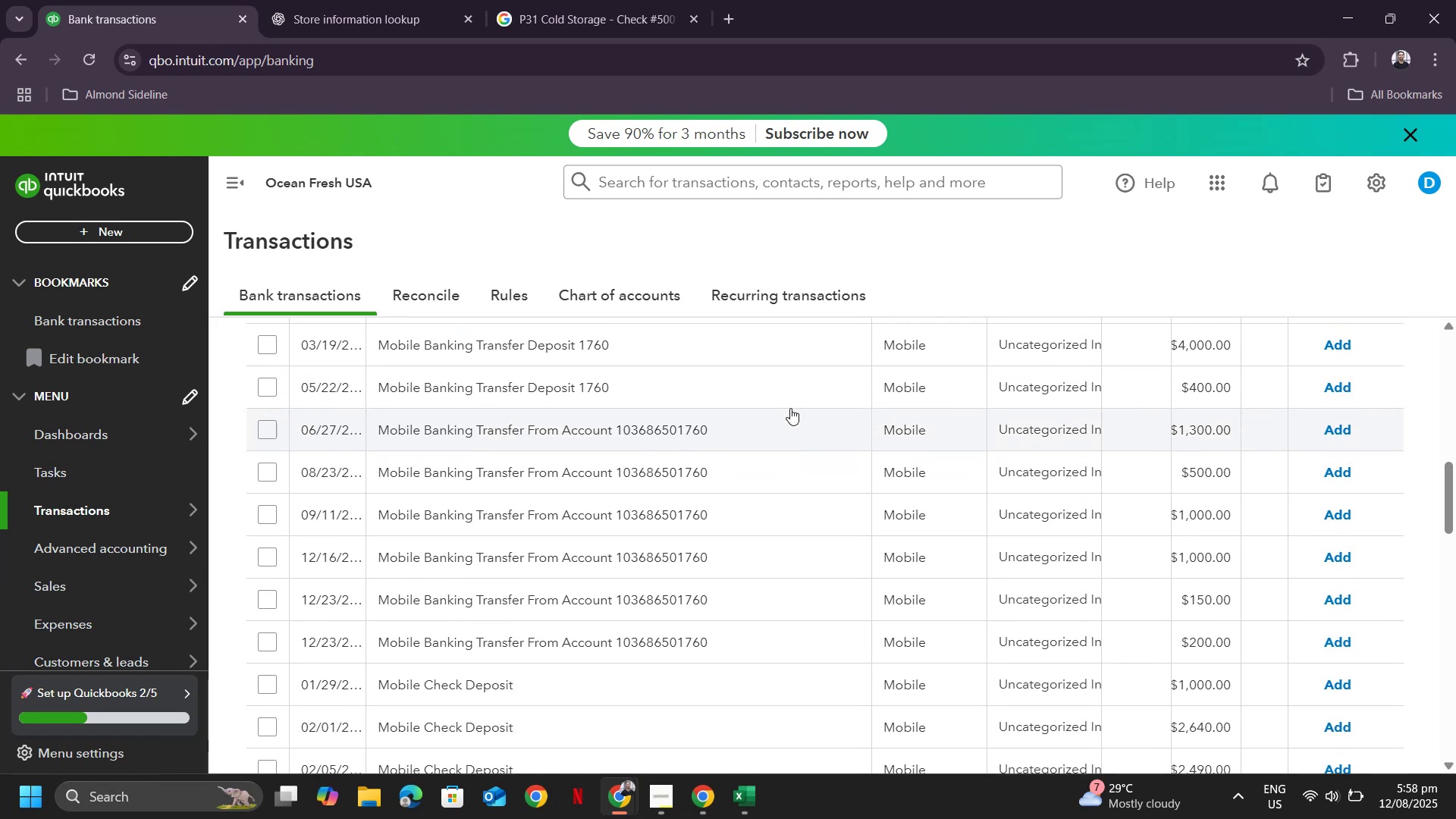 
scroll: coordinate [790, 408], scroll_direction: up, amount: 1.0
 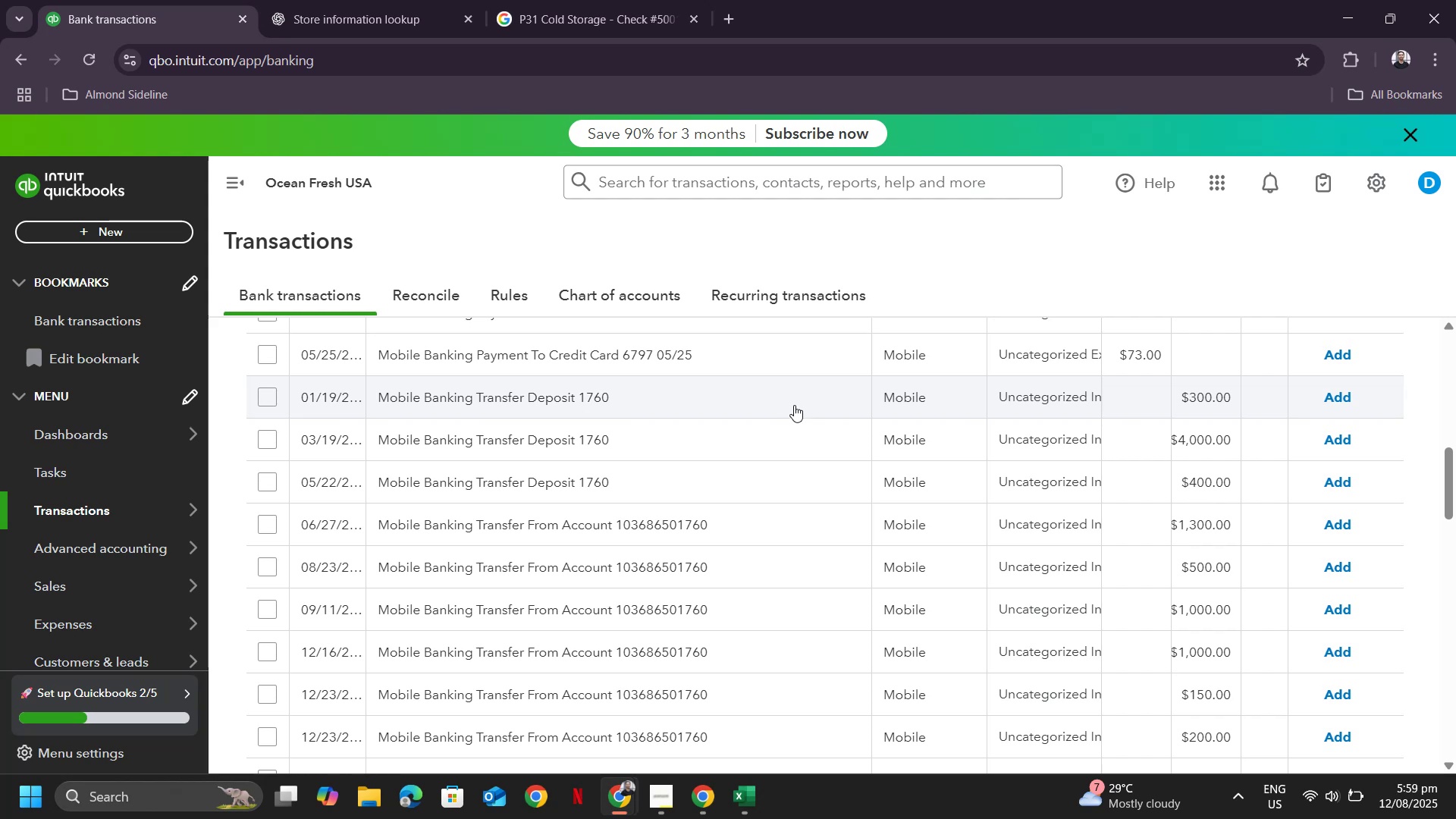 
wait(6.8)
 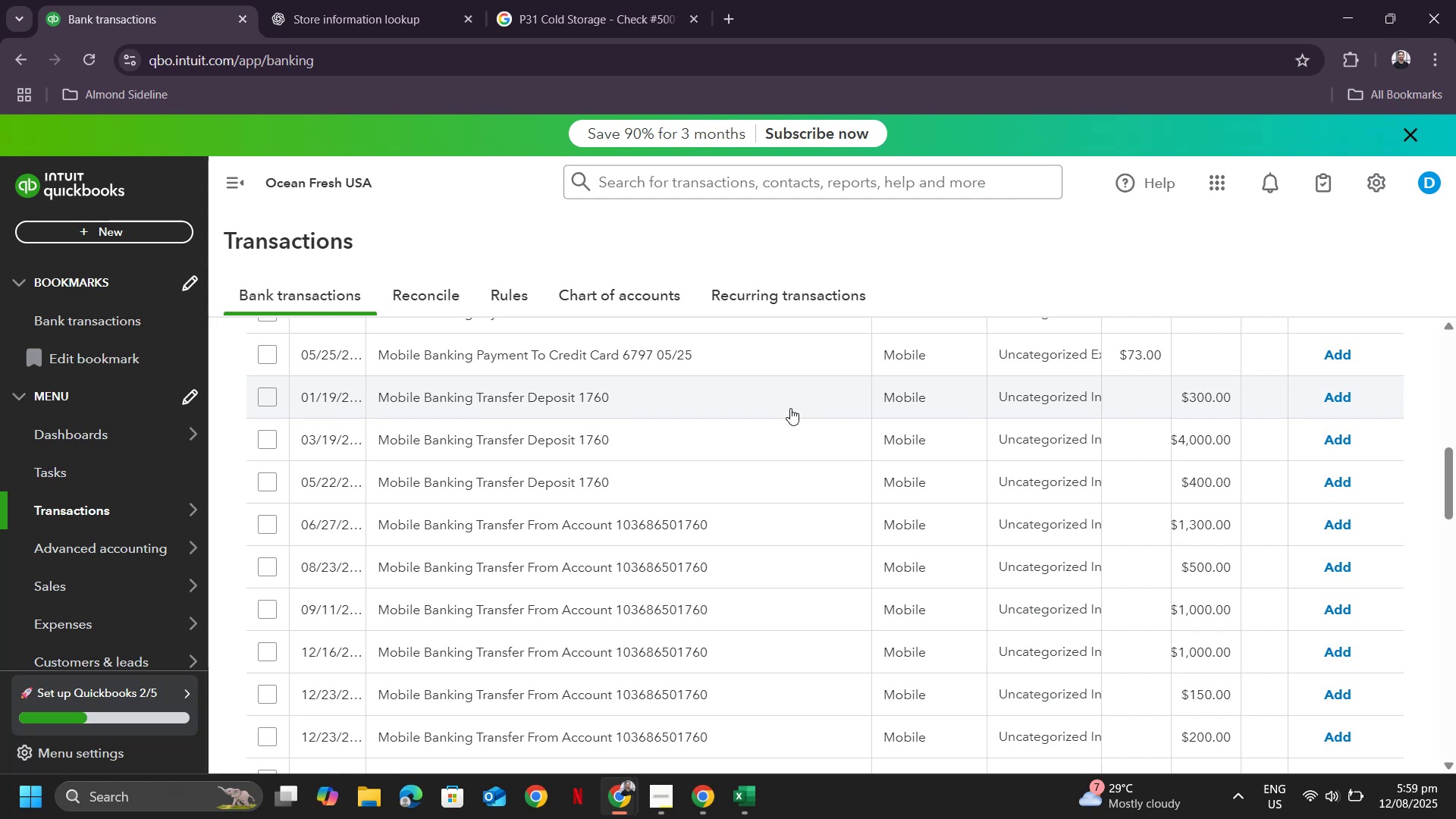 
scroll: coordinate [800, 403], scroll_direction: up, amount: 9.0
 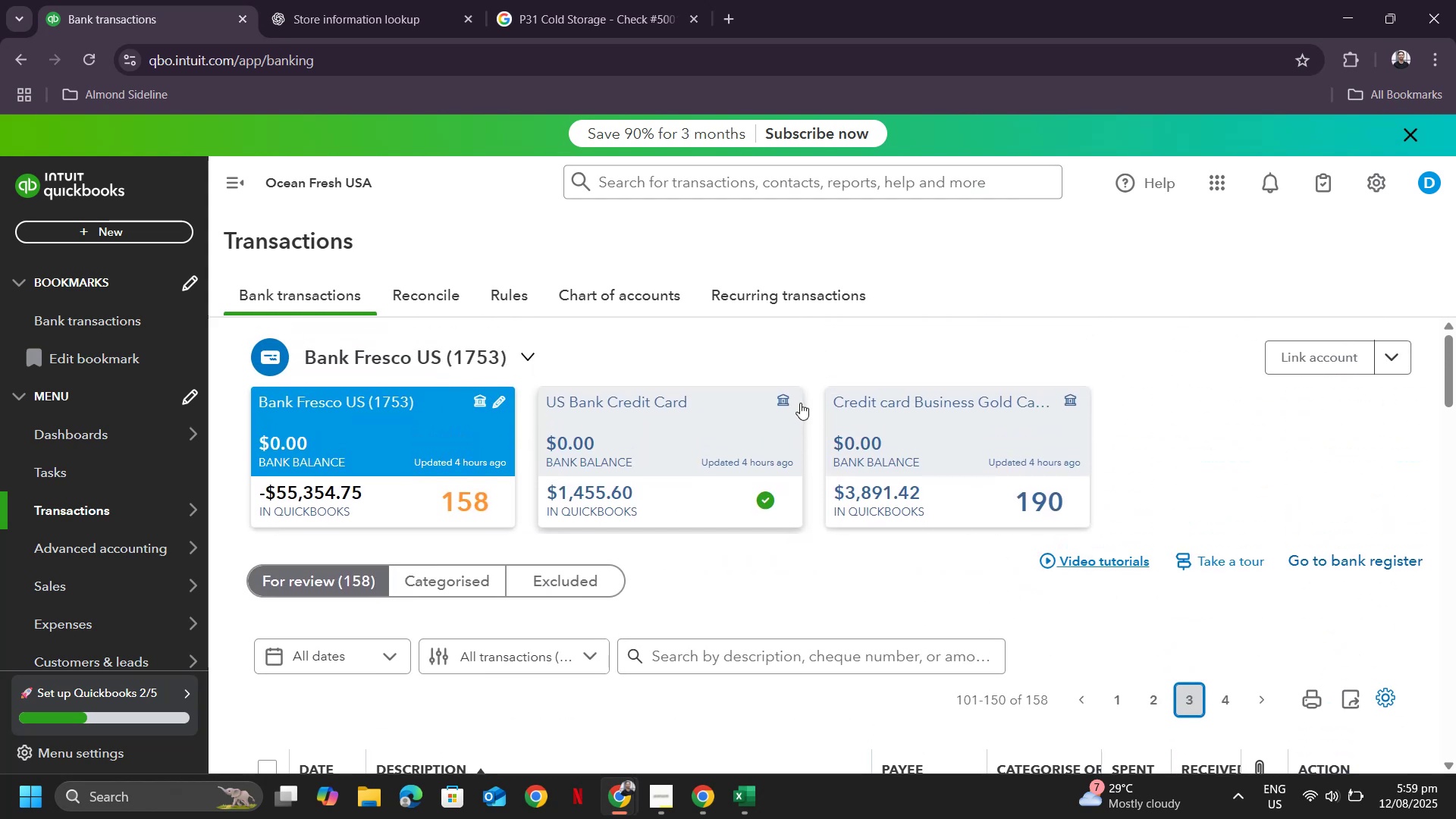 
scroll: coordinate [803, 410], scroll_direction: down, amount: 7.0
 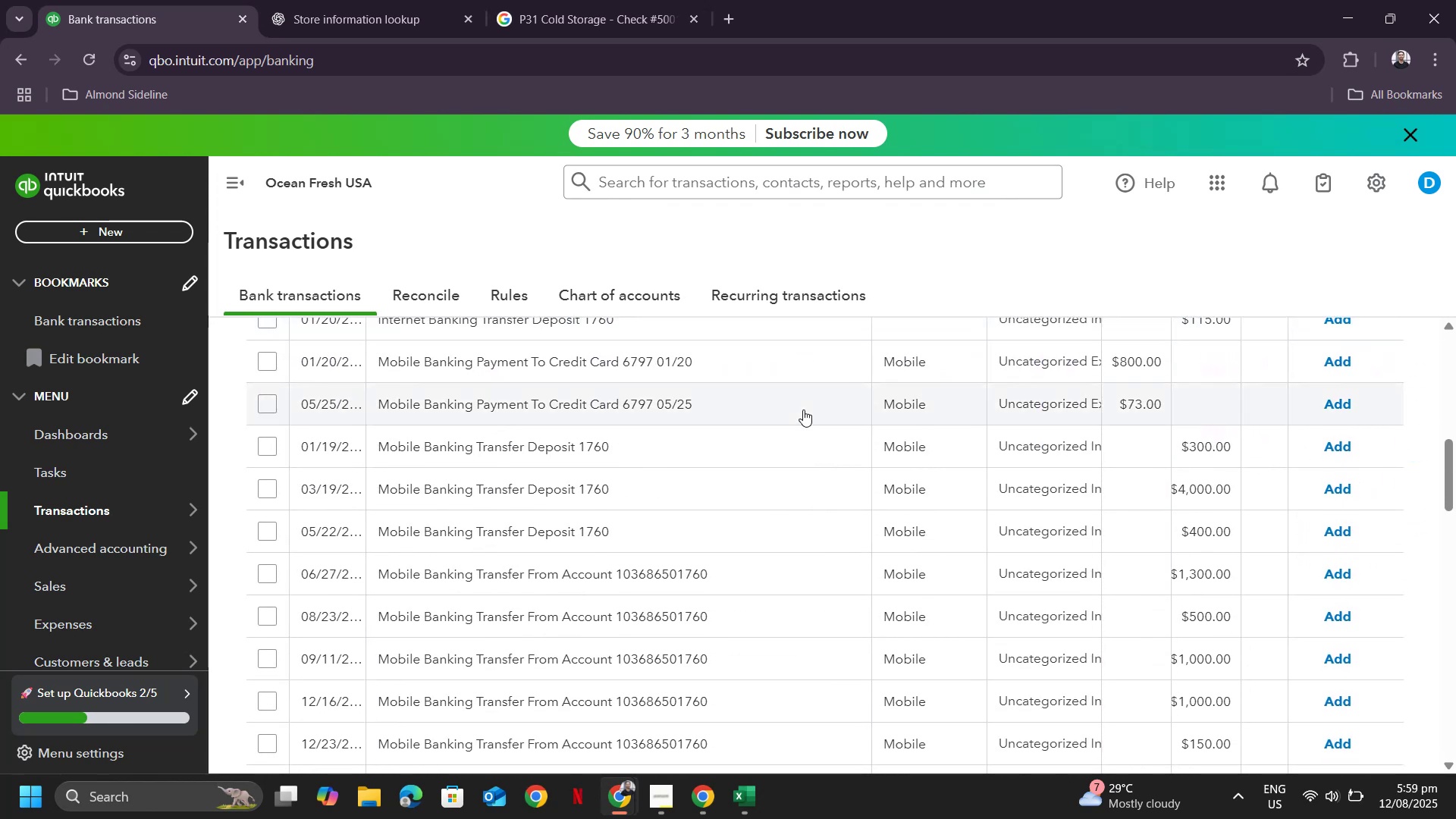 
scroll: coordinate [804, 406], scroll_direction: none, amount: 0.0
 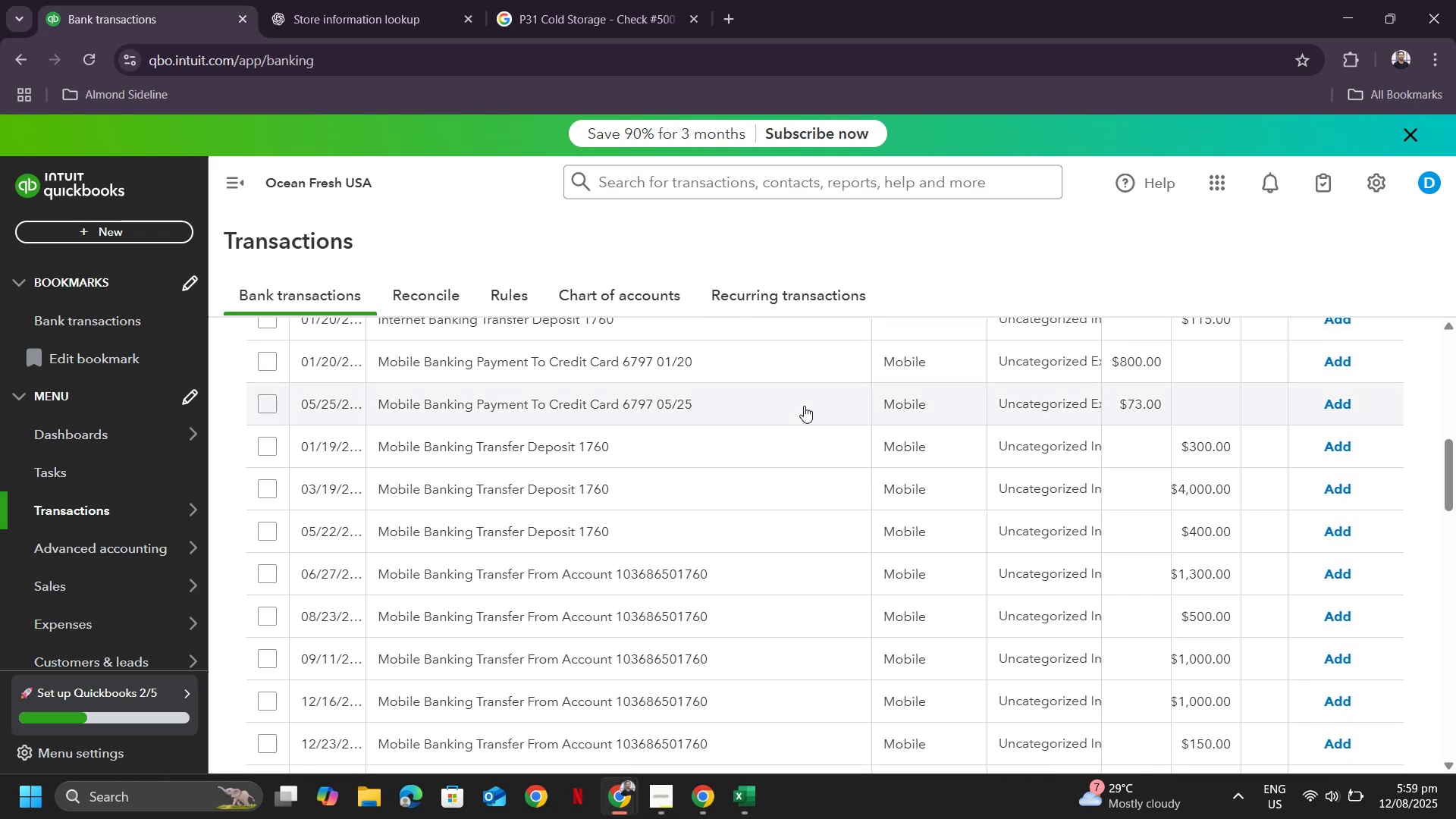 
scroll: coordinate [804, 406], scroll_direction: up, amount: 1.0
 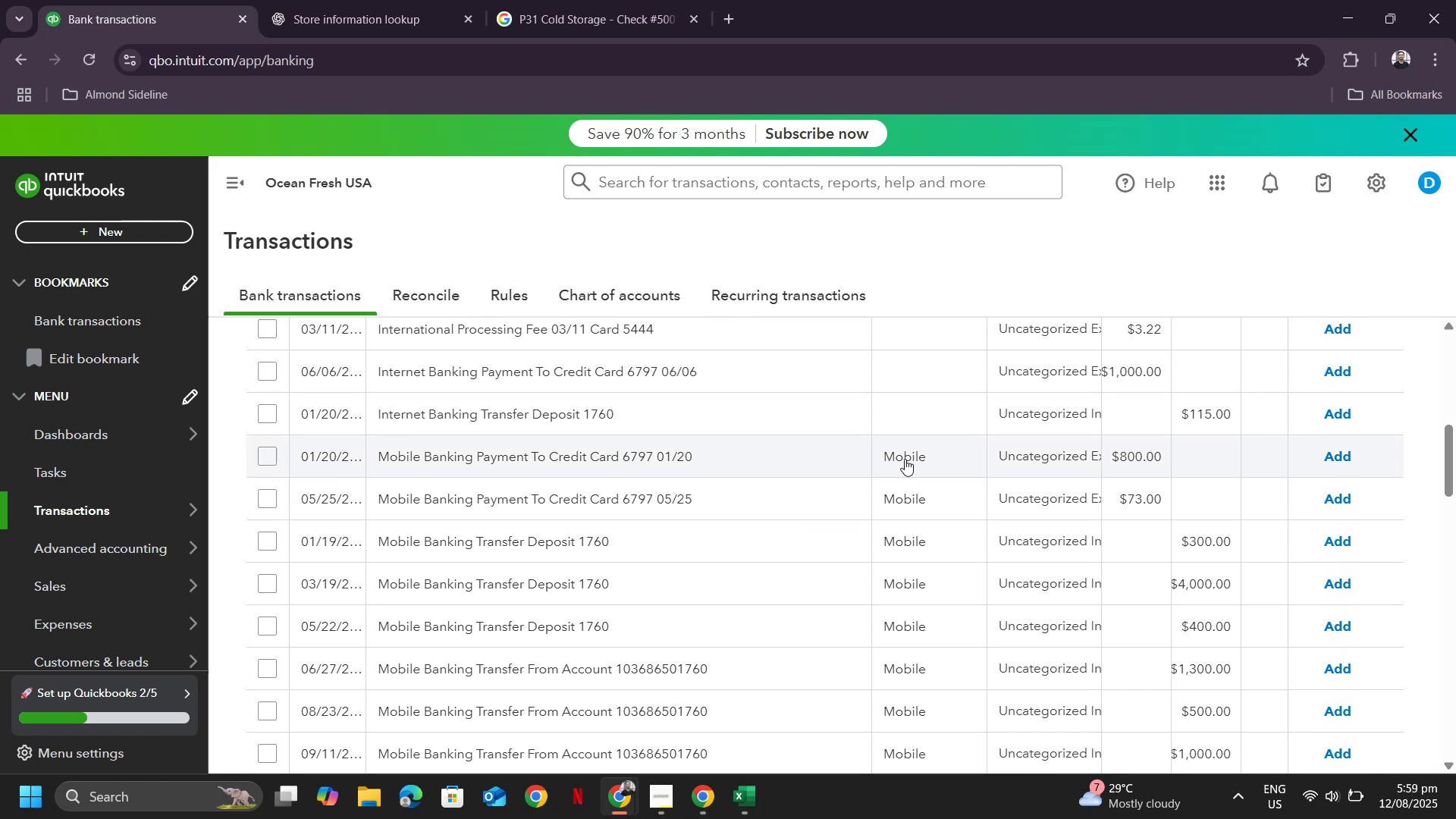 
scroll: coordinate [787, 495], scroll_direction: down, amount: 1.0
 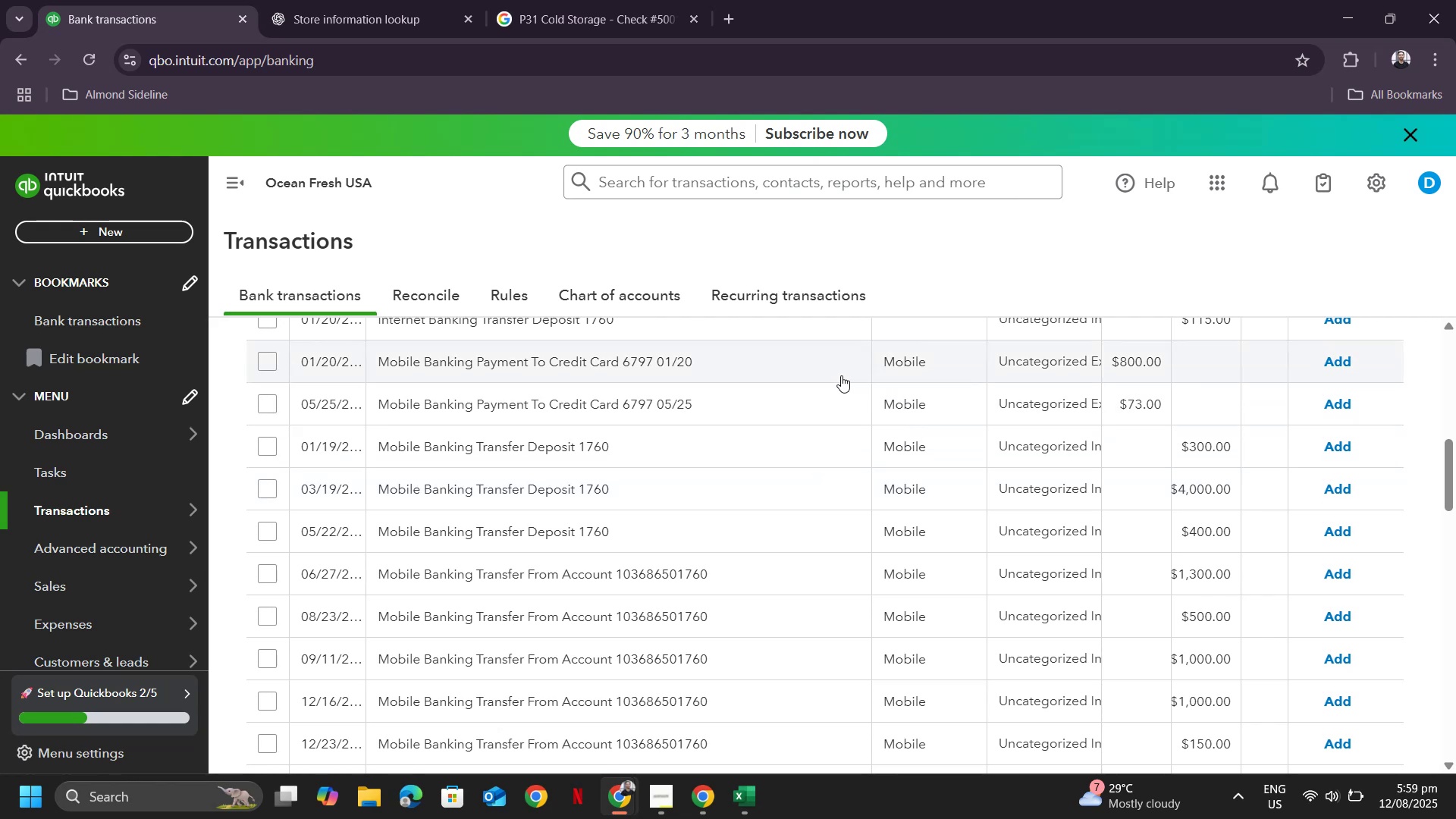 
wait(6.23)
 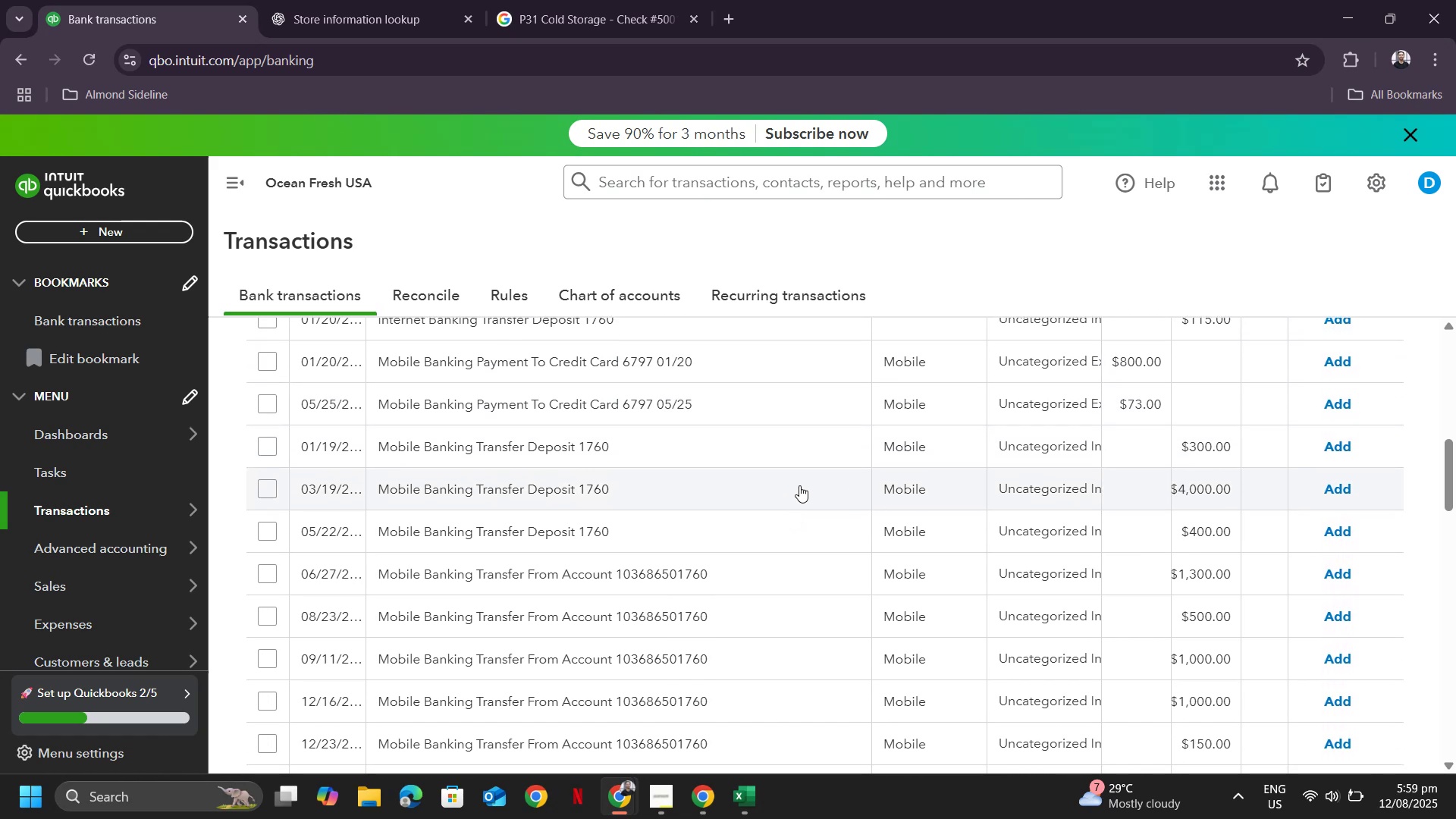 
left_click([266, 578])
 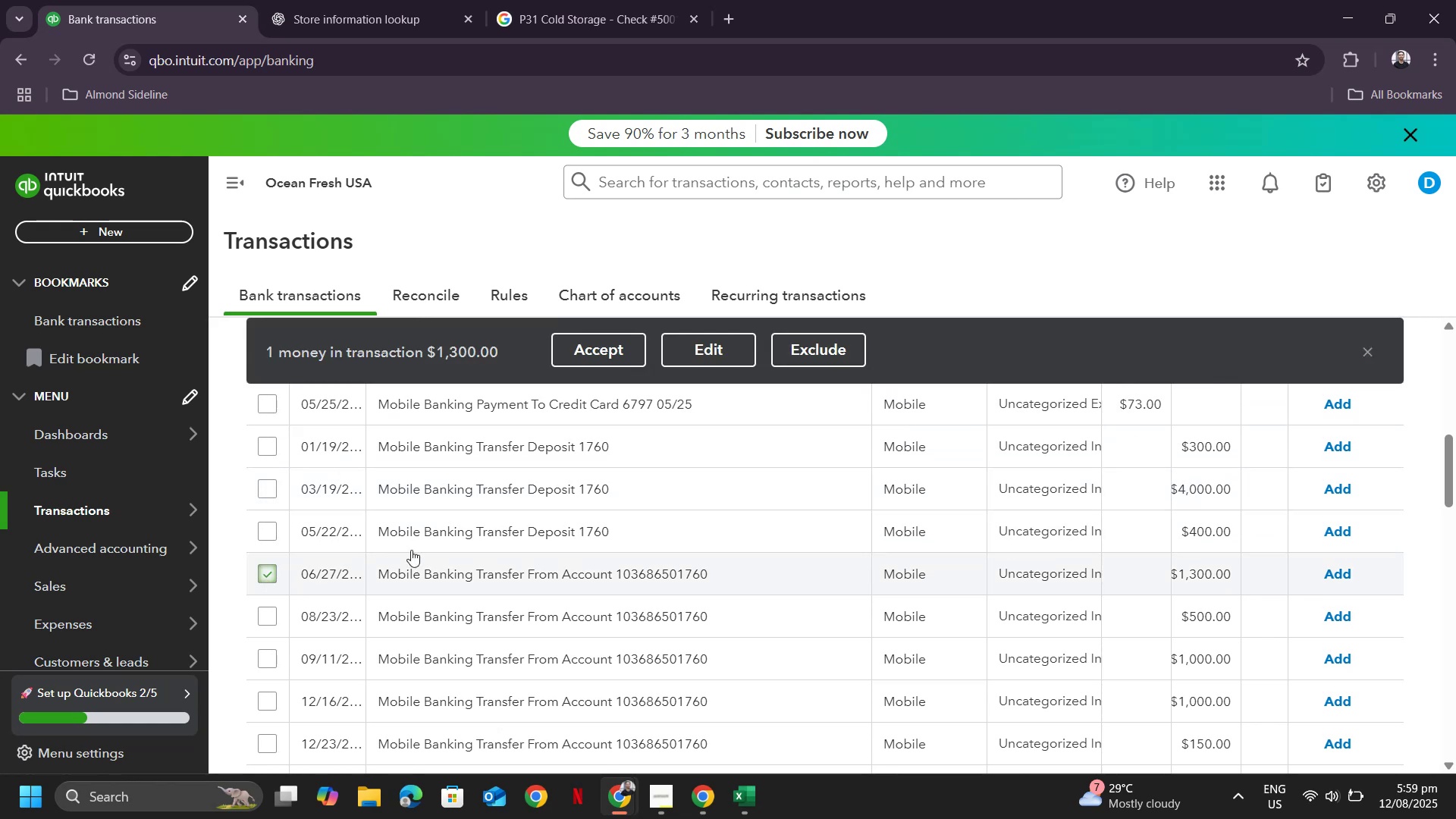 
scroll: coordinate [424, 537], scroll_direction: down, amount: 1.0
 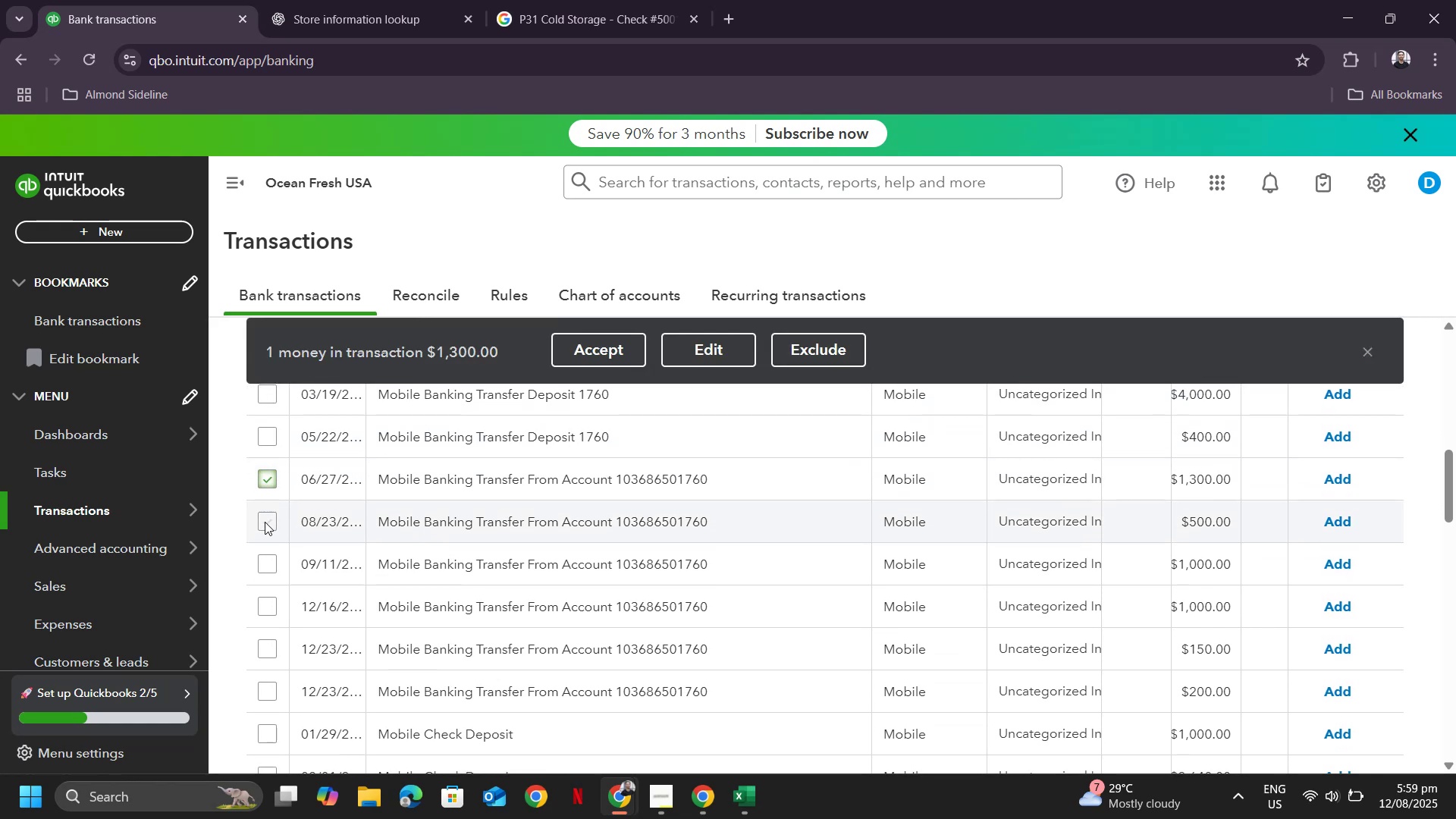 
left_click([268, 525])
 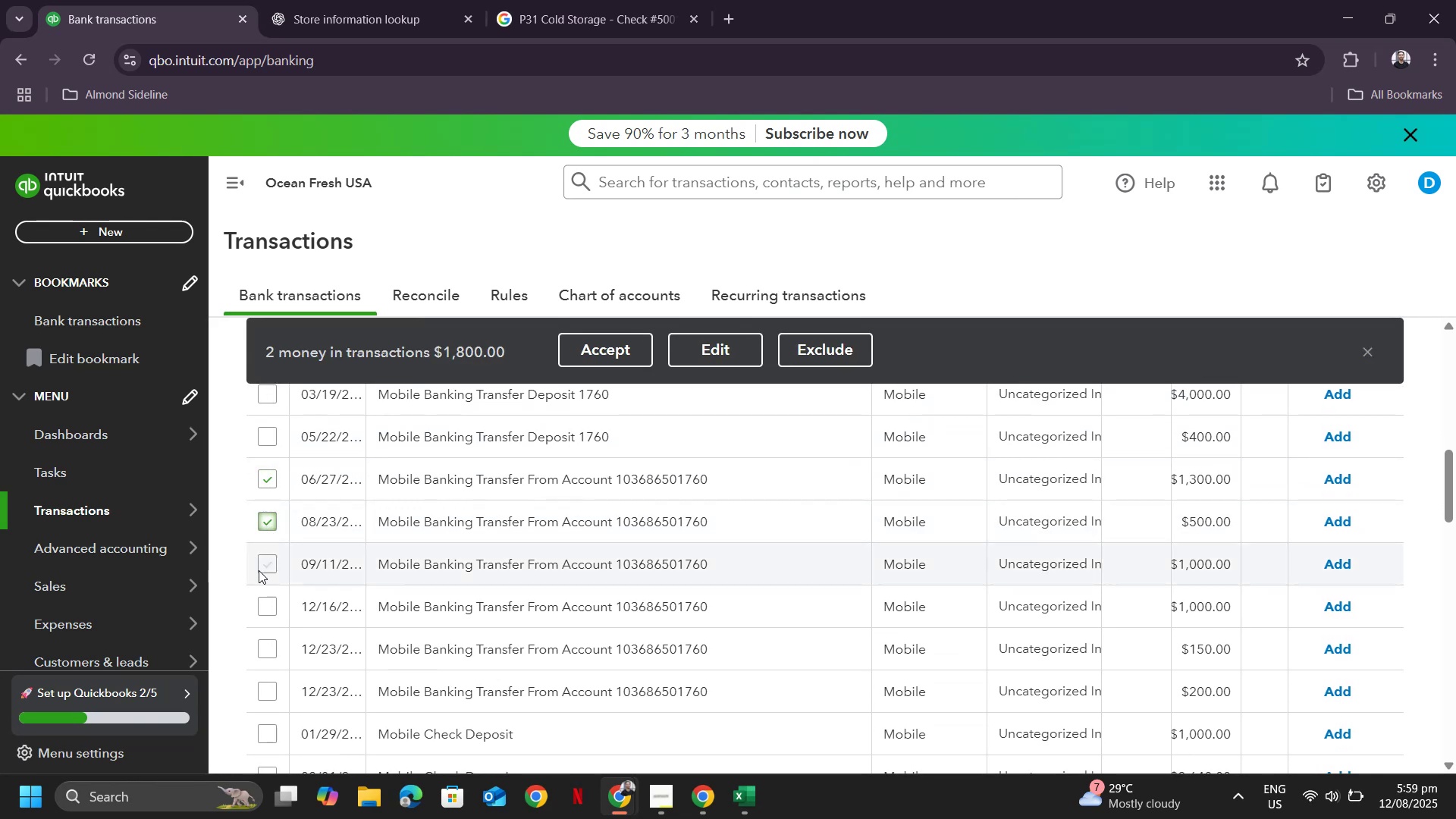 
left_click([265, 571])
 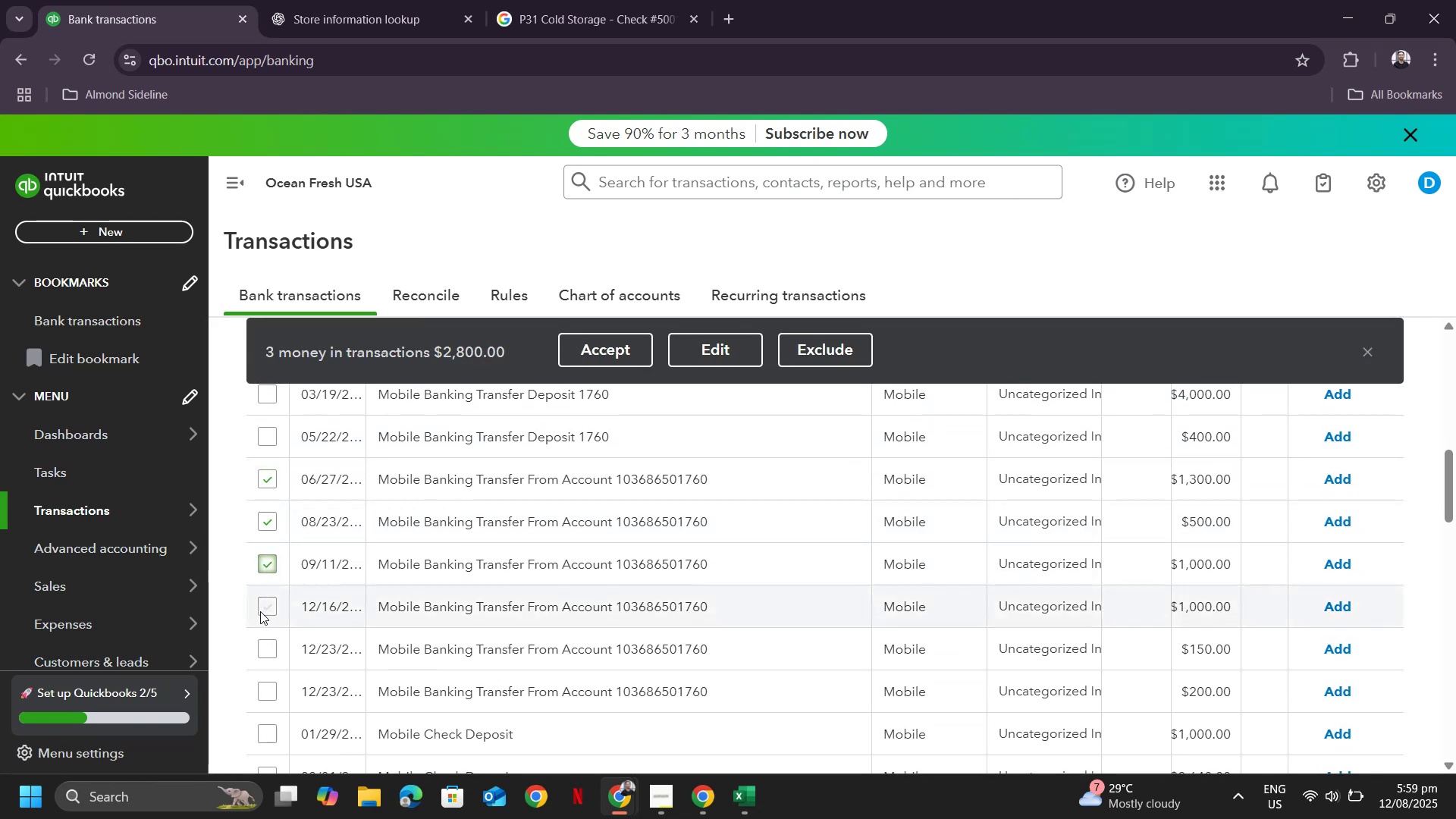 
left_click([260, 613])
 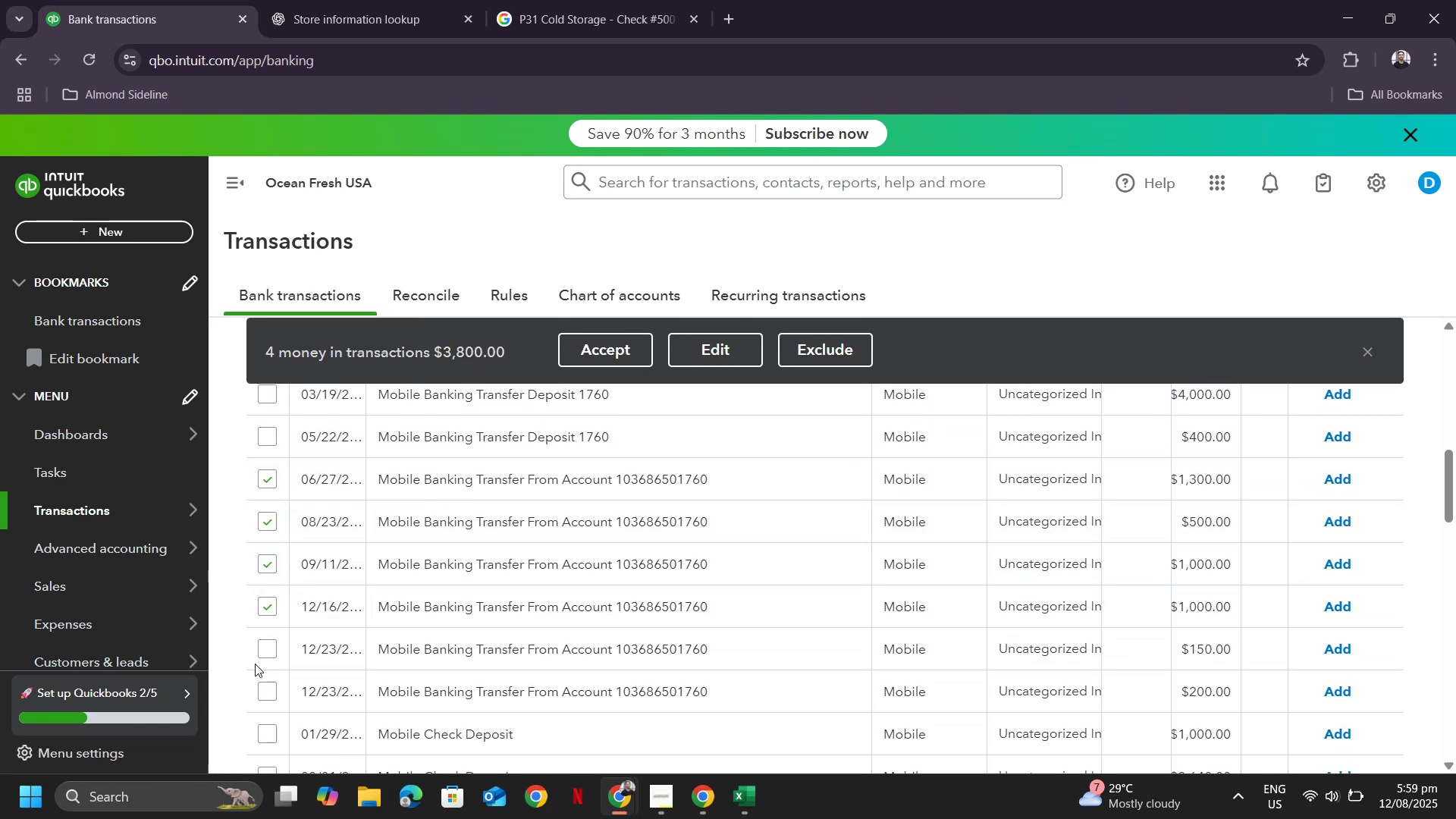 
double_click([267, 654])
 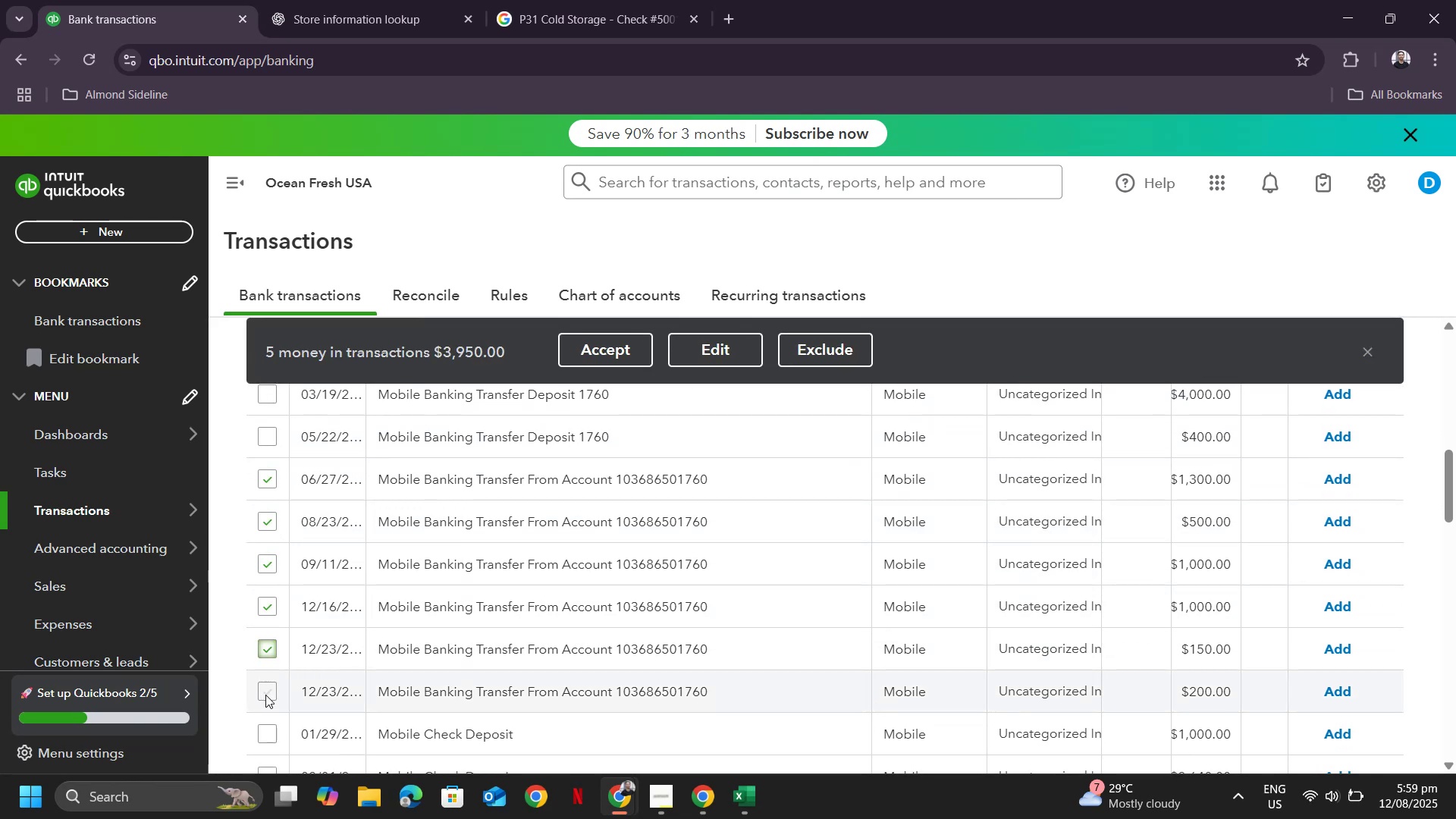 
left_click([267, 694])
 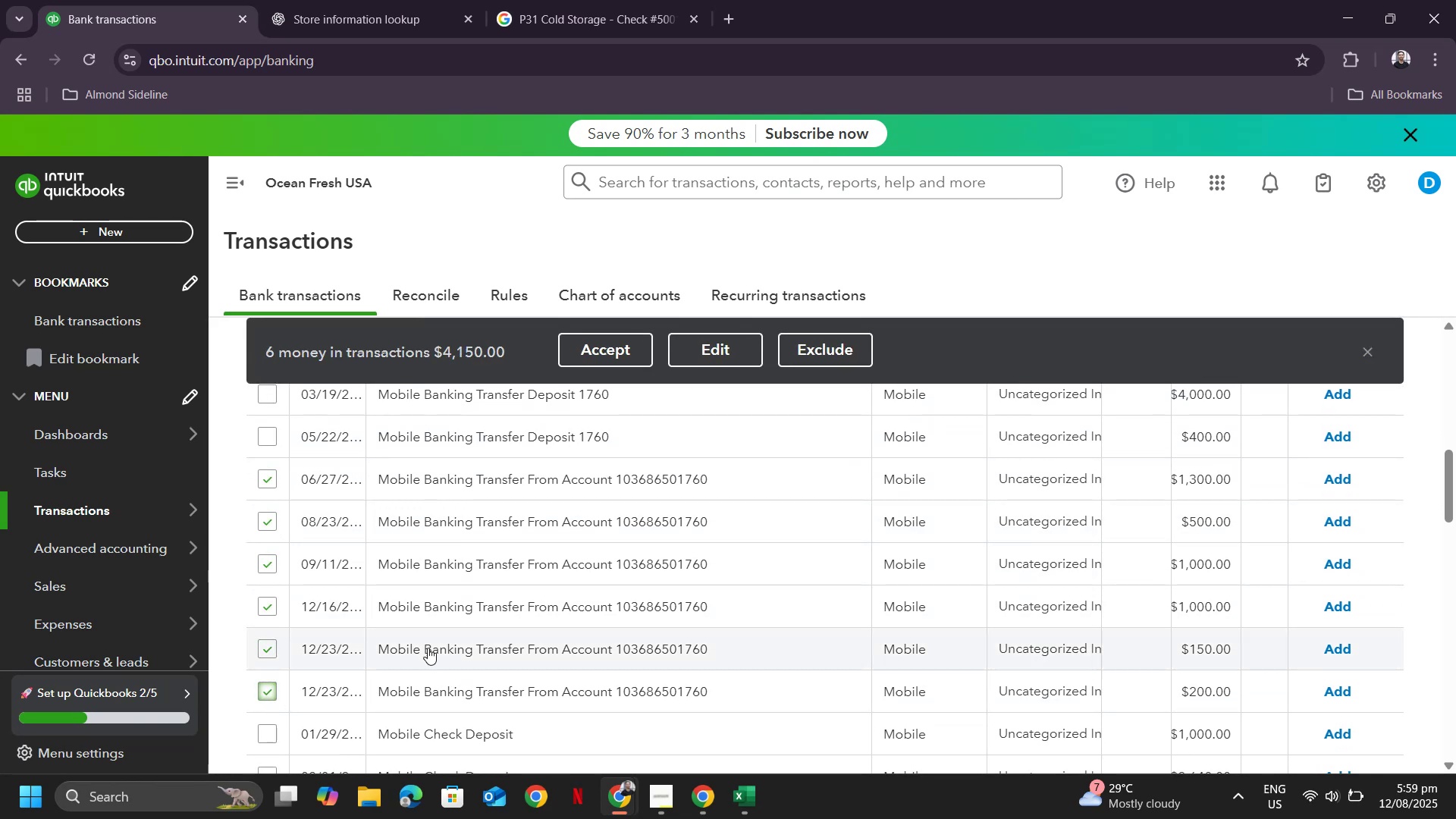 
scroll: coordinate [466, 621], scroll_direction: up, amount: 1.0
 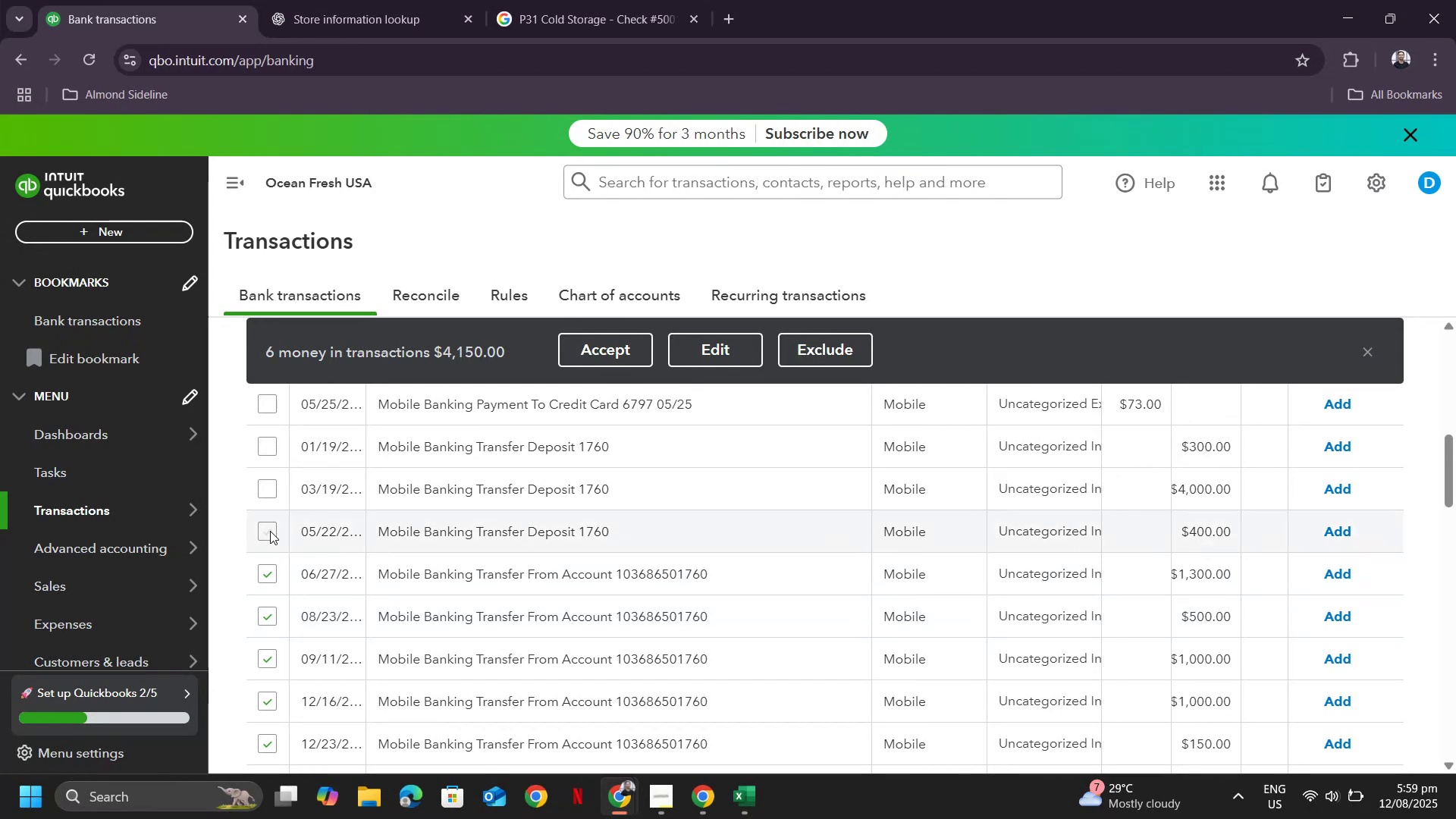 
double_click([261, 491])
 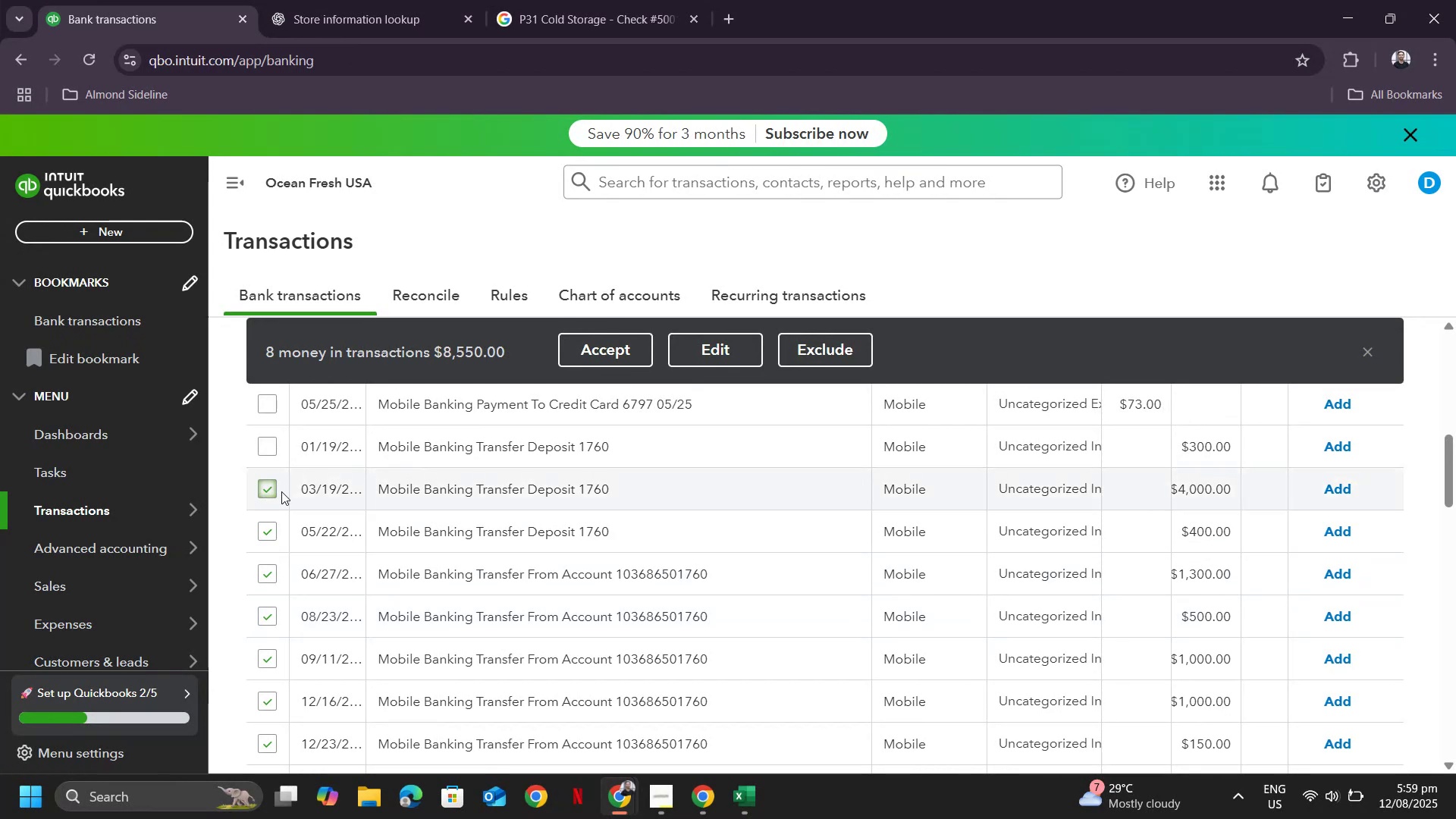 
scroll: coordinate [381, 516], scroll_direction: up, amount: 1.0
 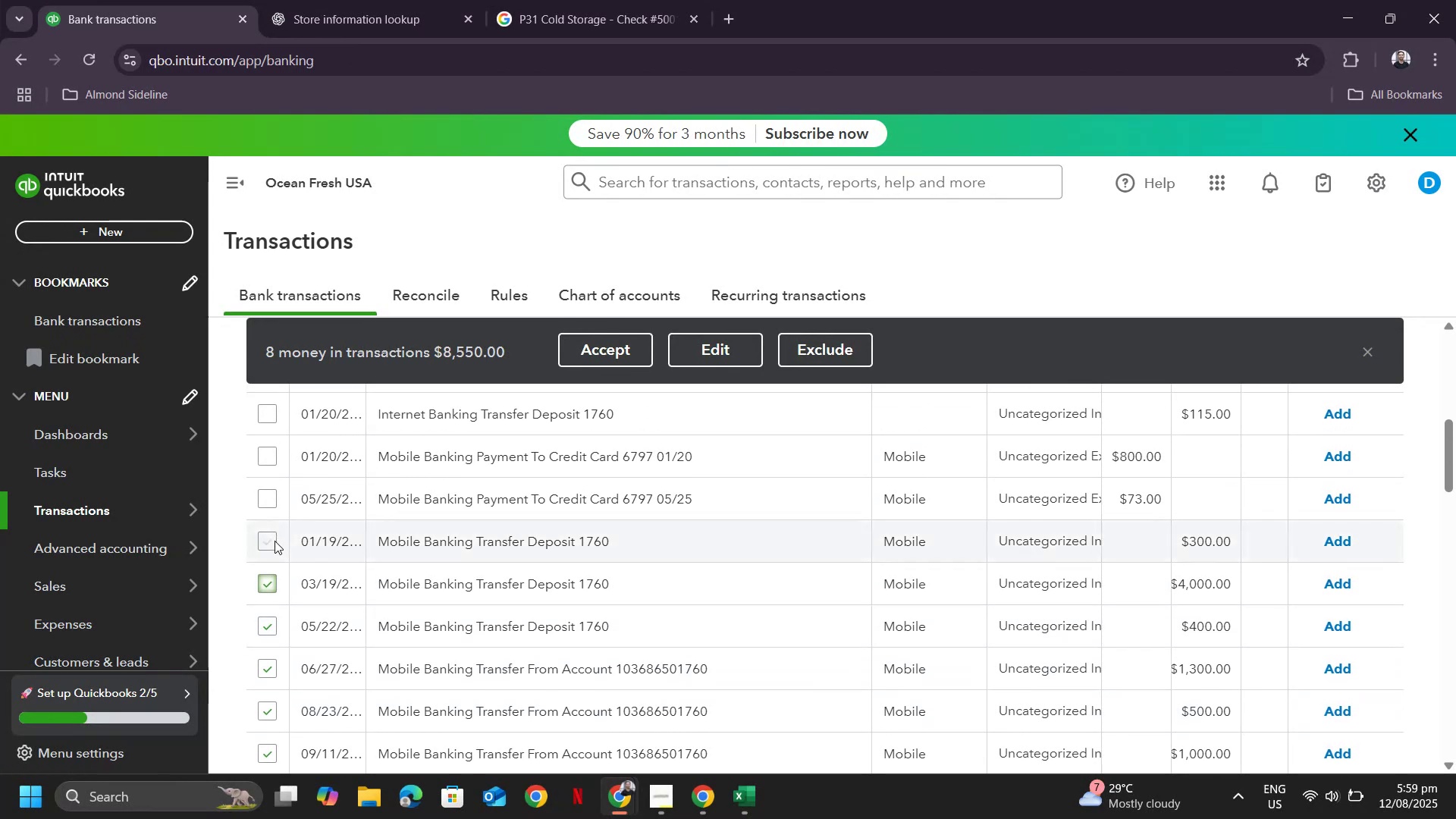 
left_click([275, 541])
 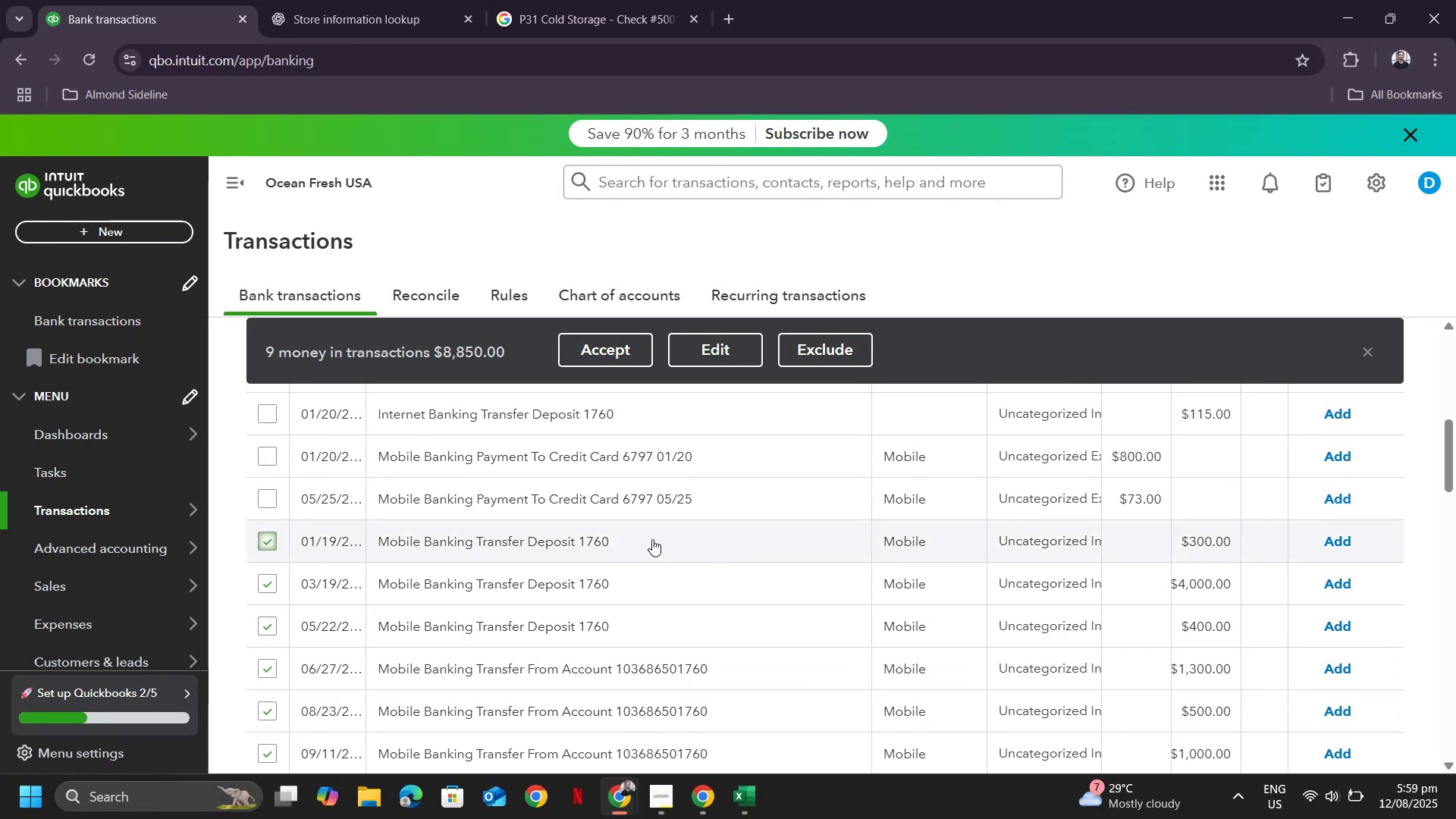 
scroll: coordinate [668, 526], scroll_direction: up, amount: 1.0
 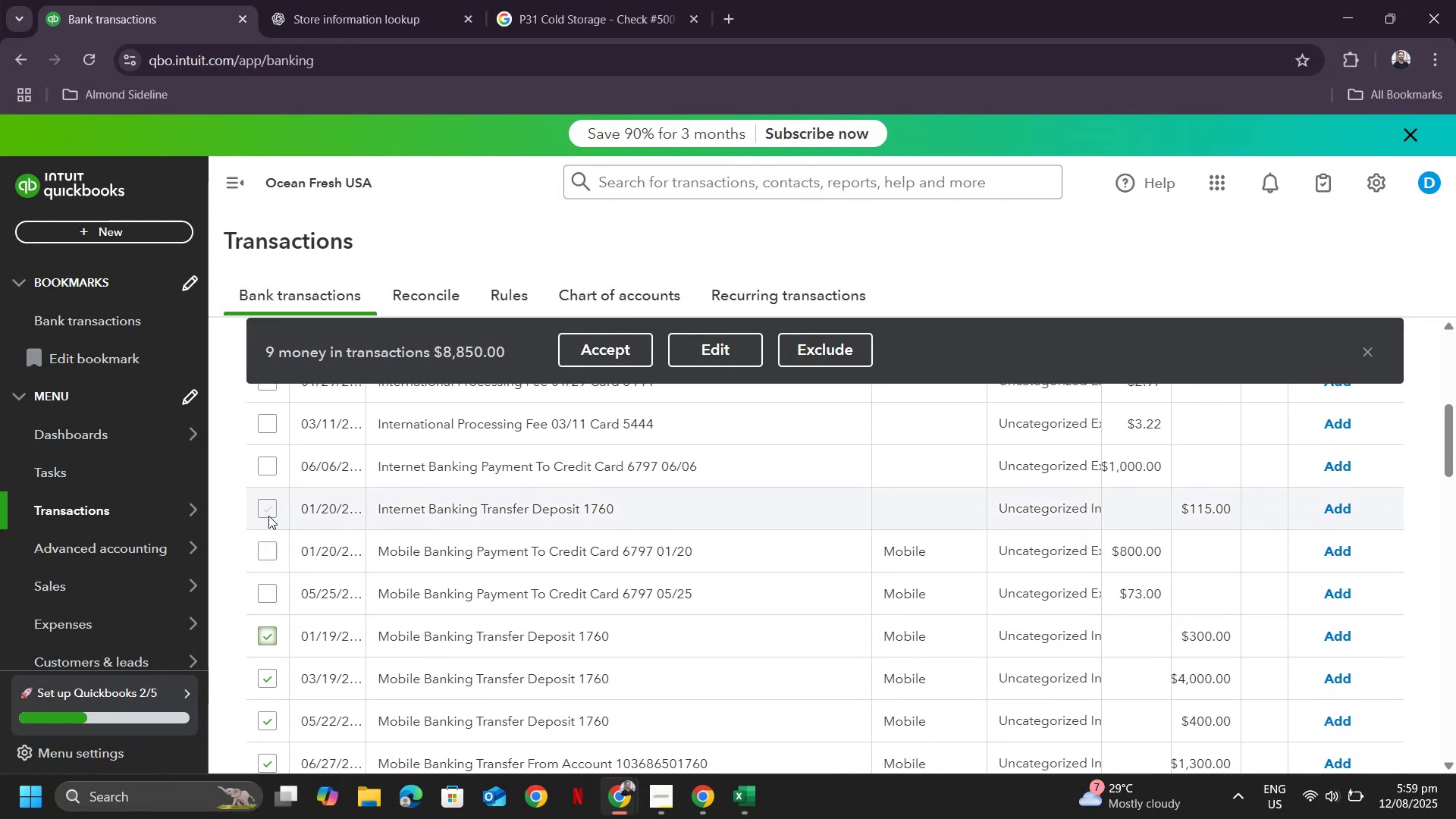 
left_click([267, 507])
 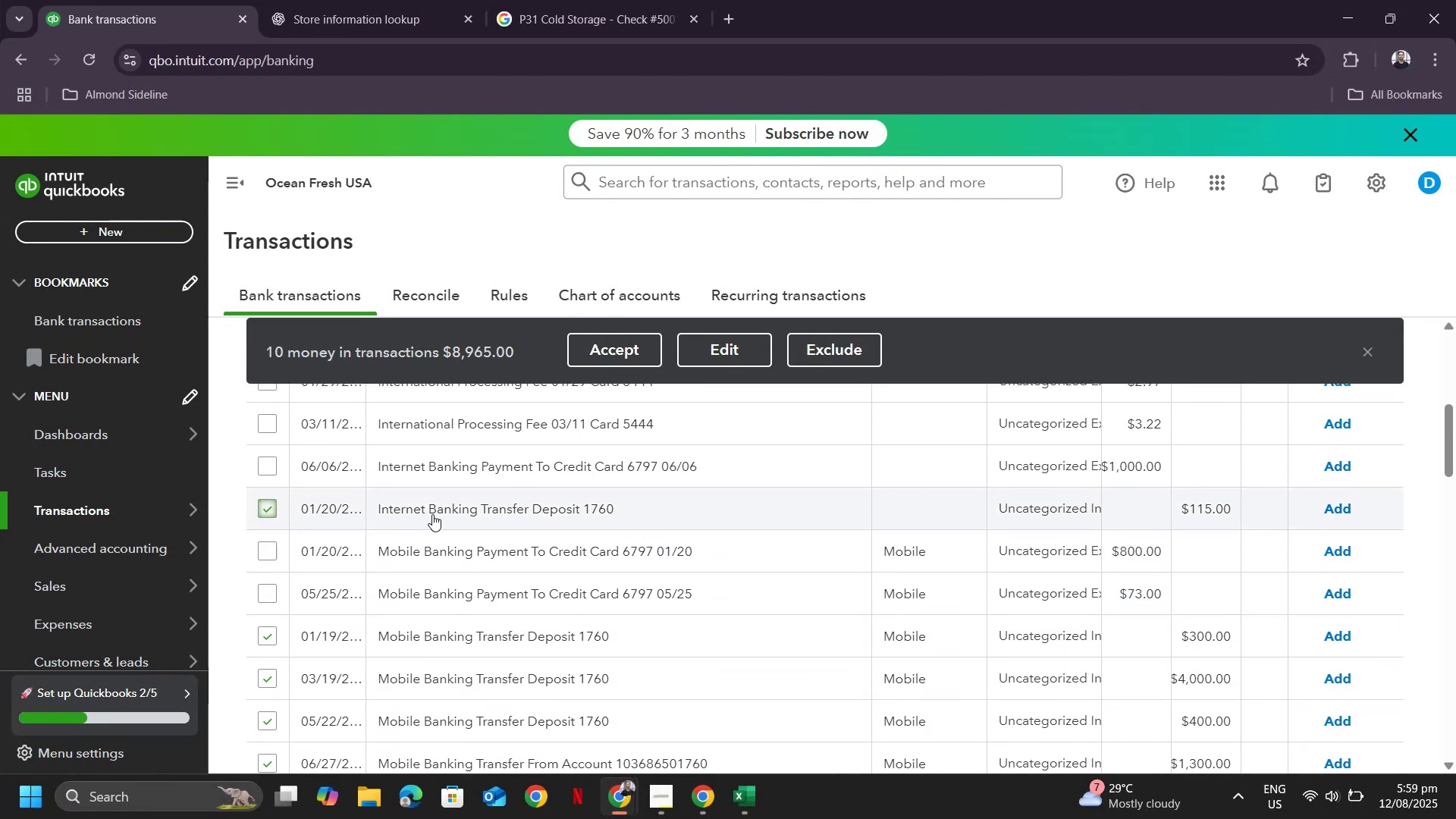 
scroll: coordinate [516, 523], scroll_direction: down, amount: 2.0
 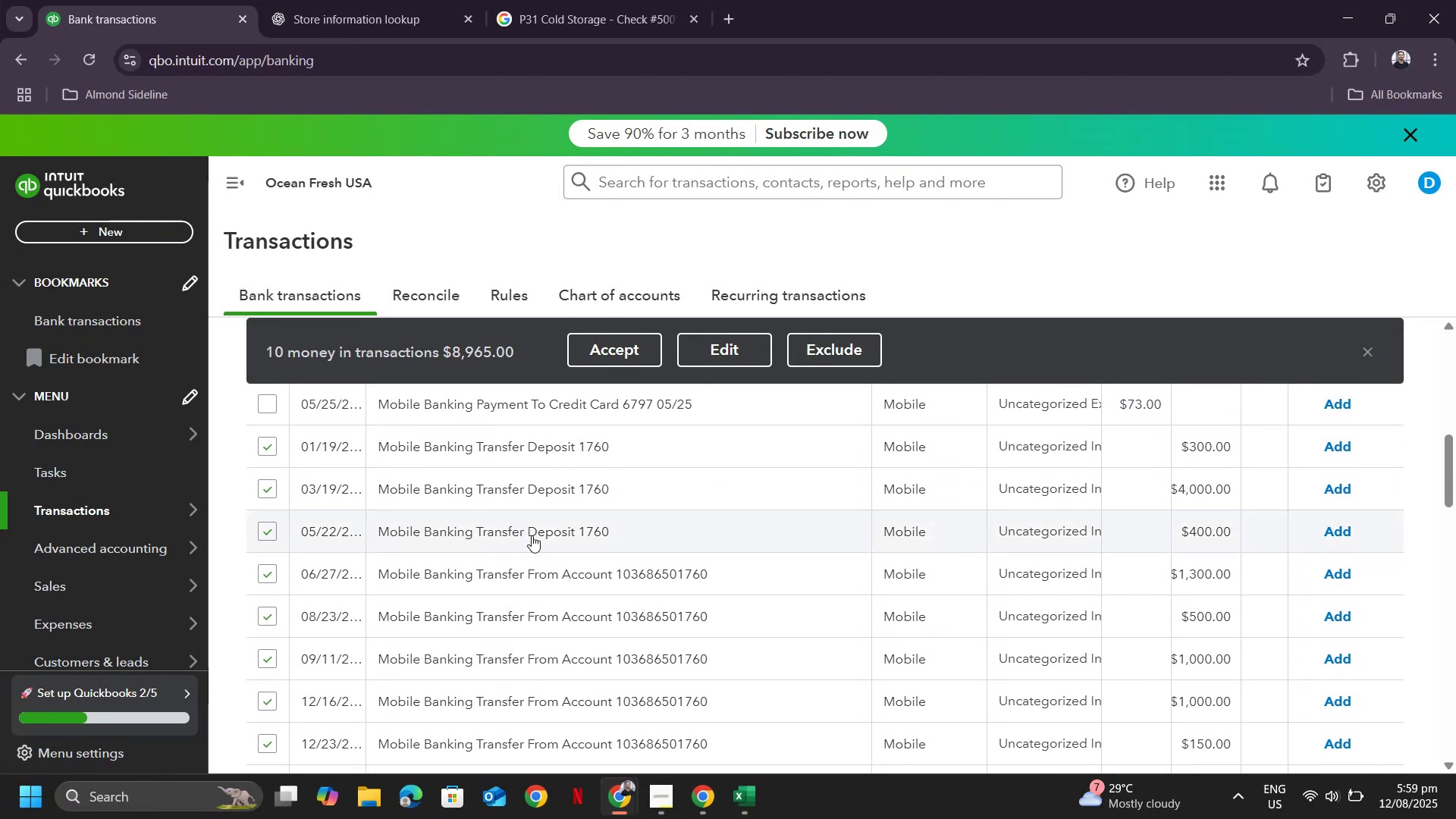 
scroll: coordinate [598, 553], scroll_direction: up, amount: 4.0
 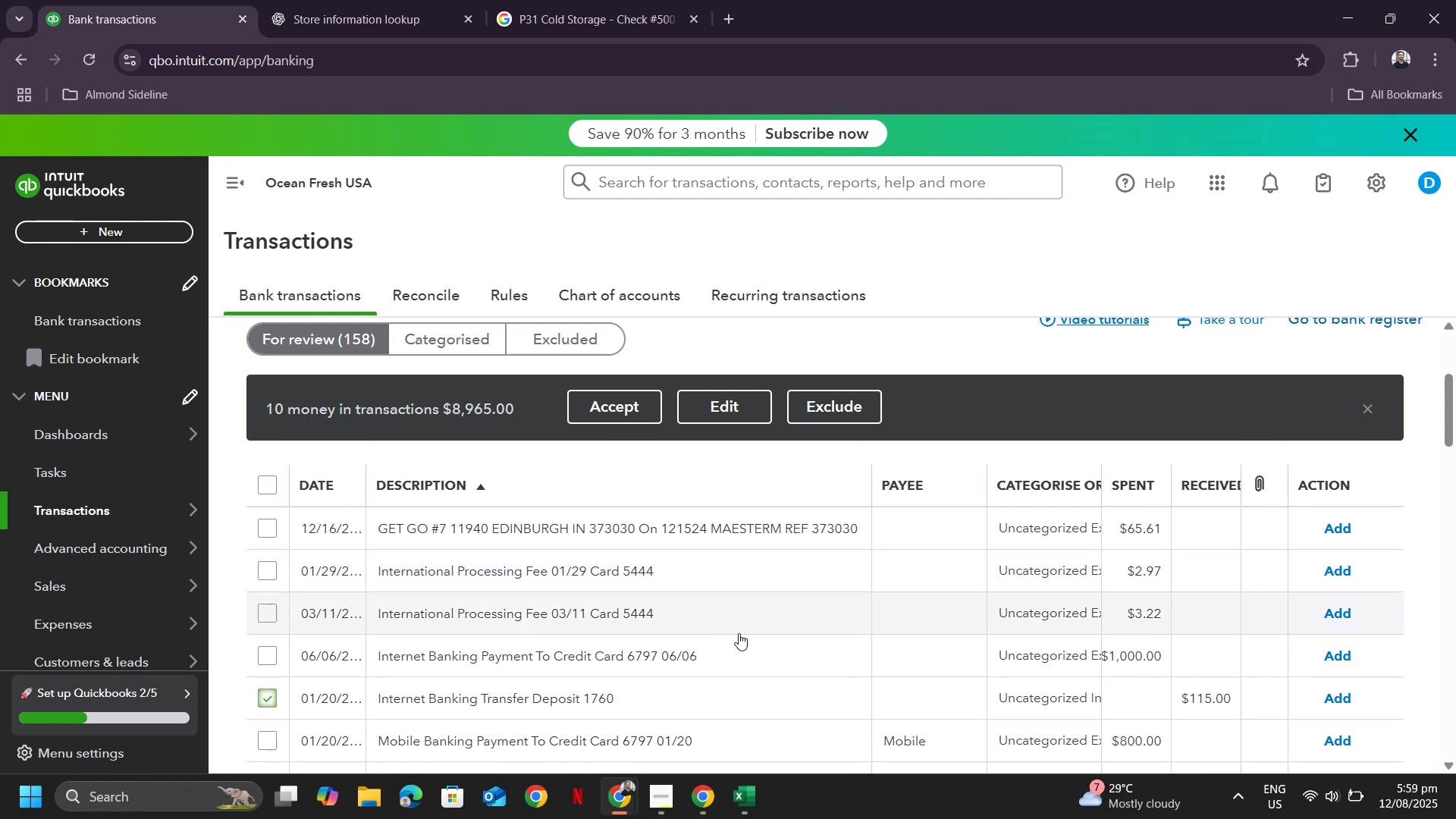 
scroll: coordinate [730, 626], scroll_direction: down, amount: 1.0
 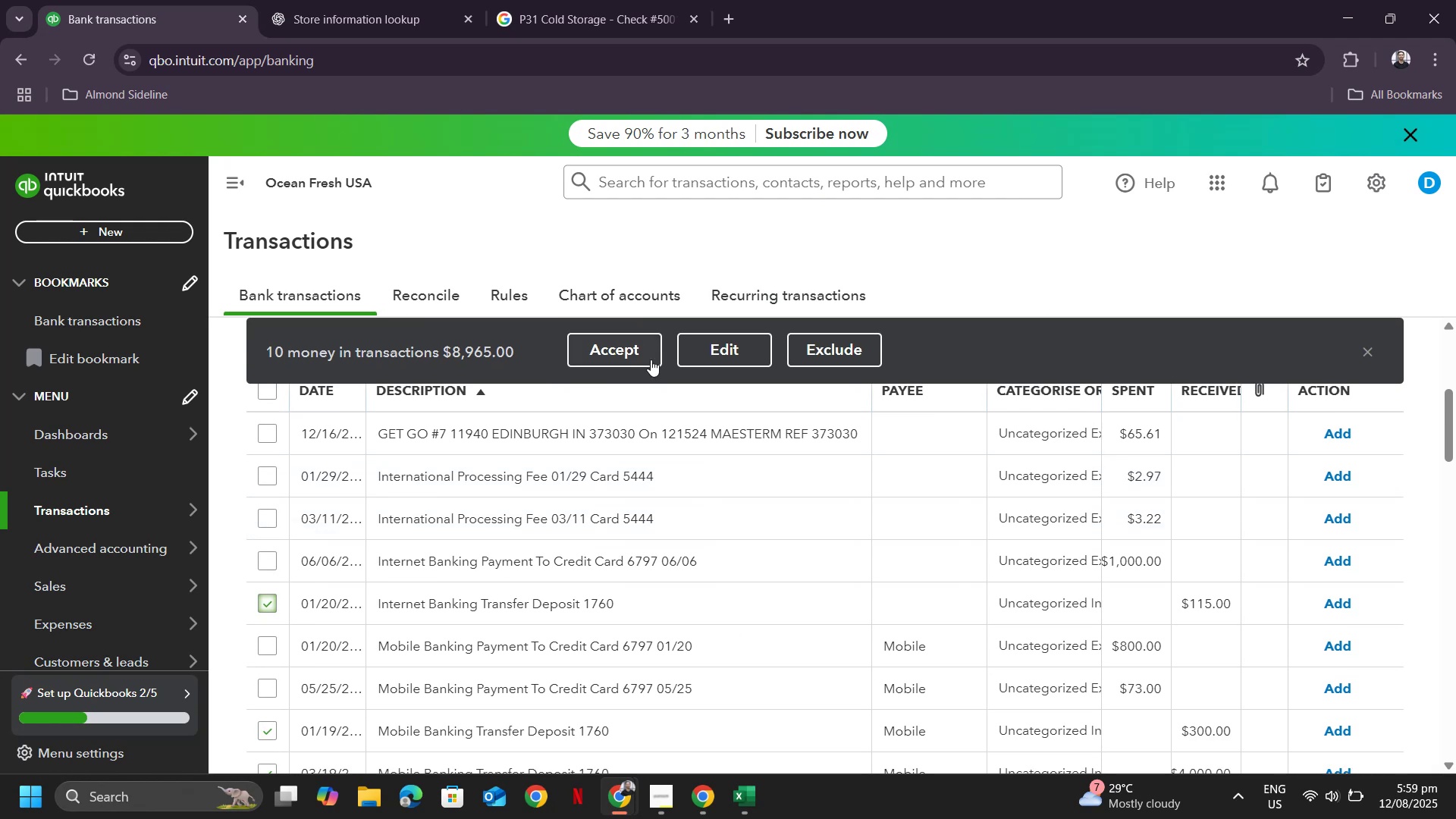 
left_click([711, 353])
 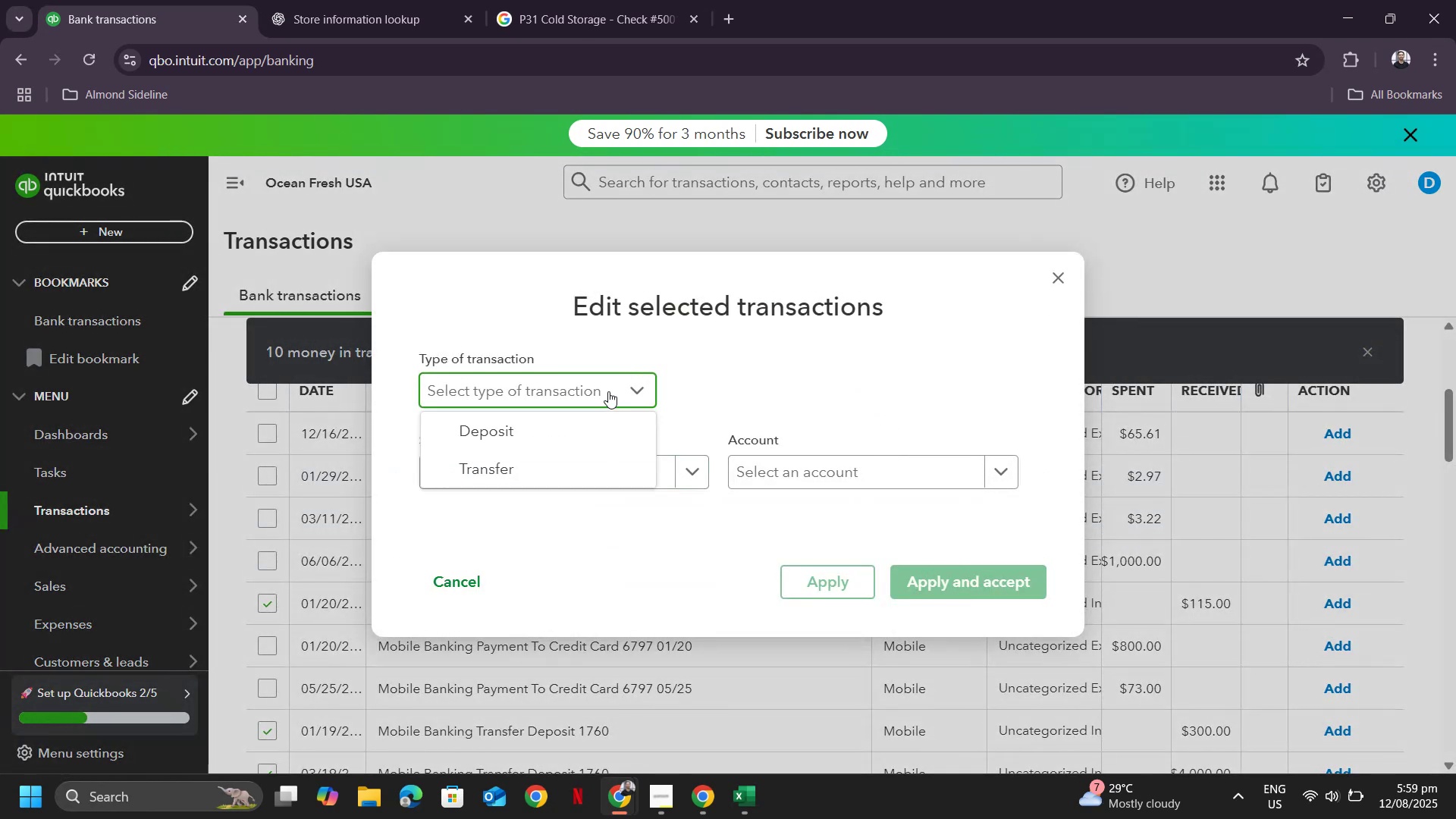 
left_click([493, 445])
 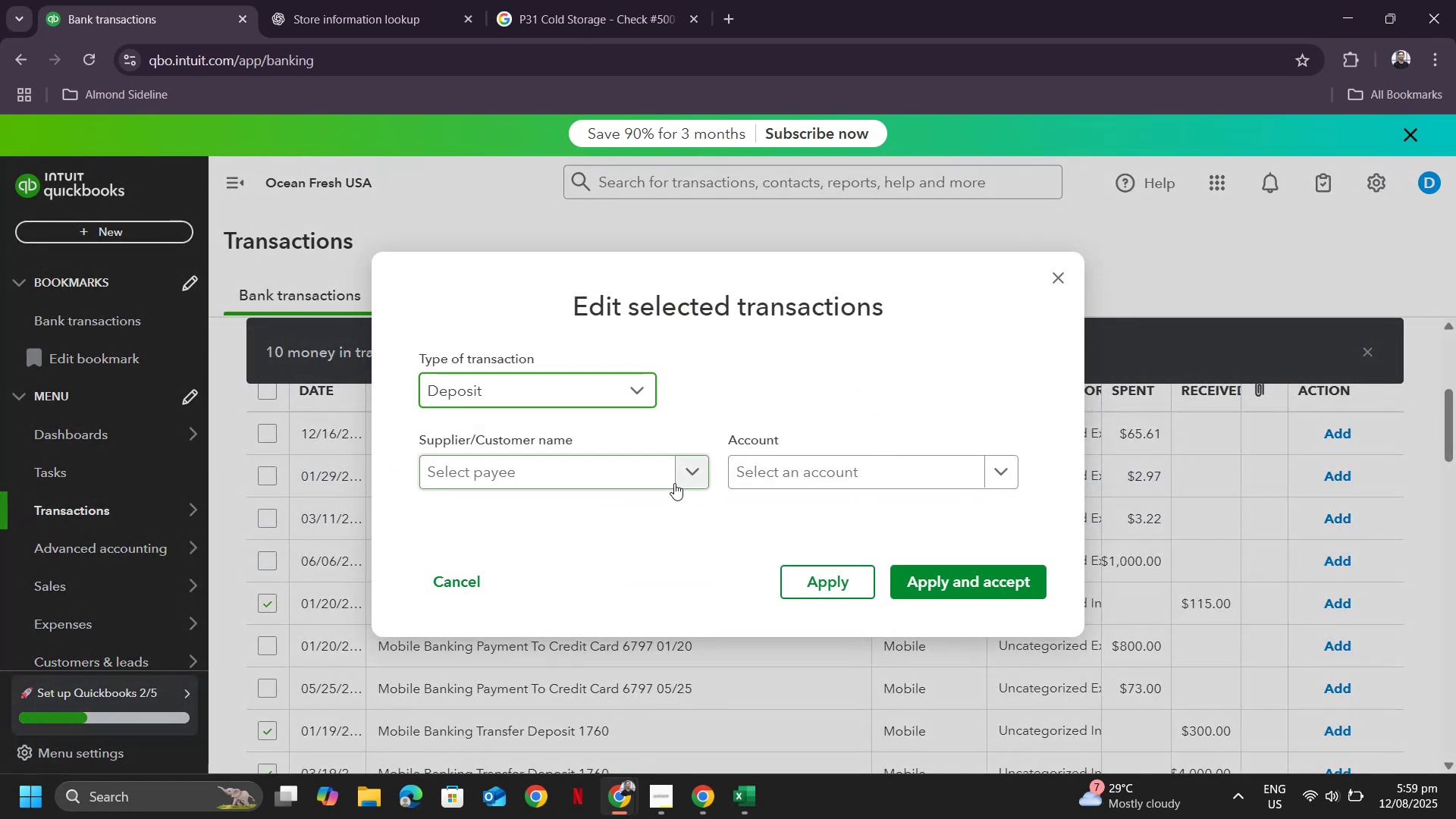 
double_click([674, 483])
 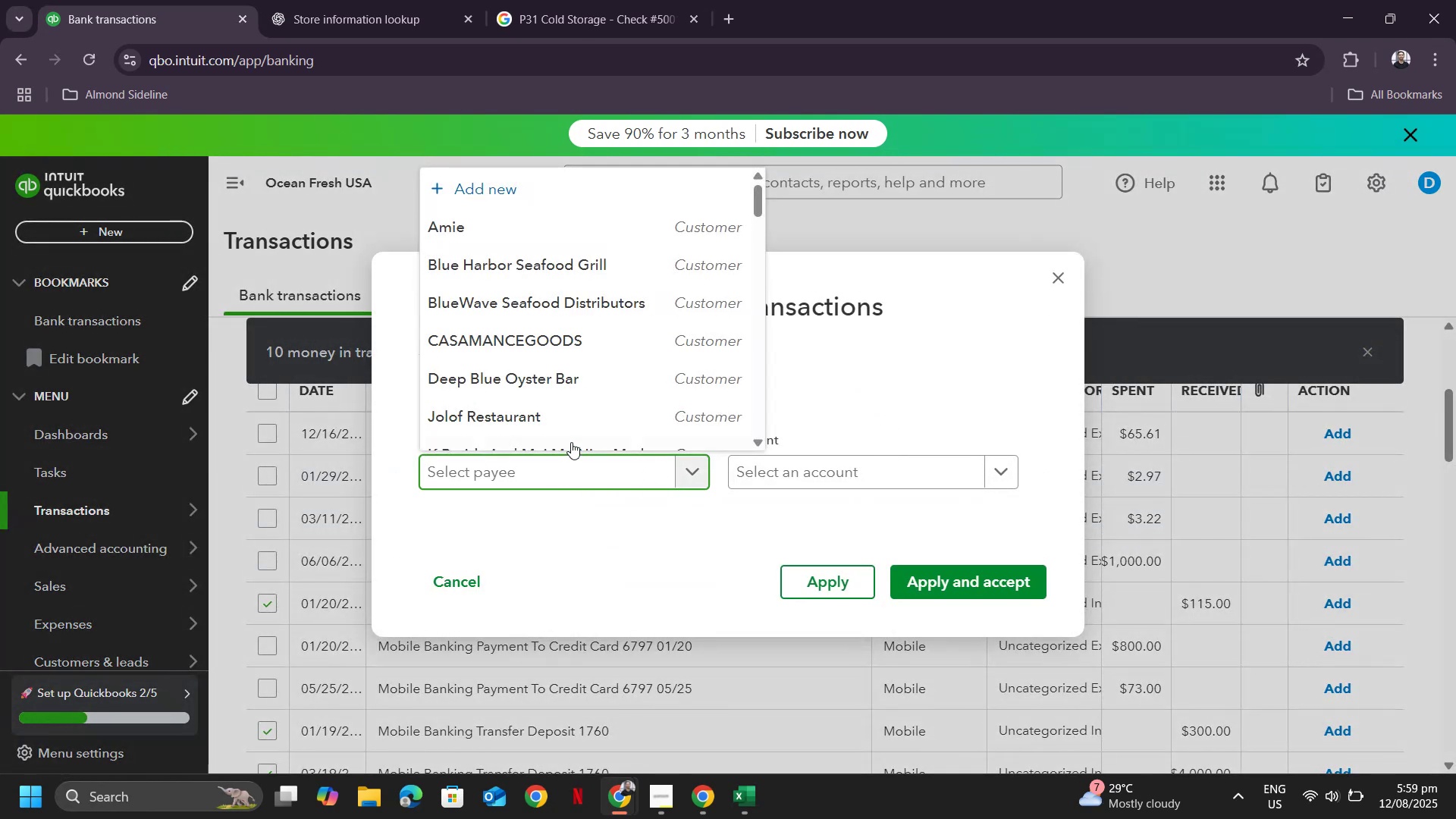 
scroll: coordinate [636, 355], scroll_direction: down, amount: 25.0
 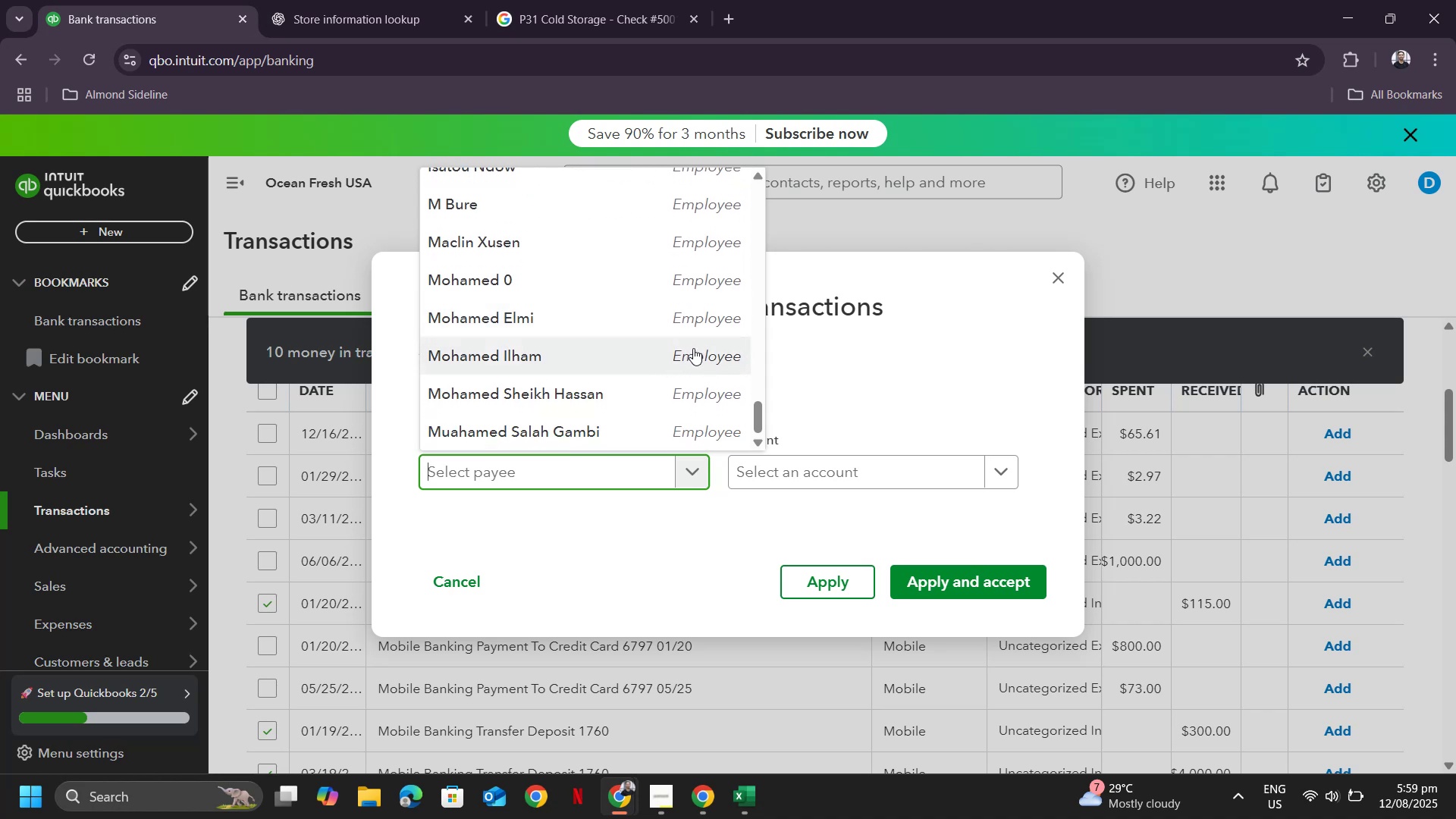 
key(Alt+Tab)
 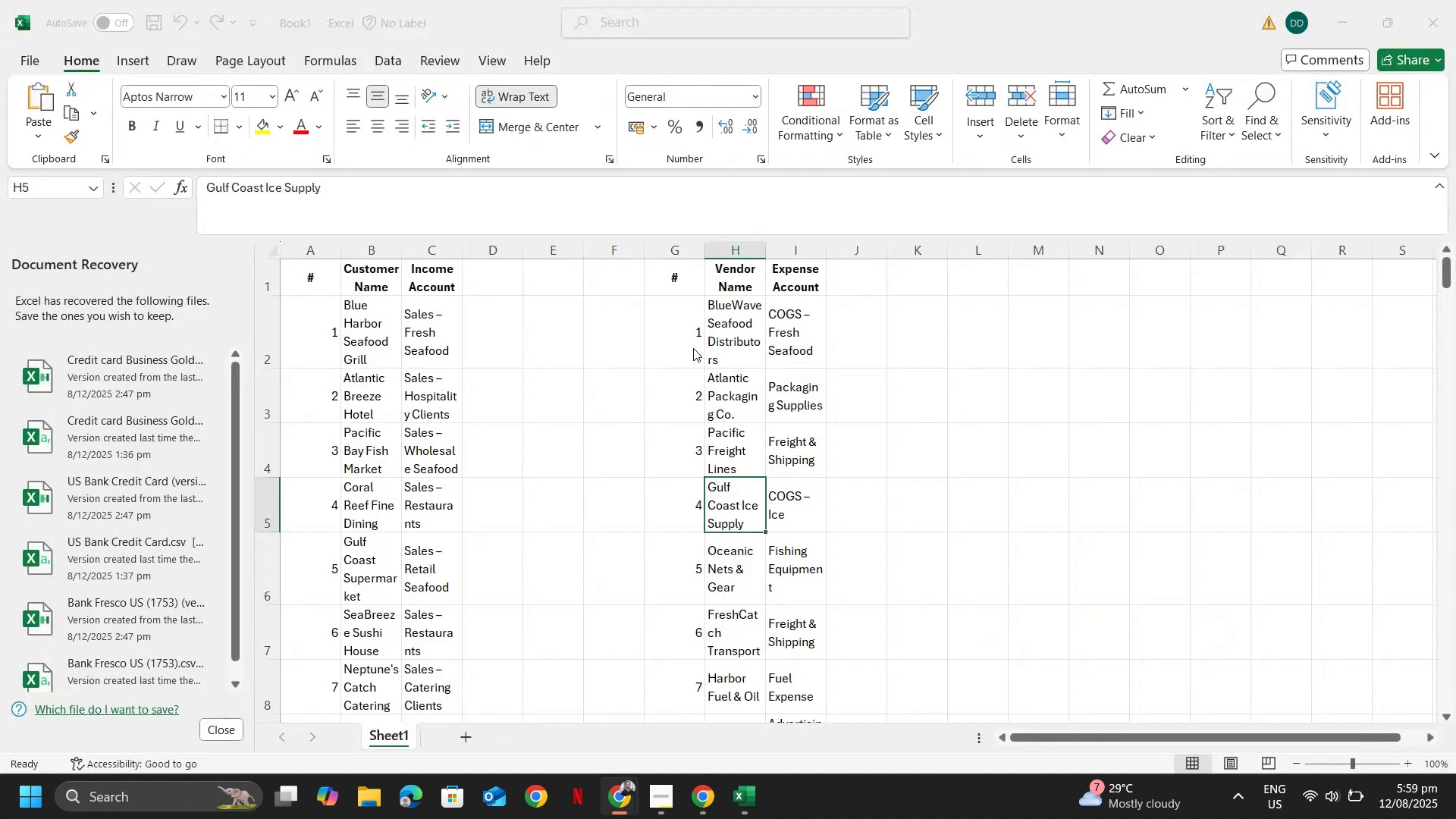 
key(Alt+AltLeft)
 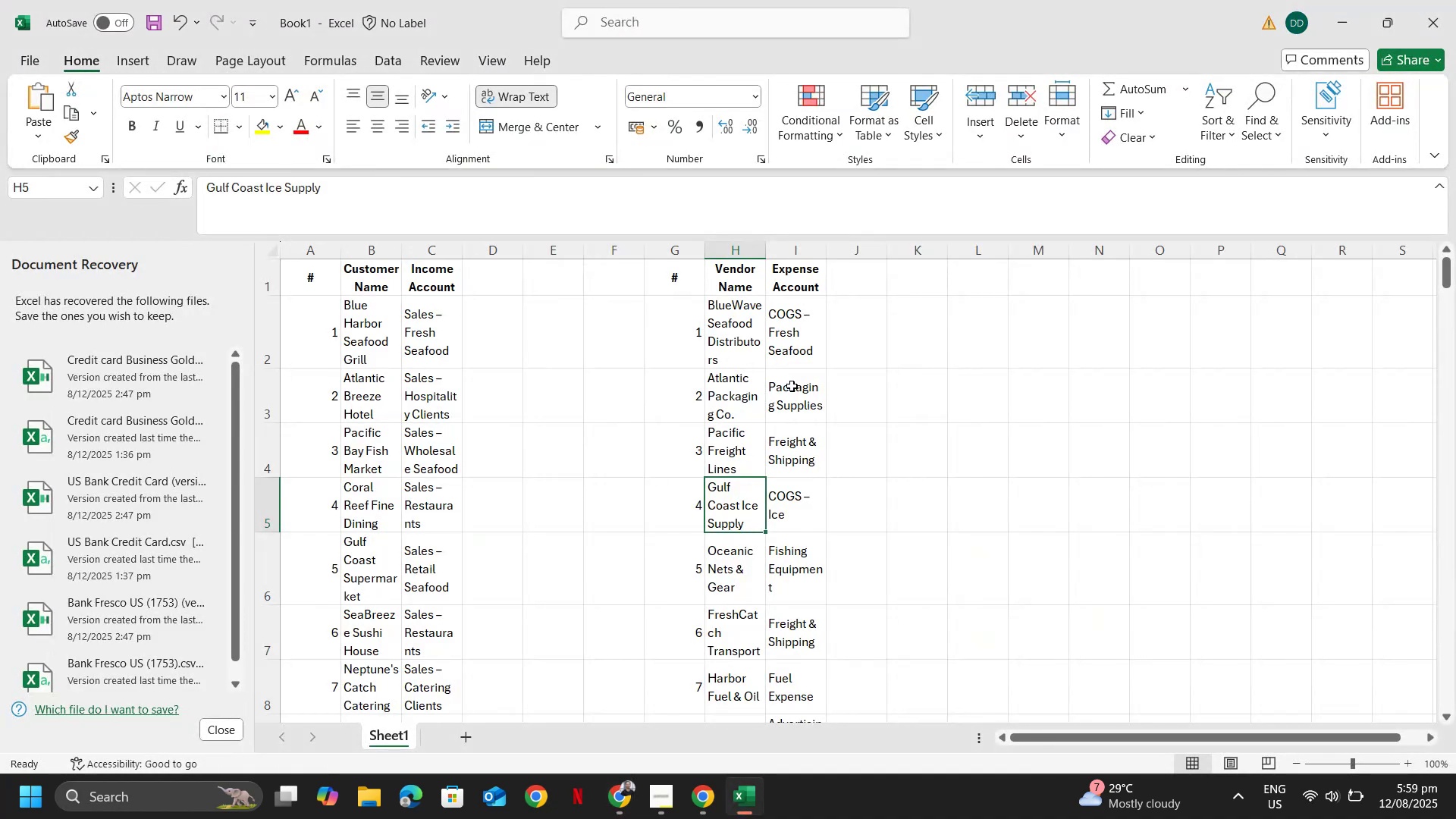 
key(Alt+Tab)
 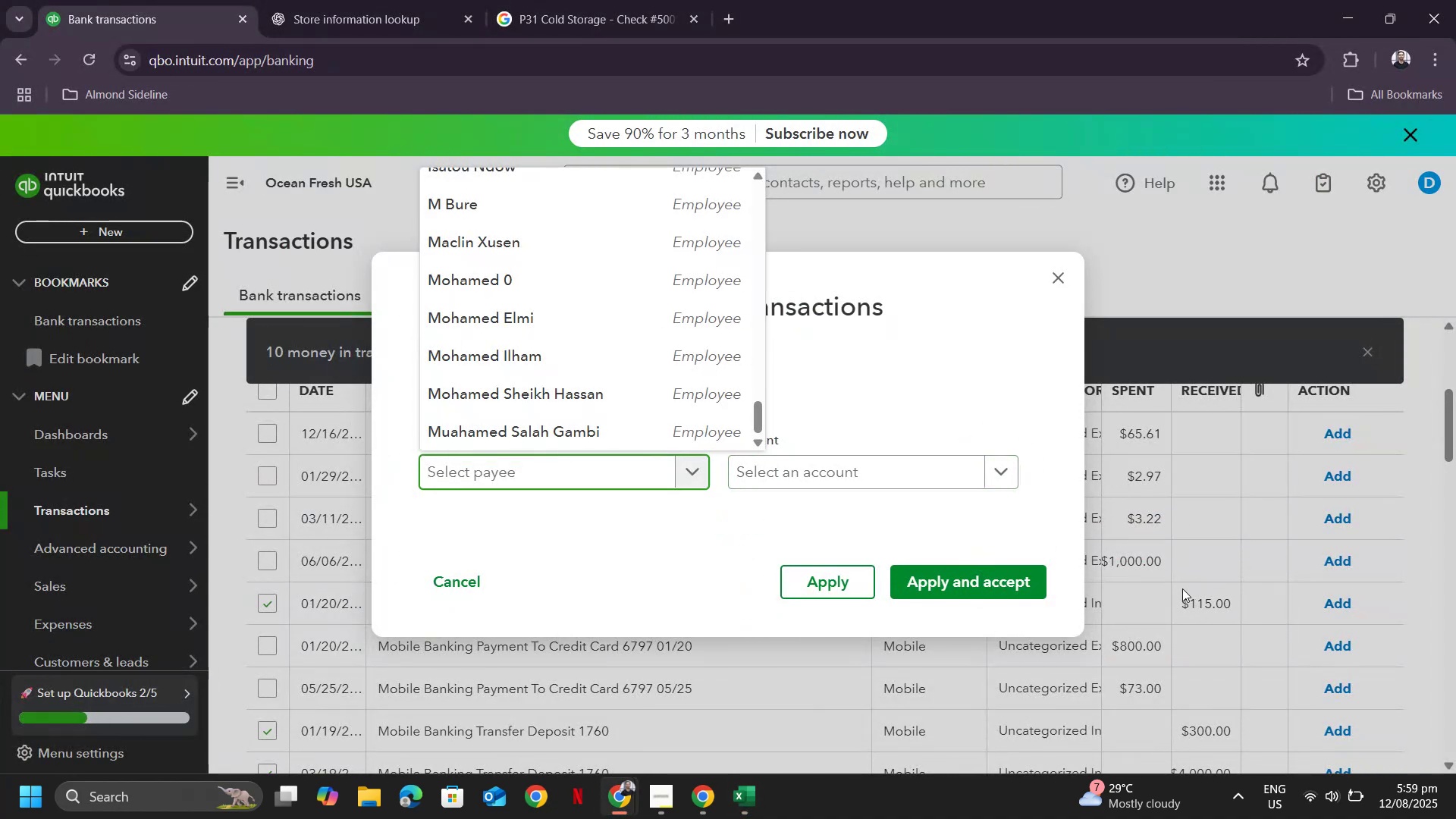 
wait(6.83)
 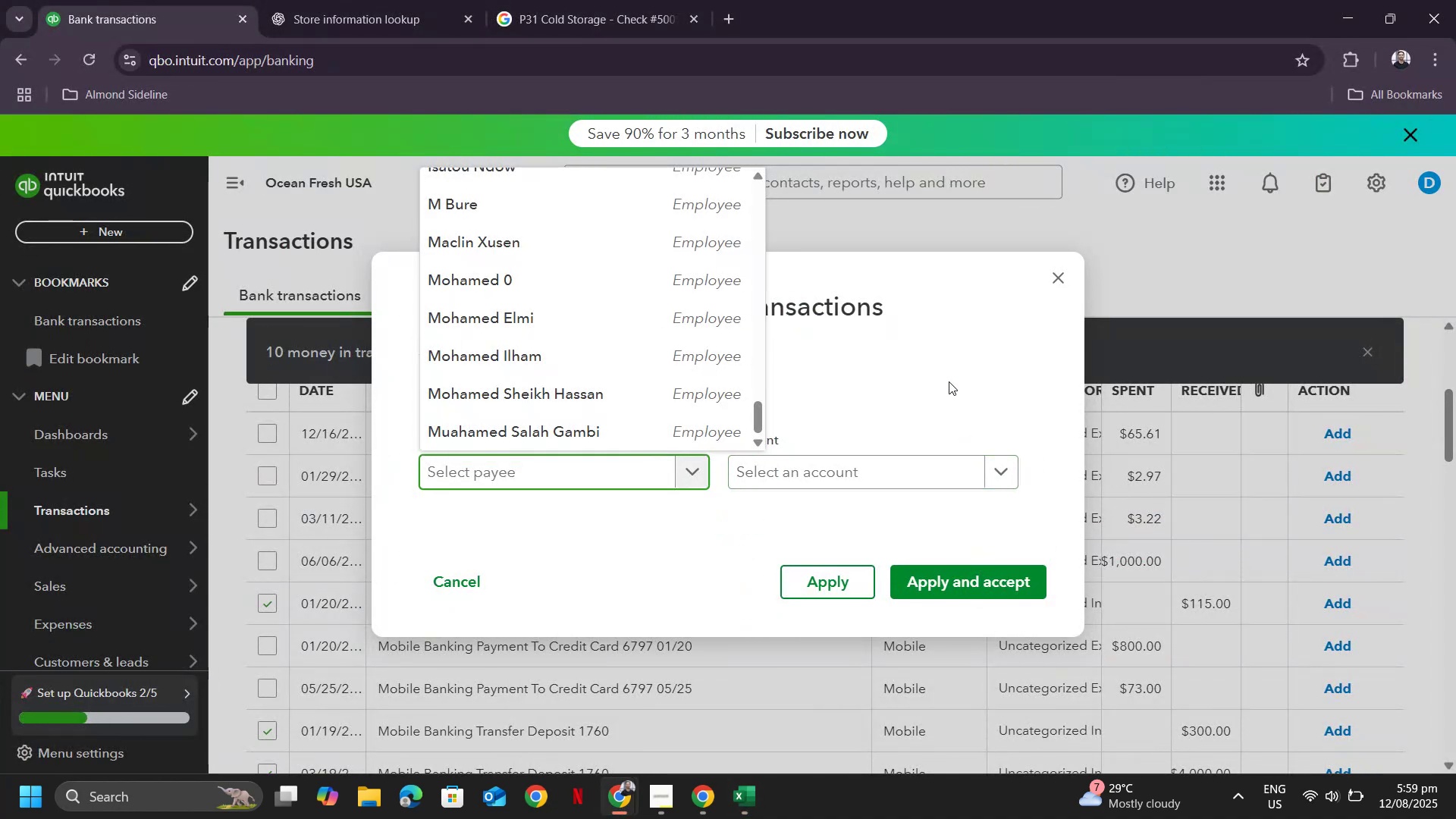 
key(Alt+AltLeft)
 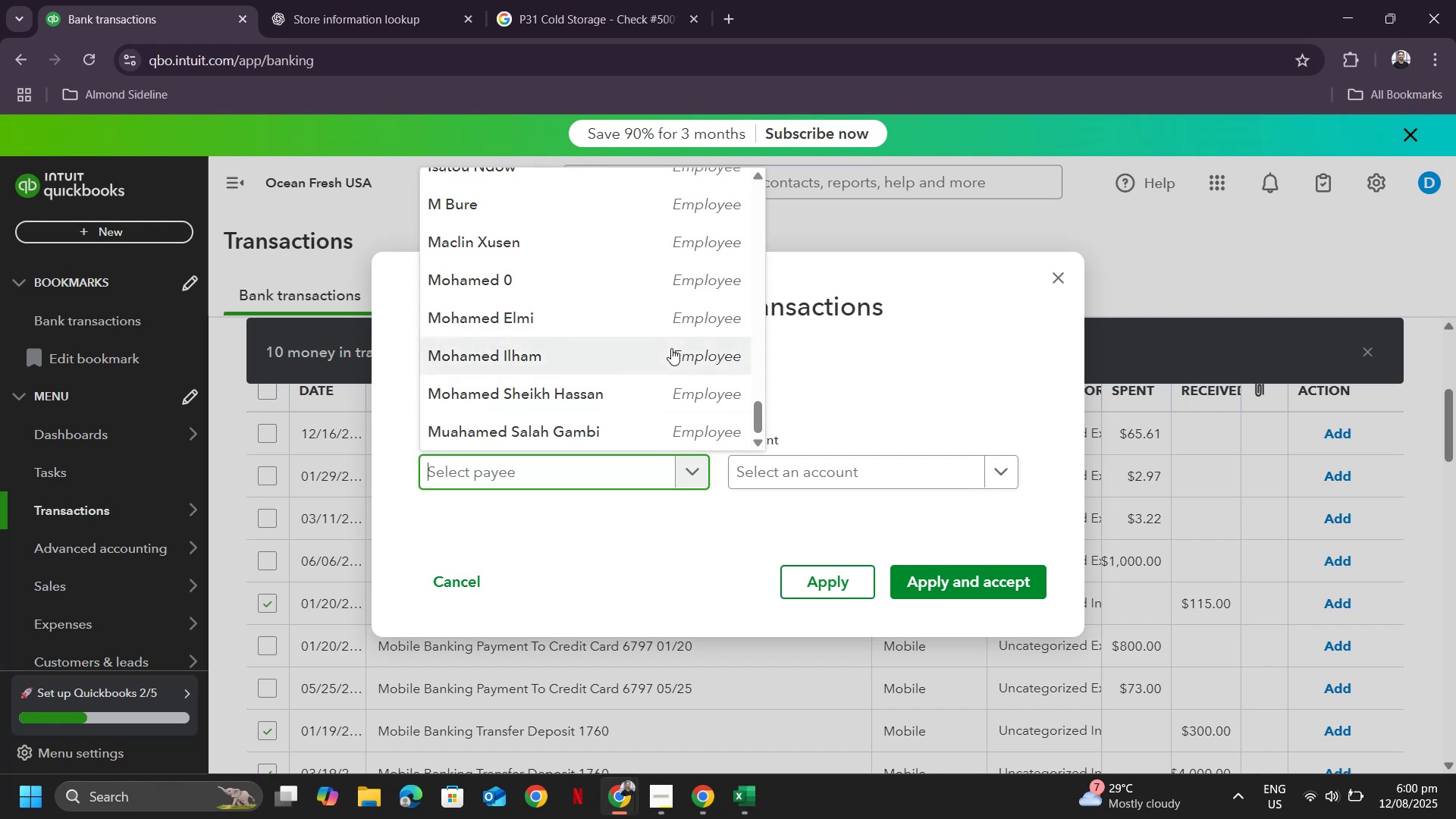 
key(Alt+Tab)
 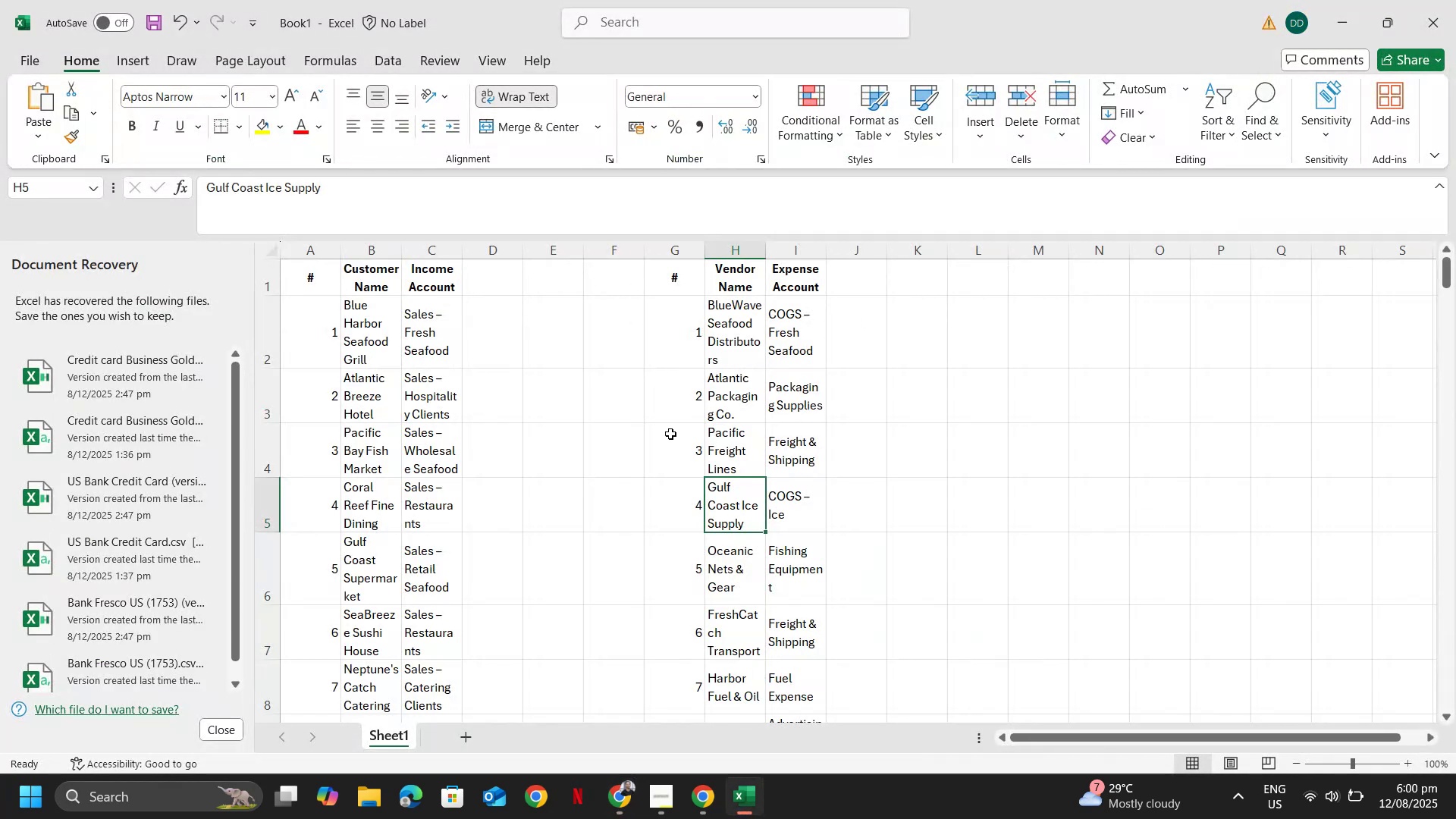 
scroll: coordinate [763, 466], scroll_direction: down, amount: 18.0
 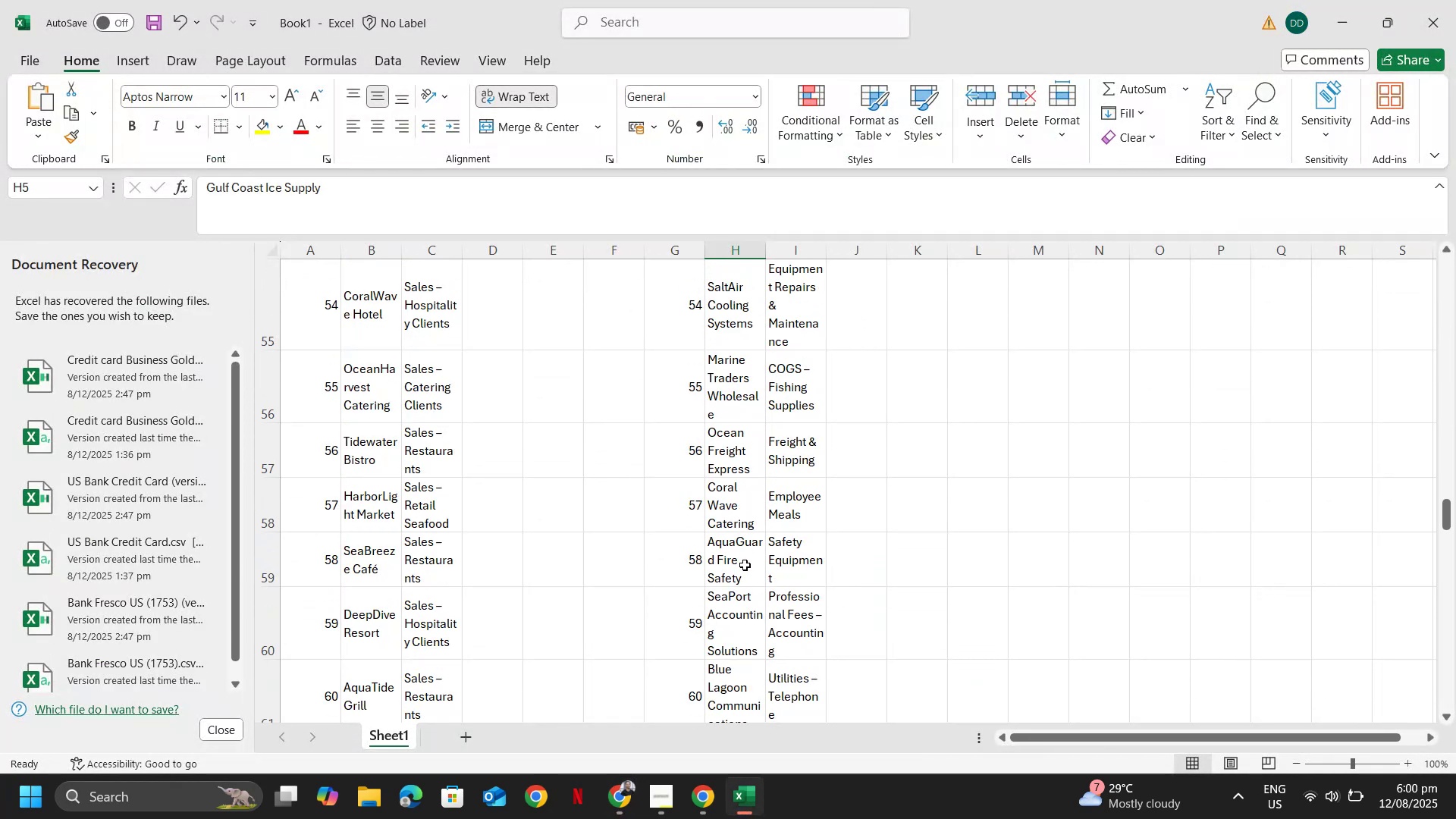 
left_click([739, 557])
 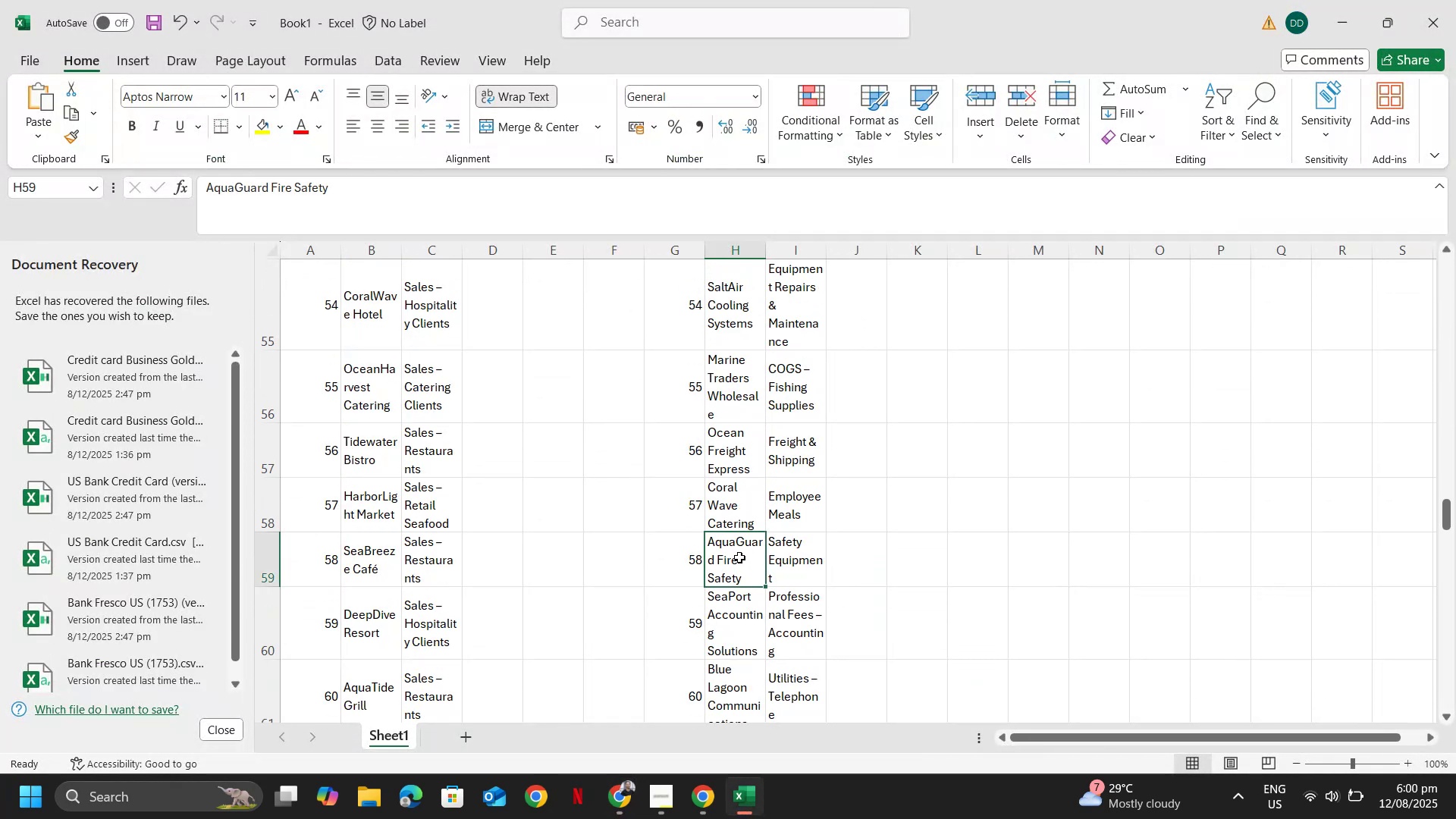 
key(Control+ControlLeft)
 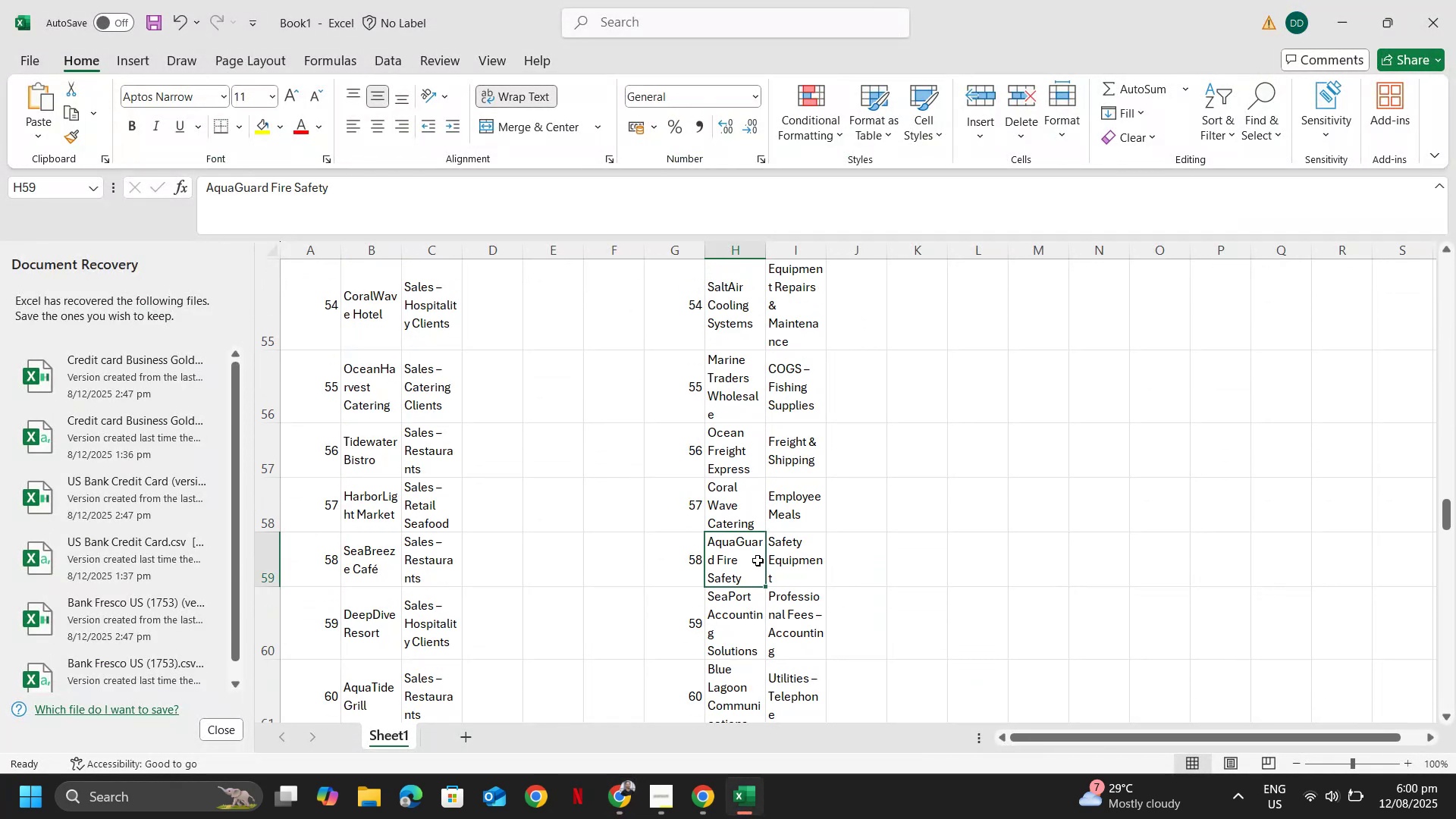 
key(Control+C)
 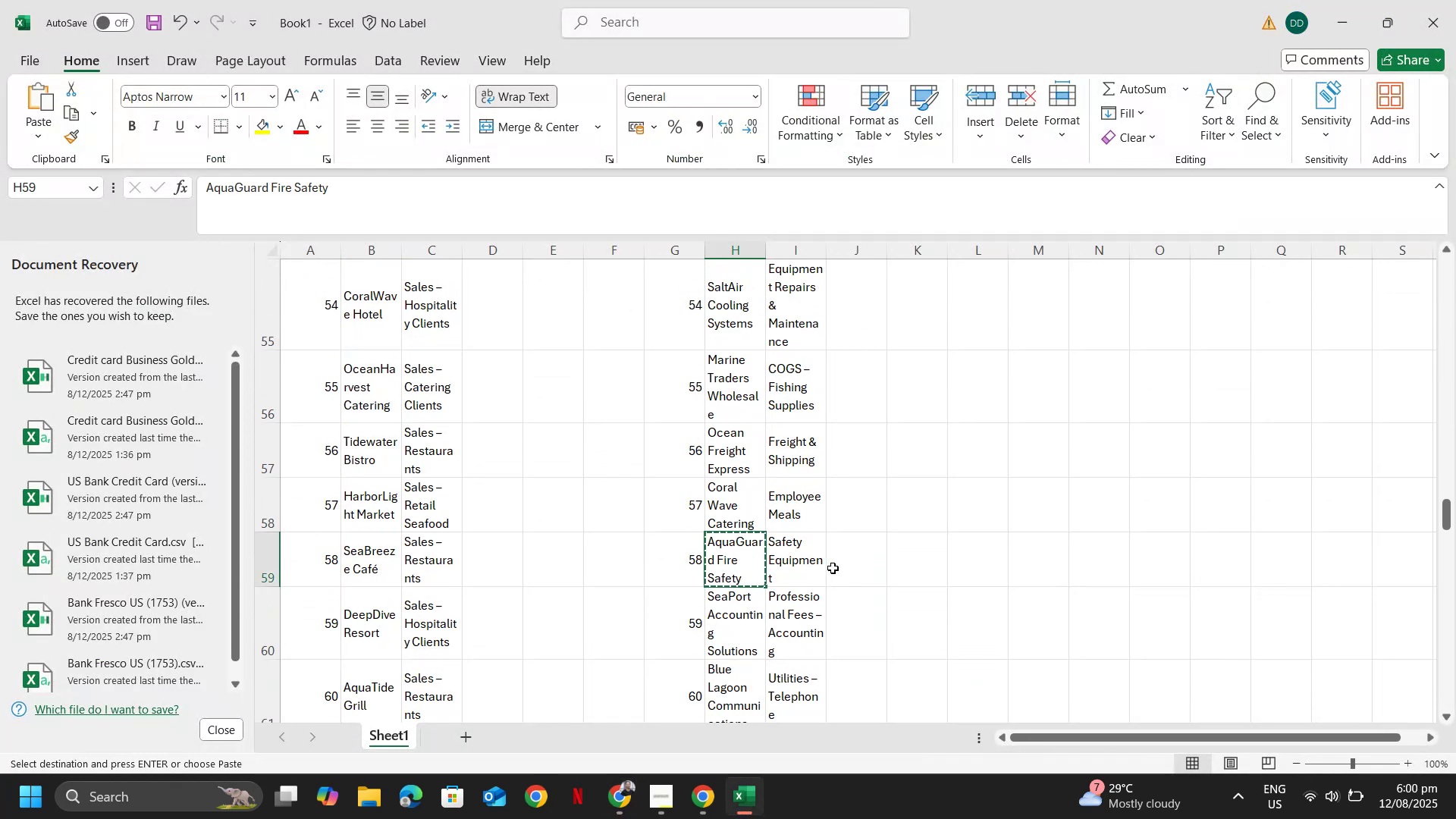 
key(Alt+AltLeft)
 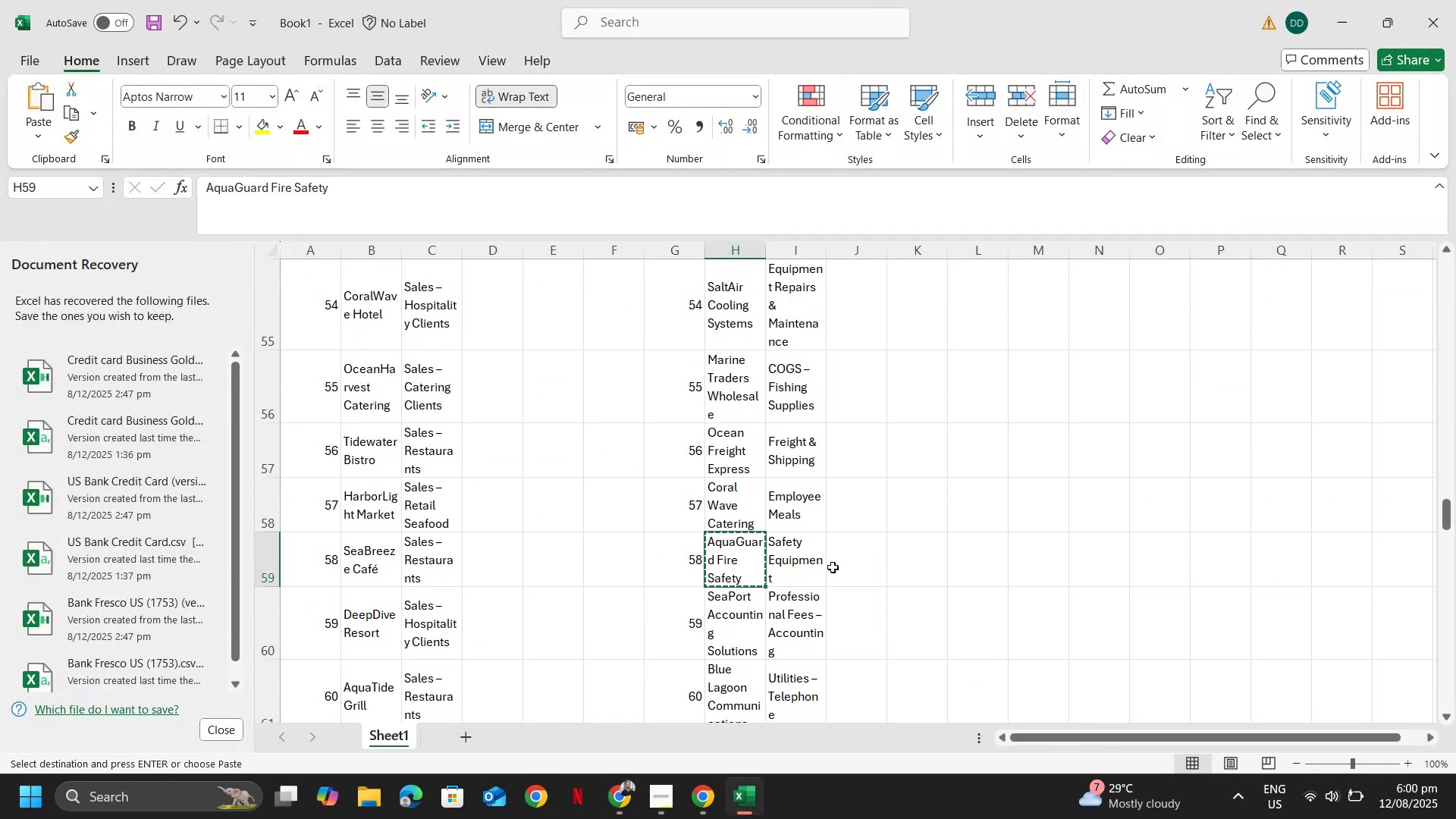 
key(Alt+Tab)
 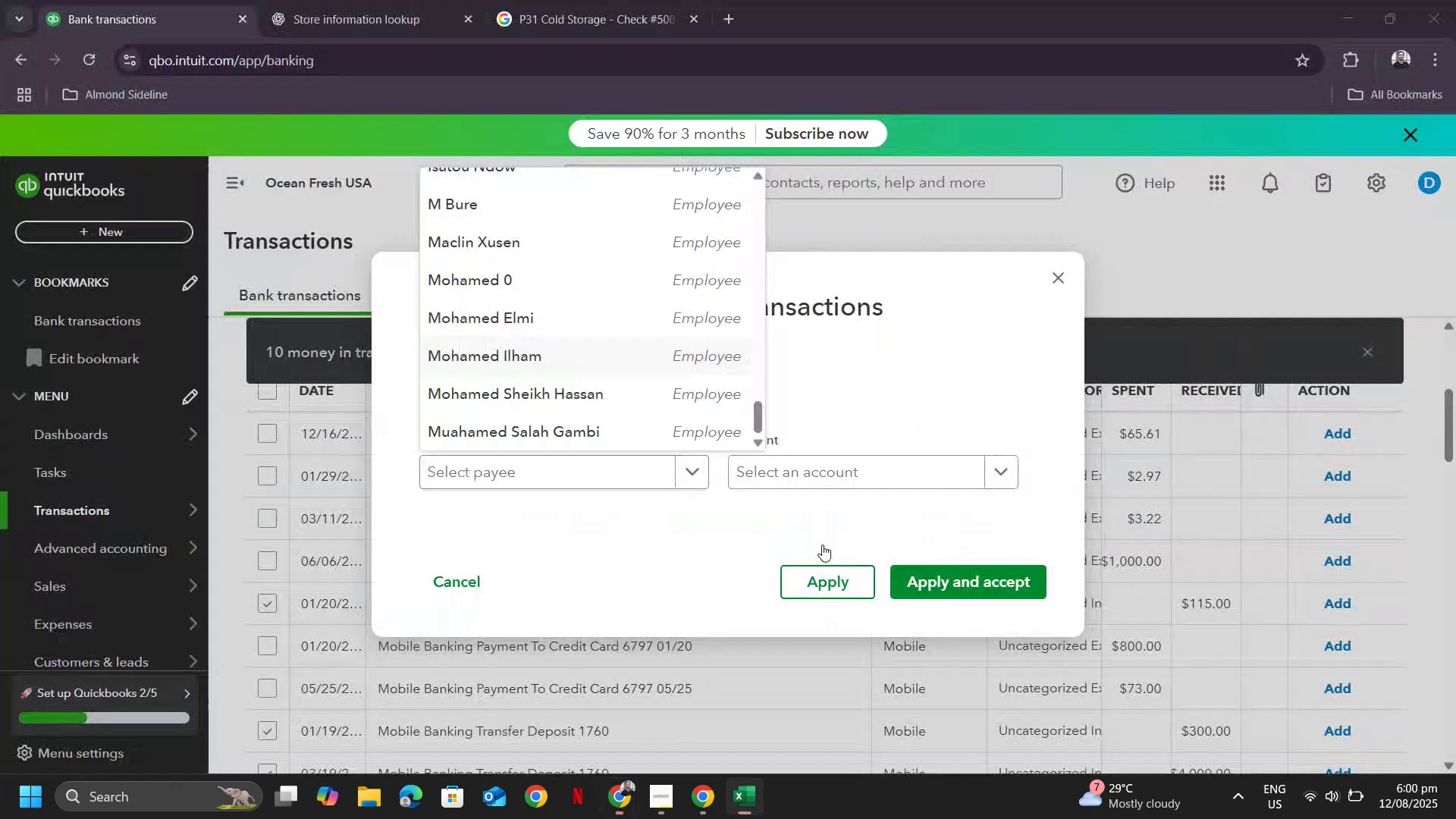 
key(Alt+AltLeft)
 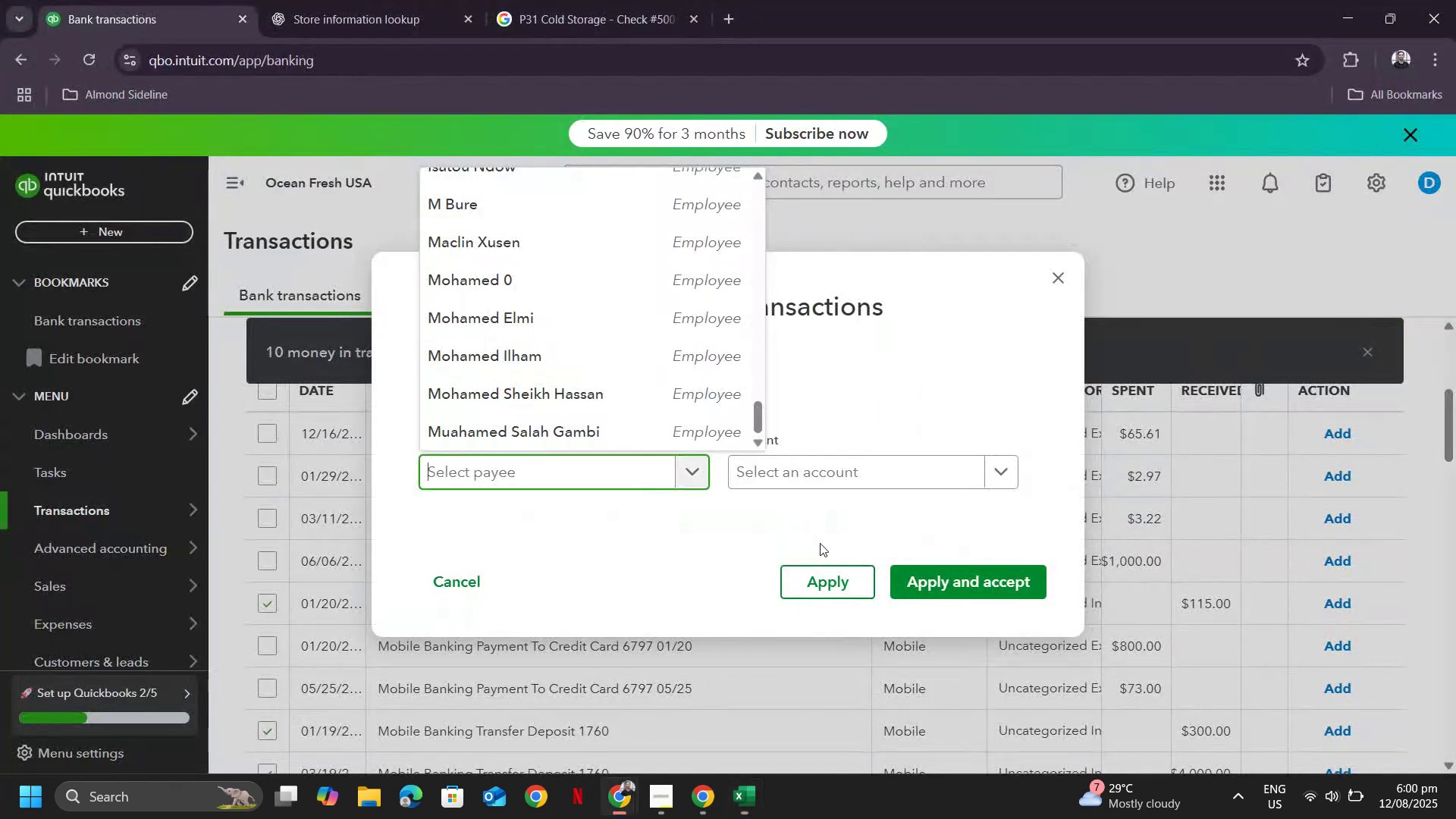 
key(Alt+Tab)
 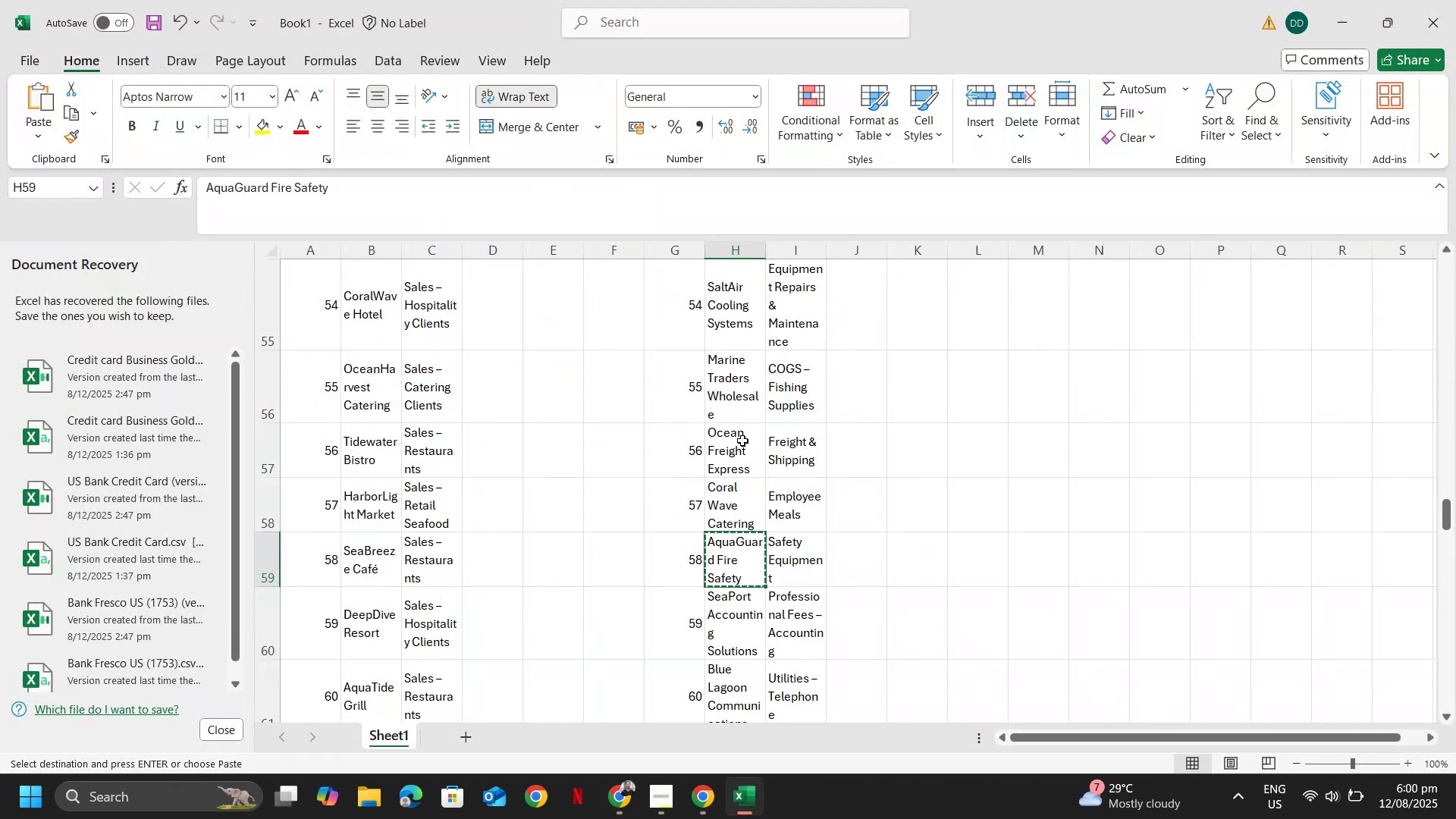 
scroll: coordinate [751, 382], scroll_direction: down, amount: 1.0
 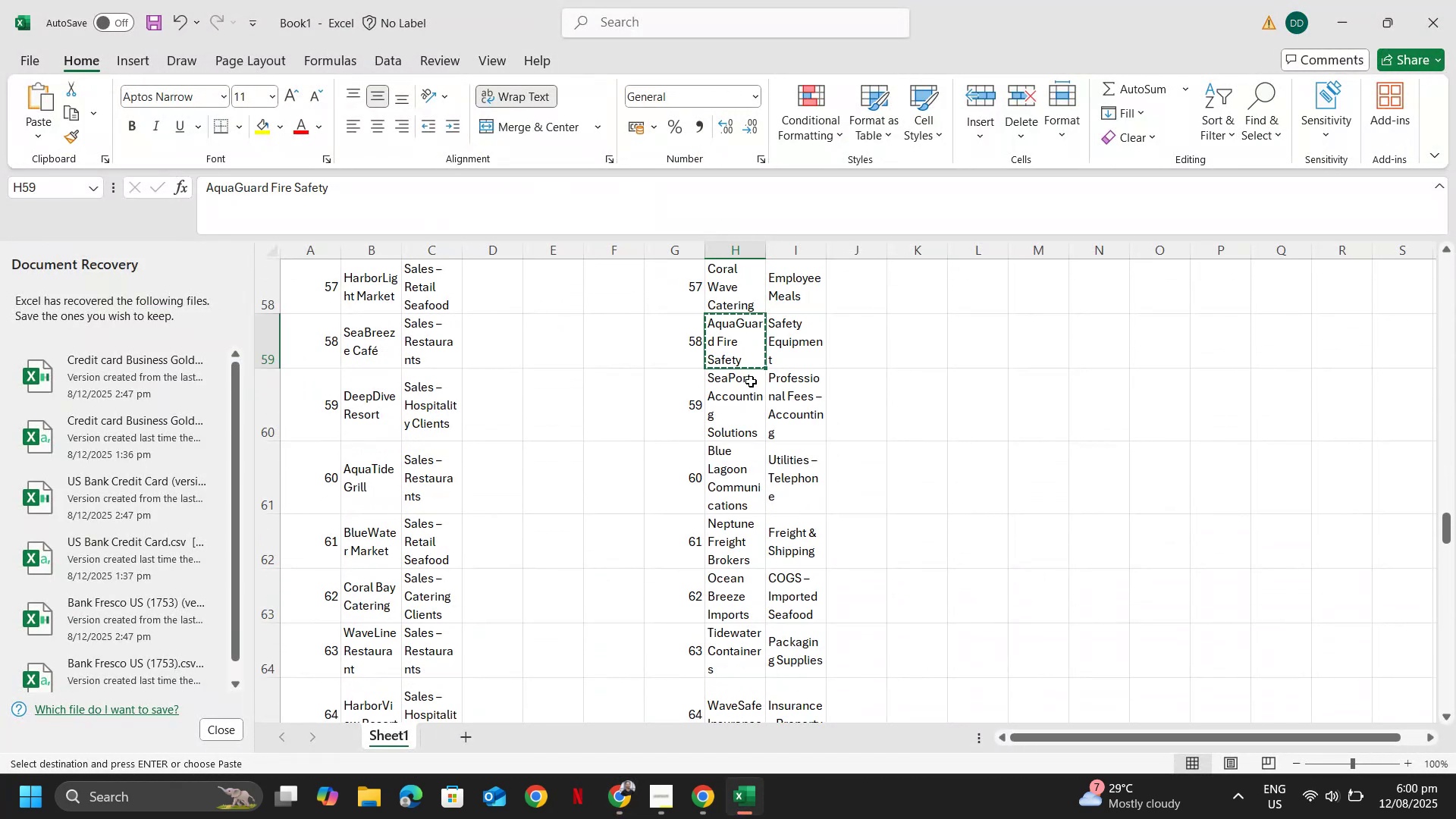 
scroll: coordinate [504, 383], scroll_direction: up, amount: 8.0
 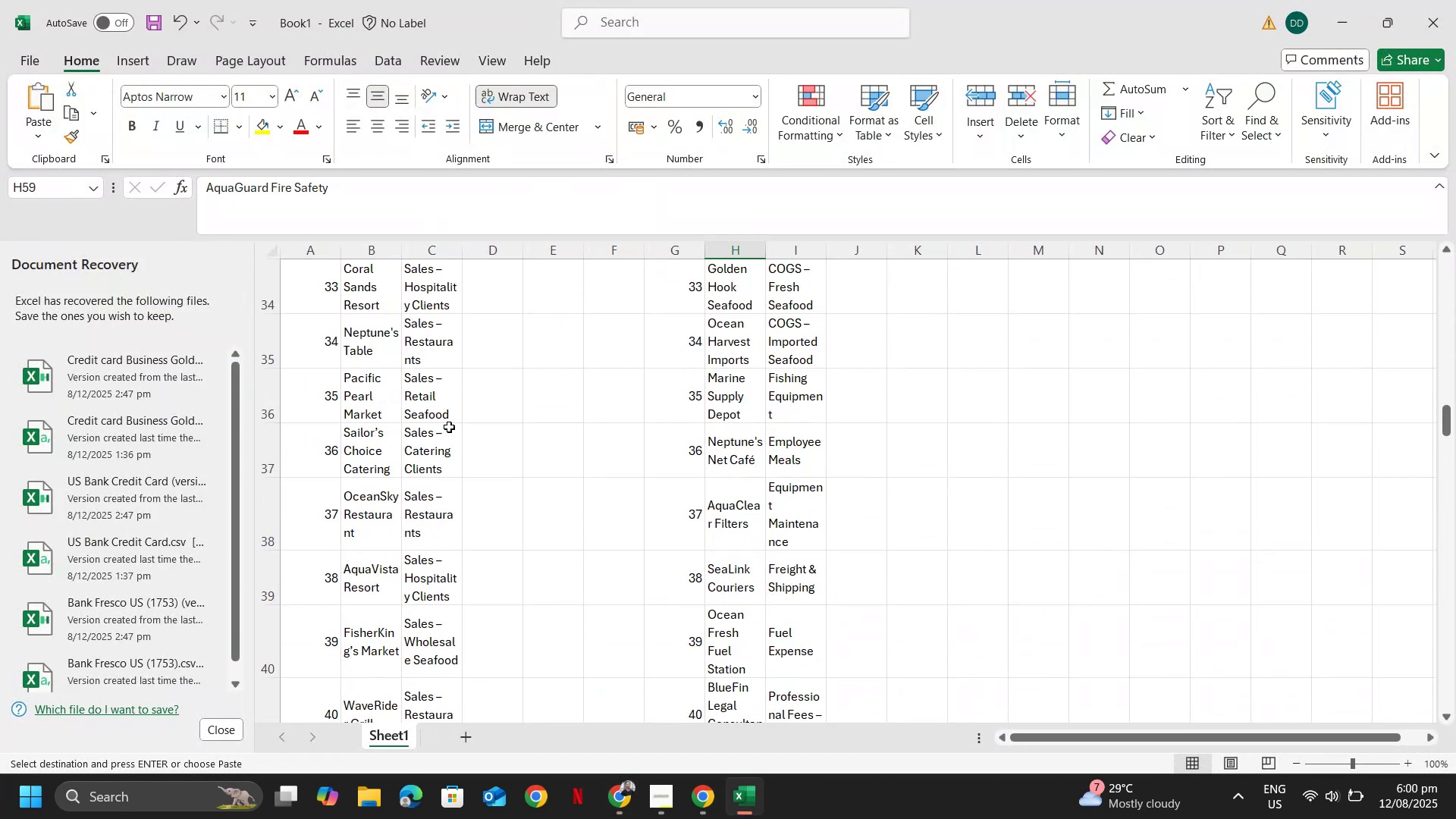 
scroll: coordinate [430, 430], scroll_direction: down, amount: 7.0
 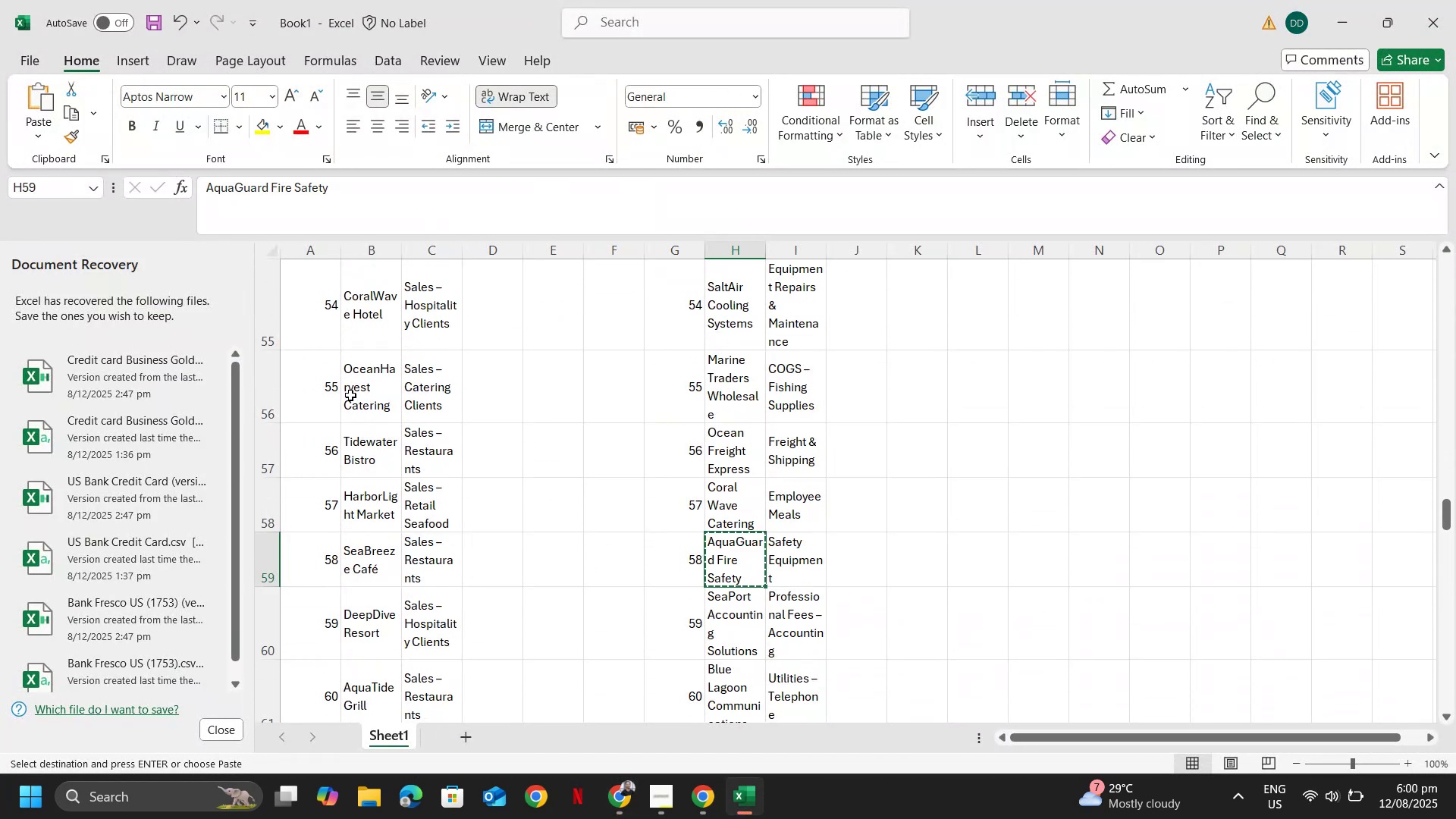 
left_click([341, 394])
 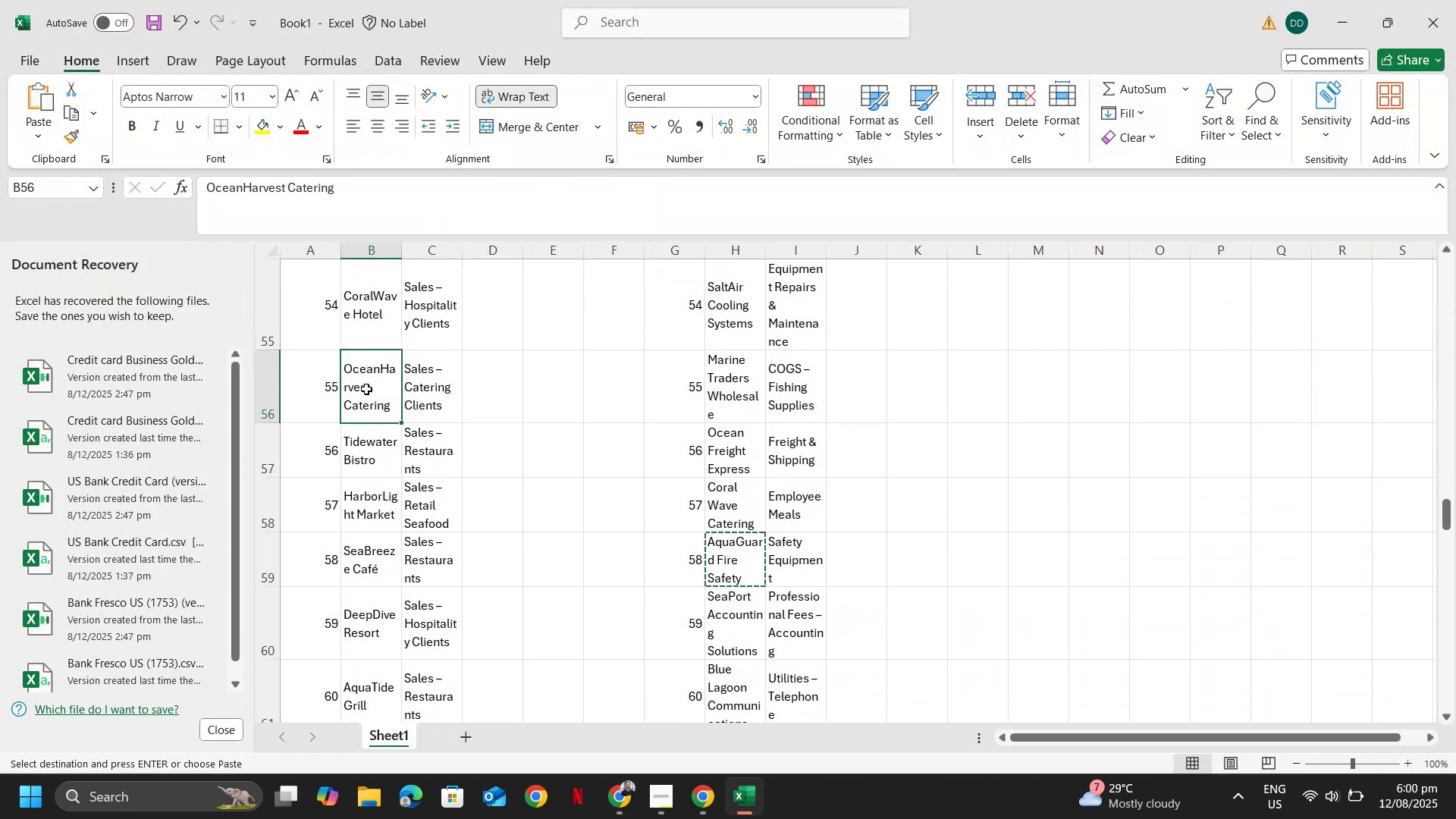 
key(Control+ControlLeft)
 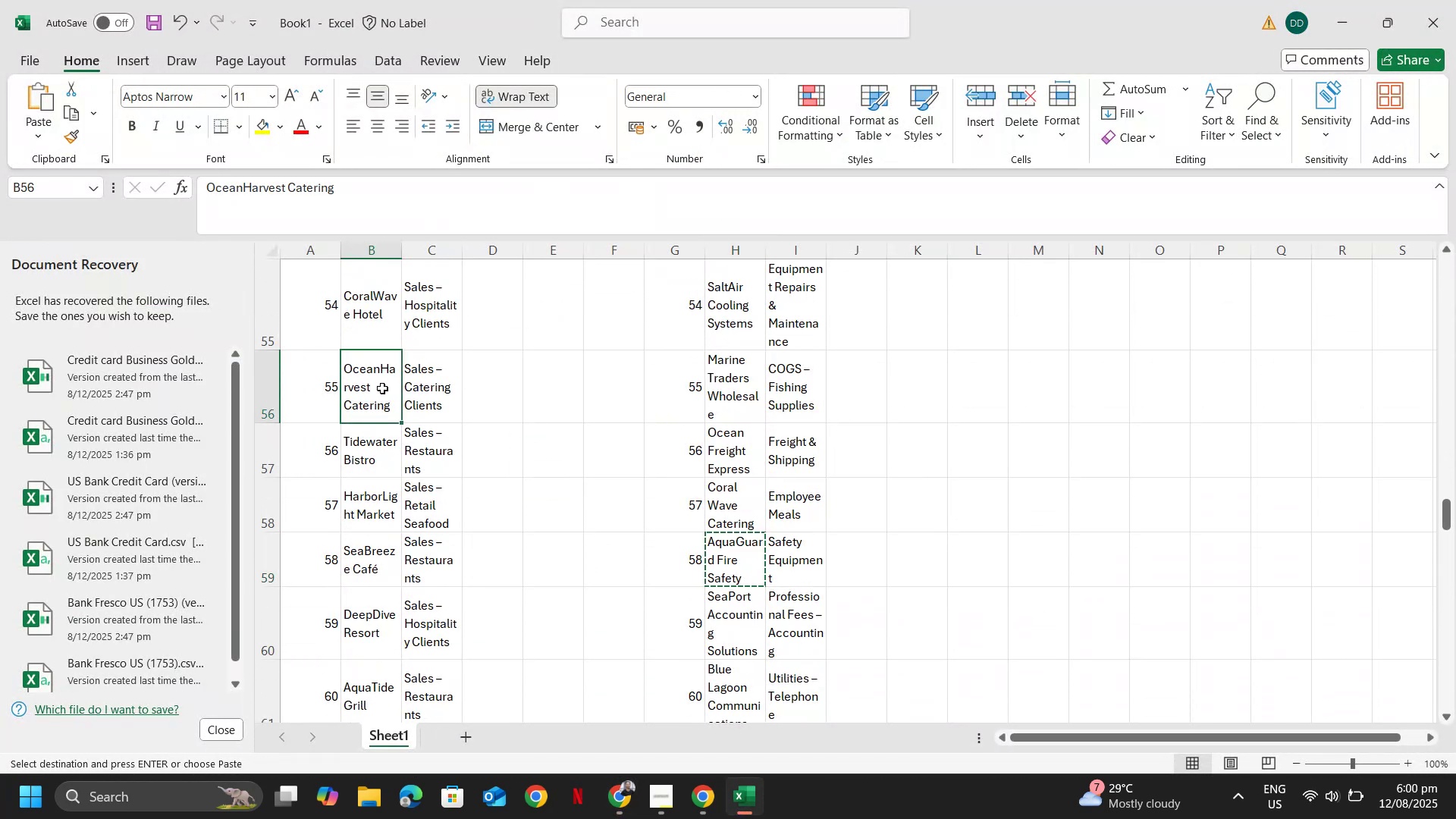 
key(Control+C)
 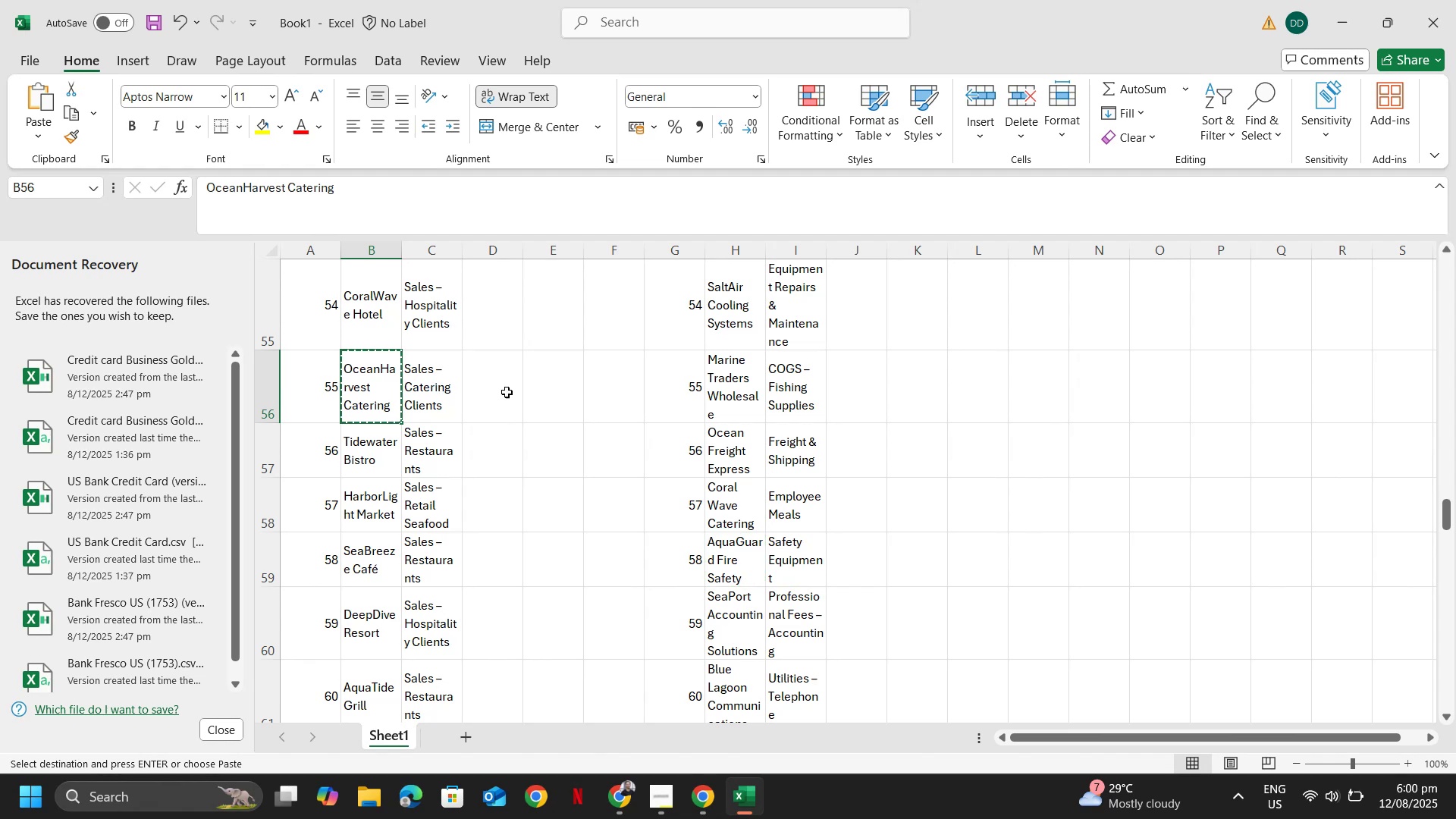 
key(Alt+AltLeft)
 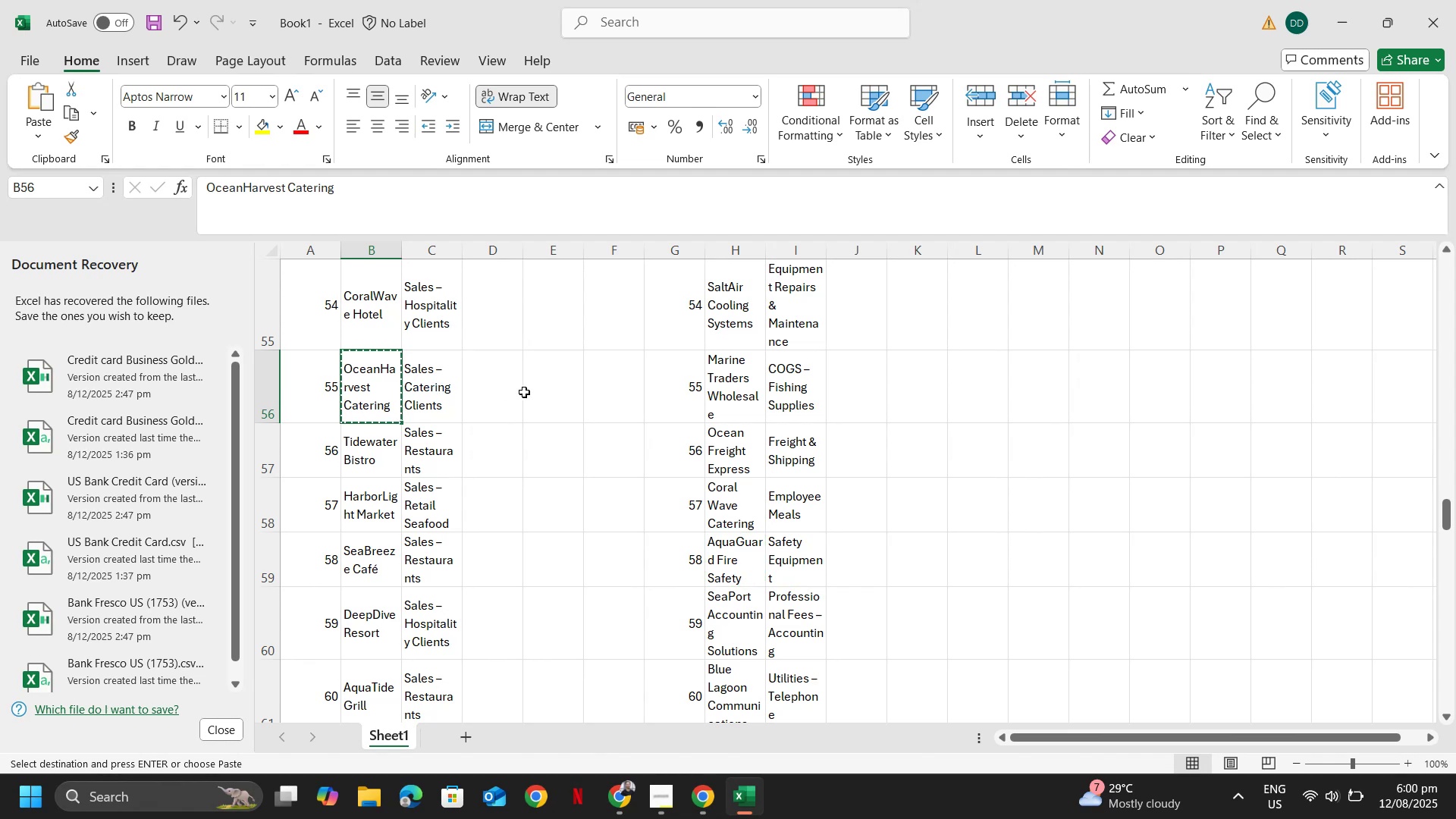 
key(Alt+Tab)
 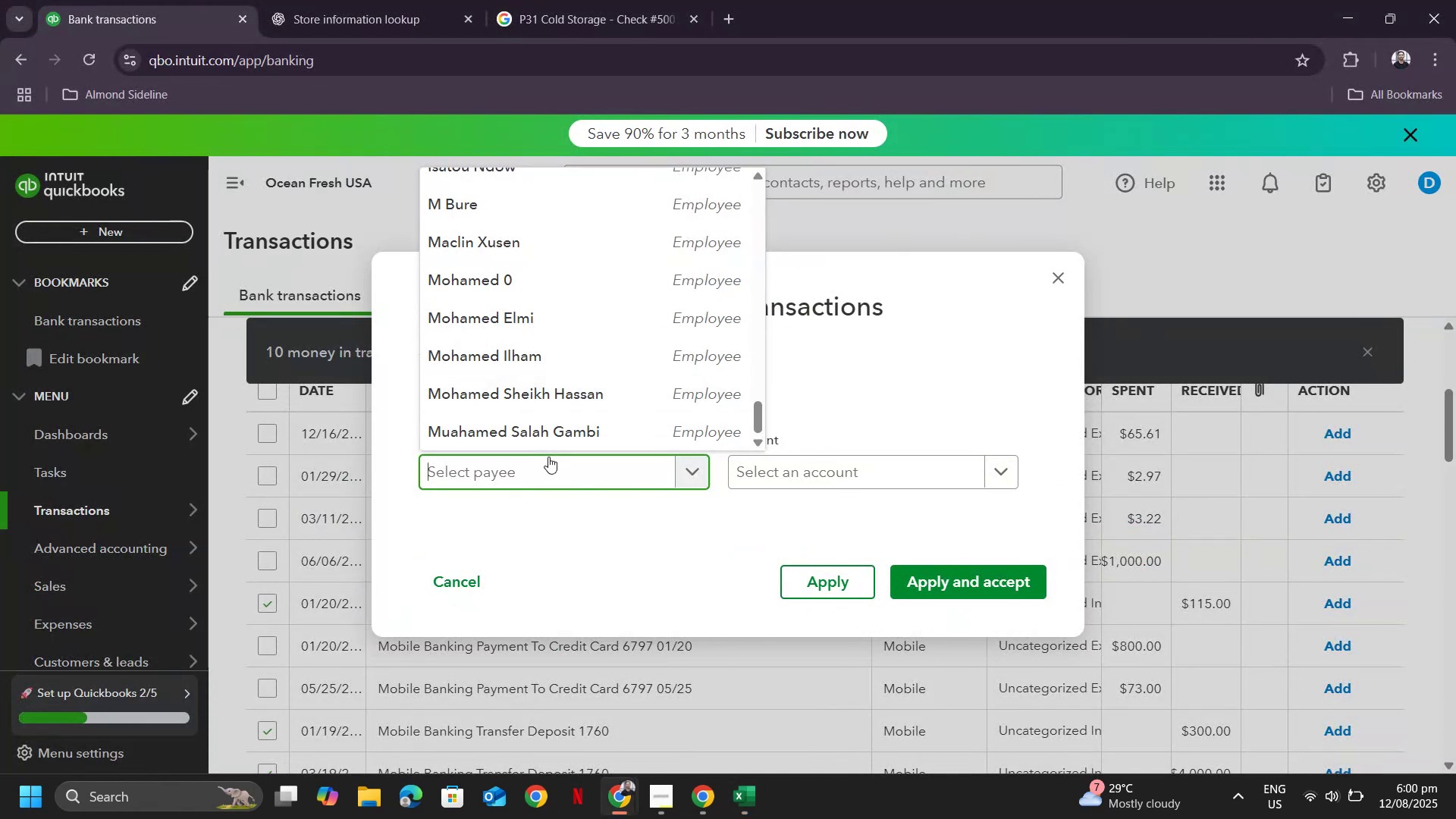 
left_click([543, 468])
 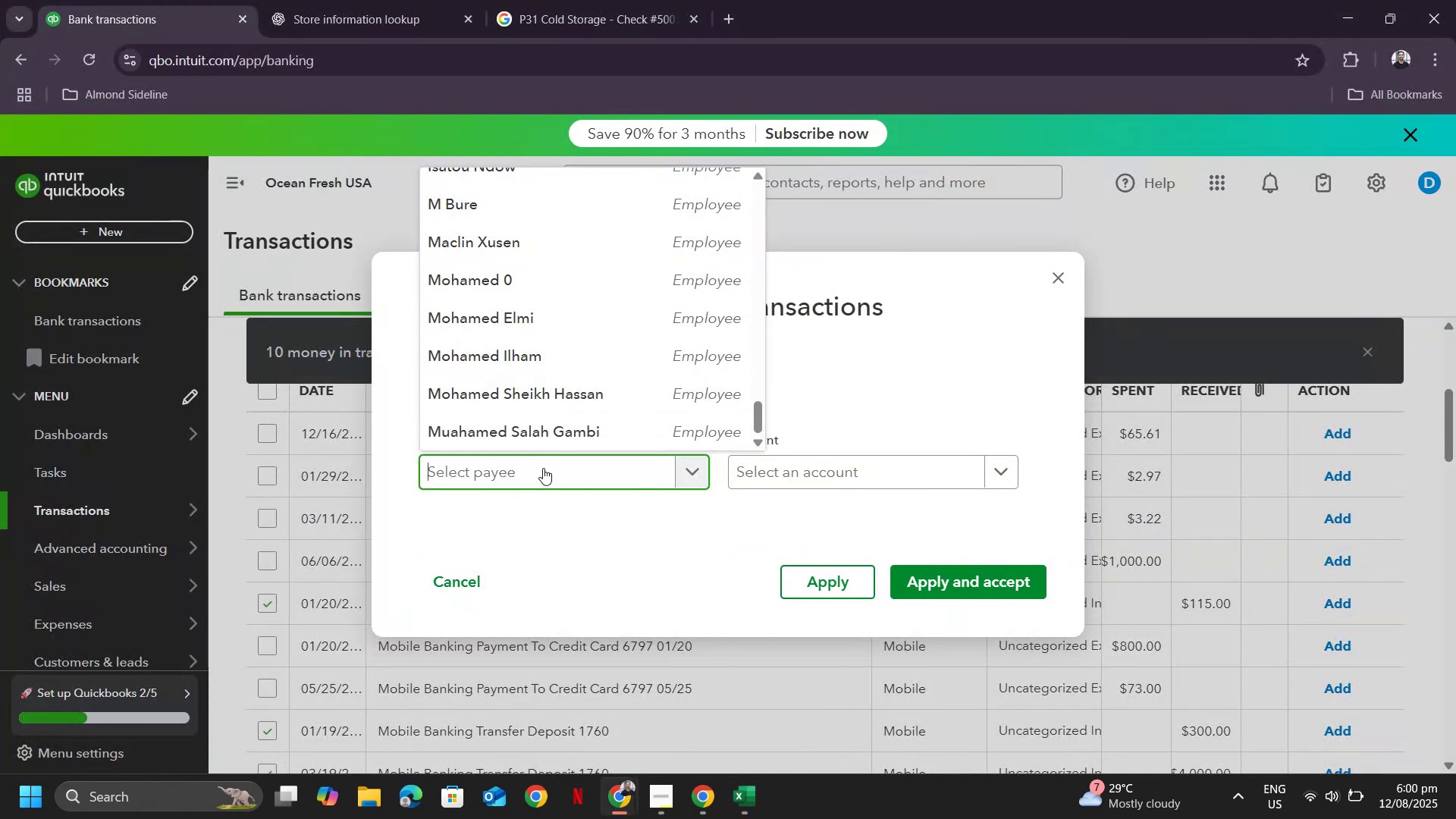 
key(Control+ControlLeft)
 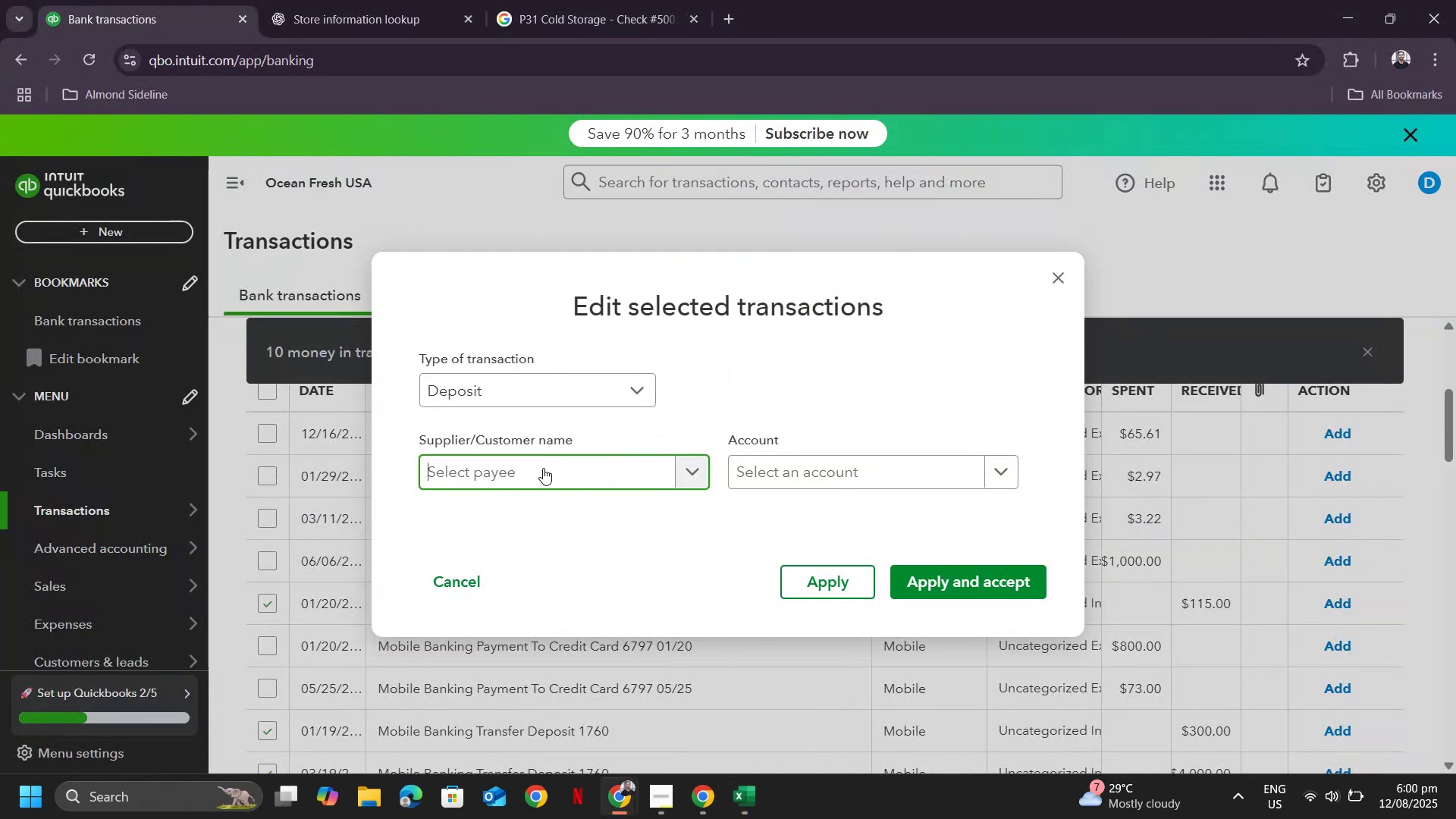 
key(Control+V)
 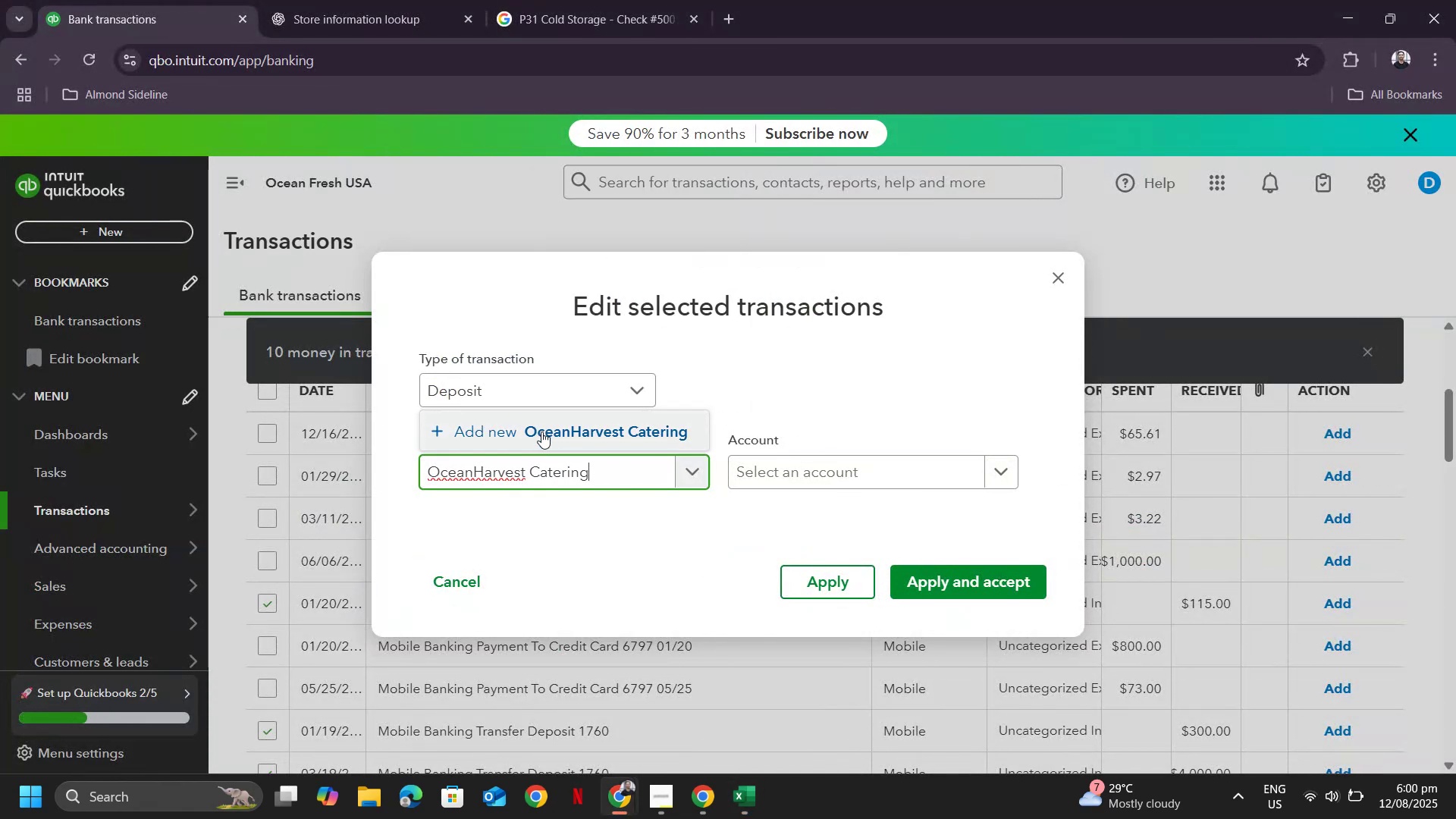 
left_click([560, 433])
 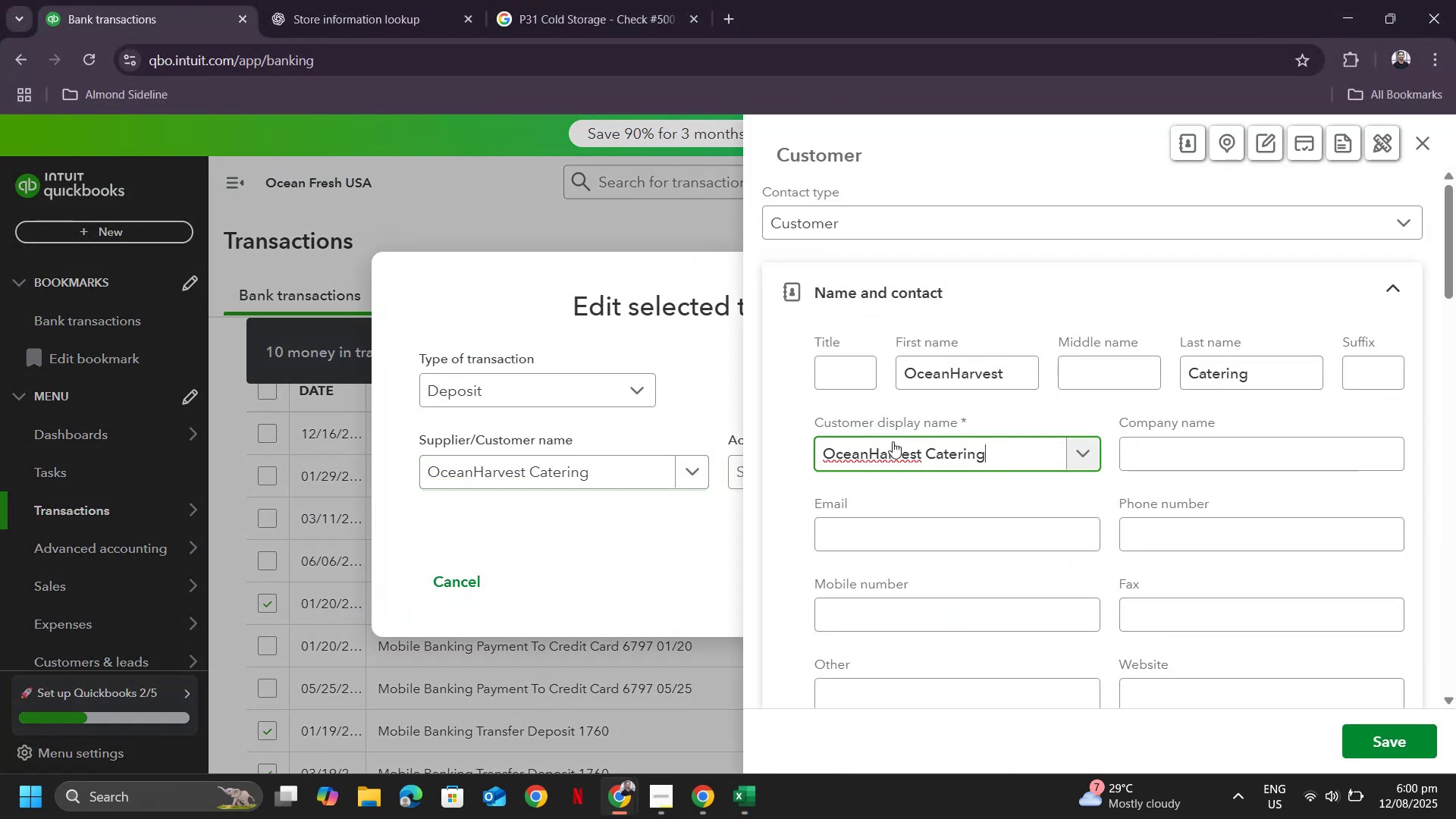 
scroll: coordinate [1228, 456], scroll_direction: down, amount: 29.0
 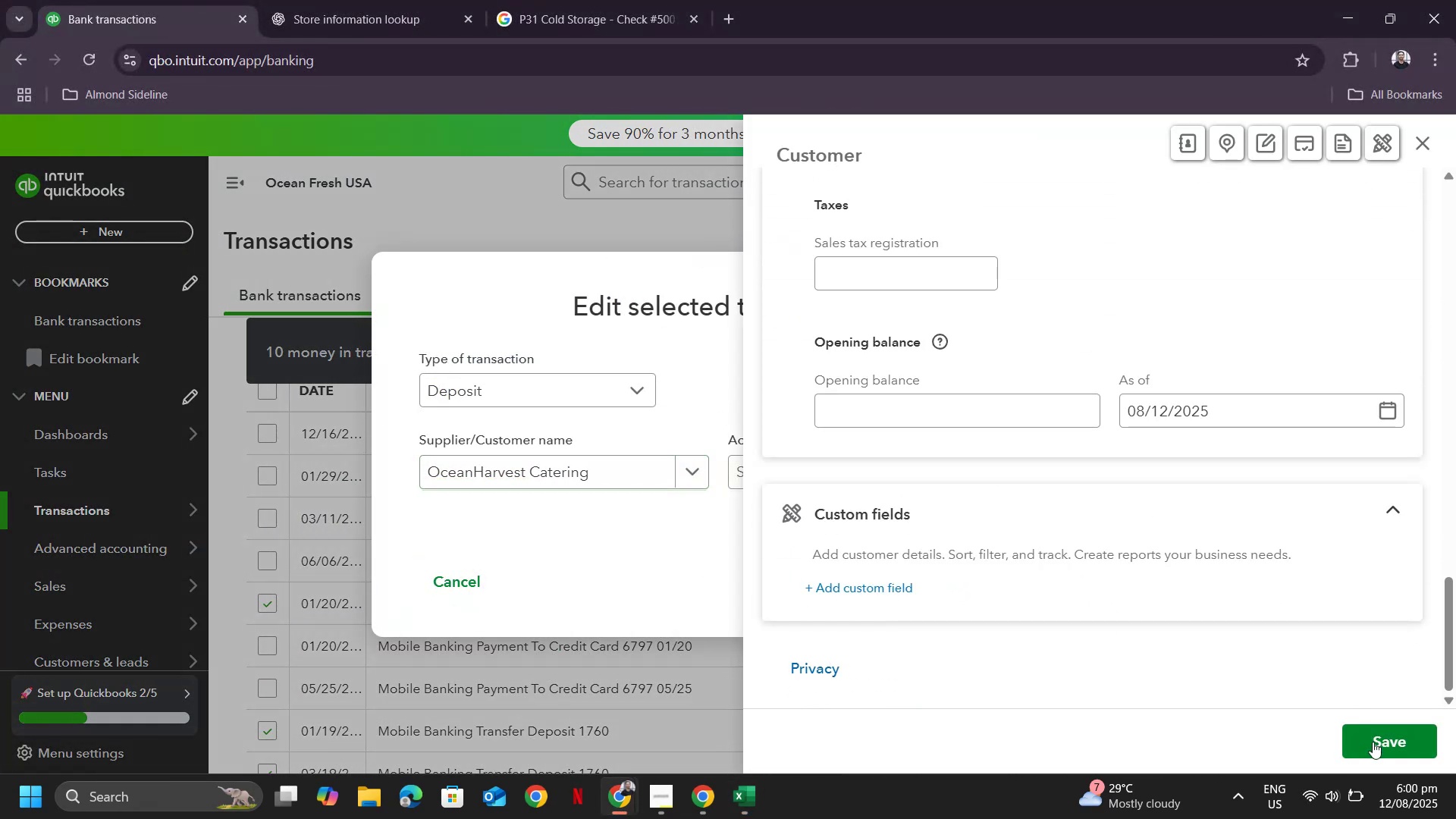 
left_click([1376, 746])
 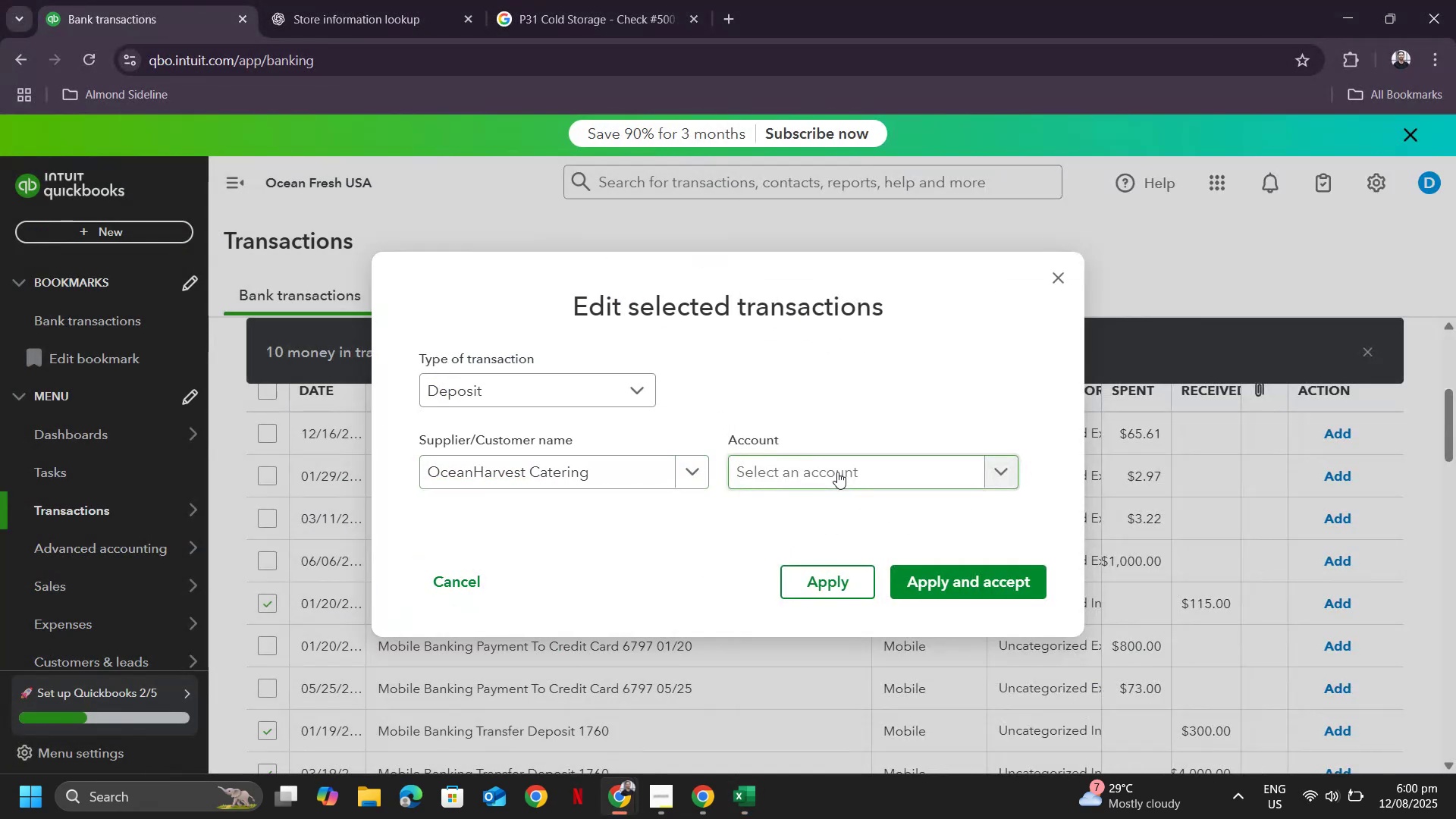 
left_click([864, 462])
 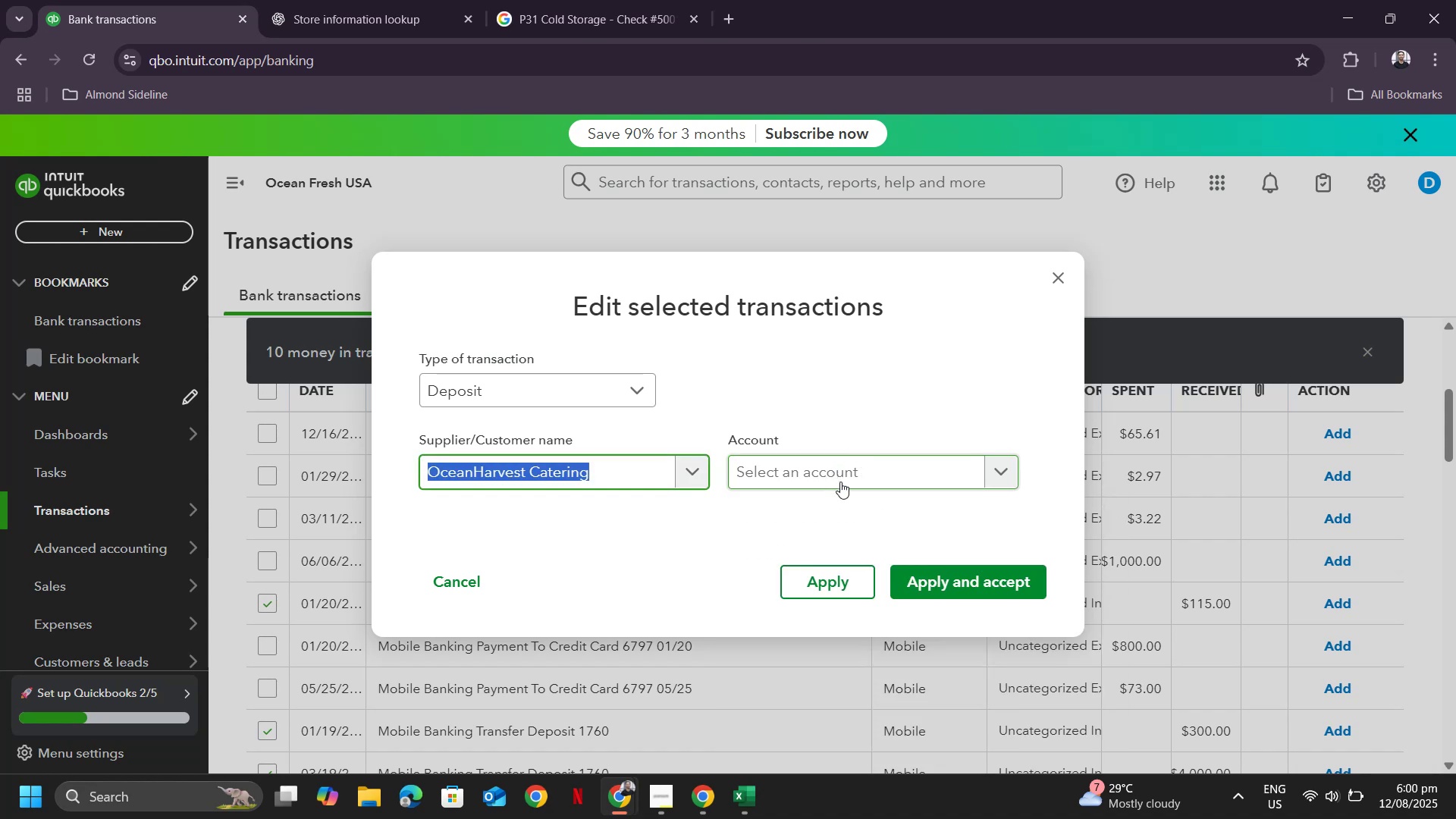 
left_click([843, 475])
 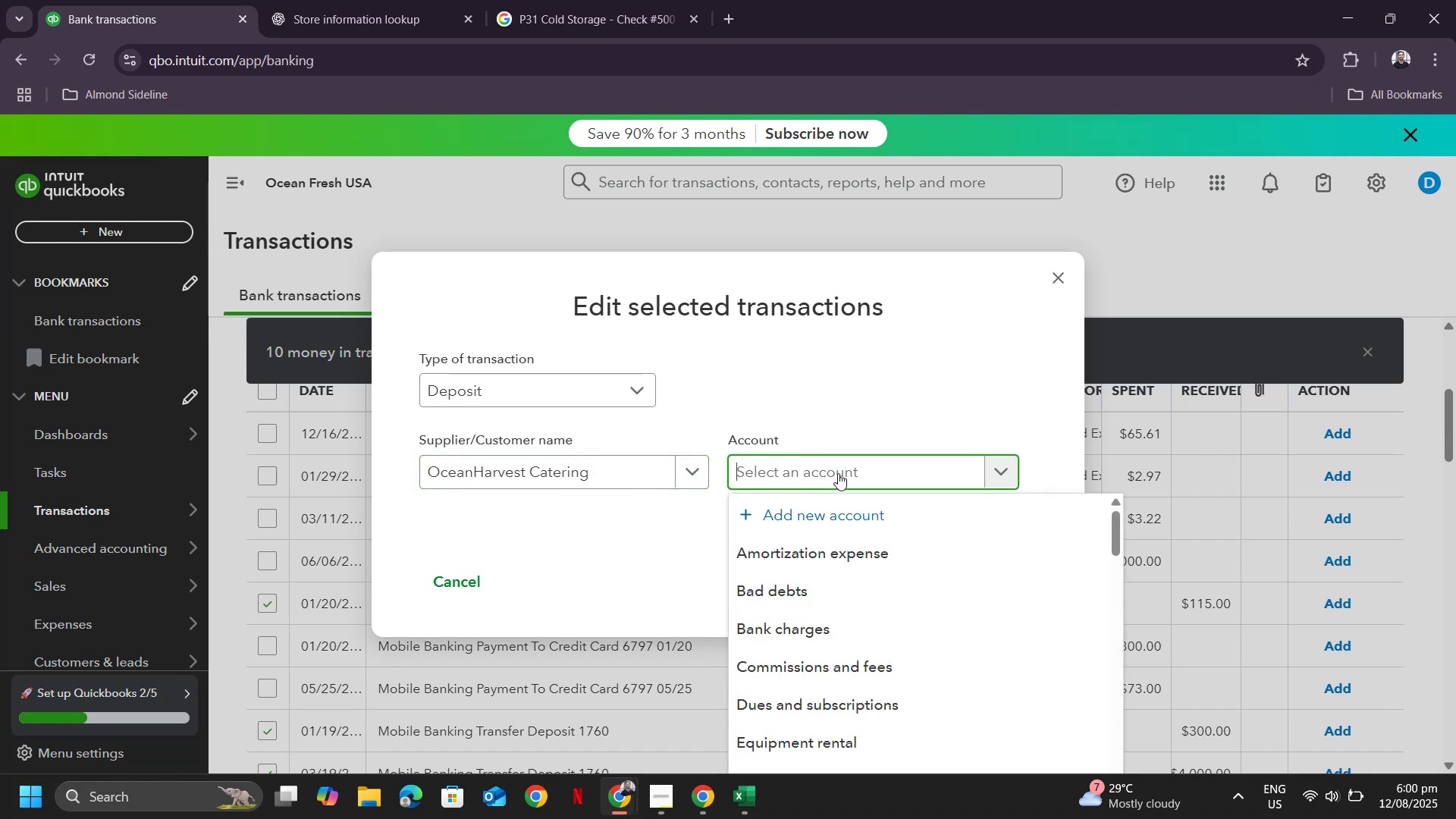 
type(sales)
 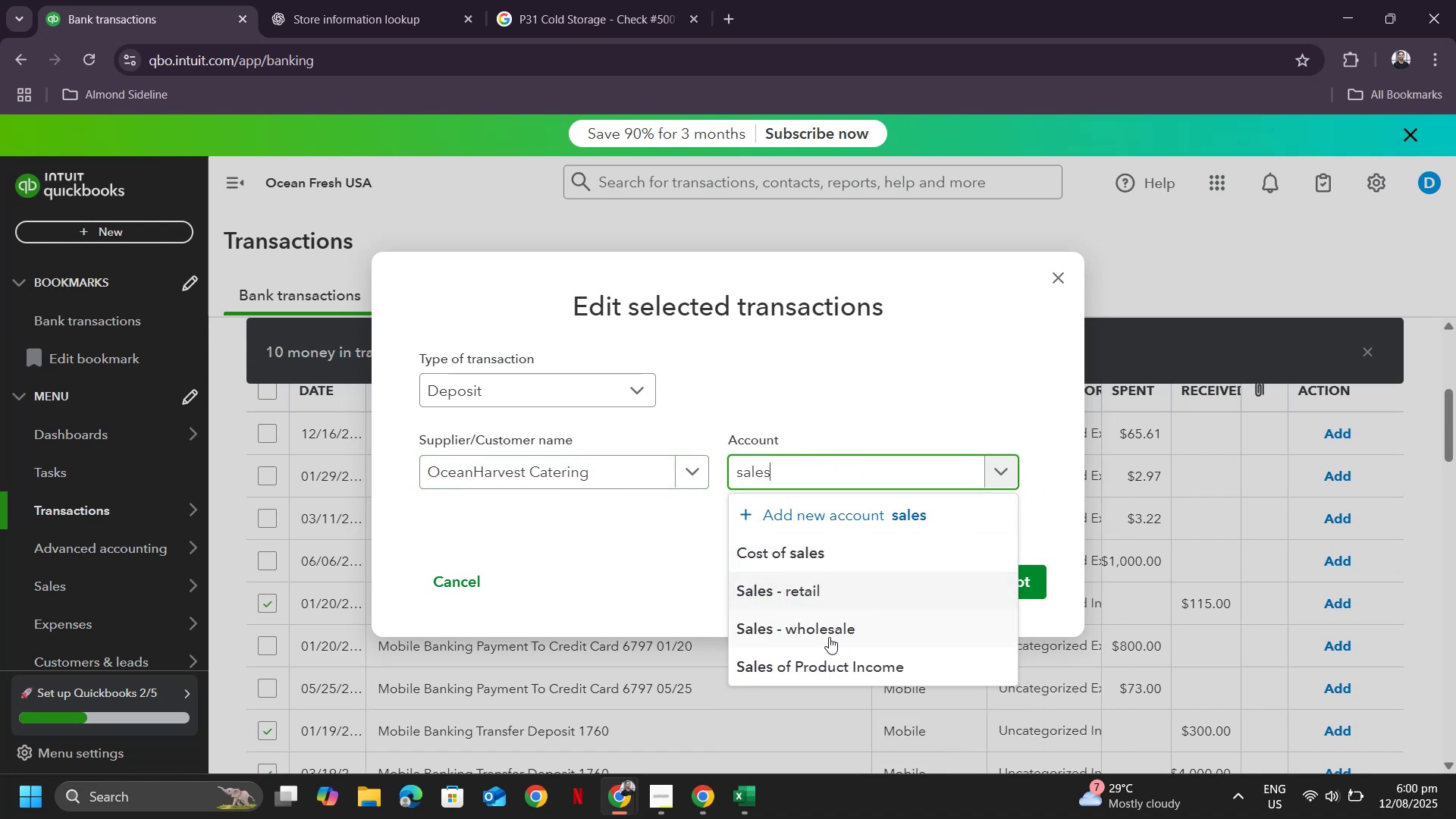 
left_click([831, 635])
 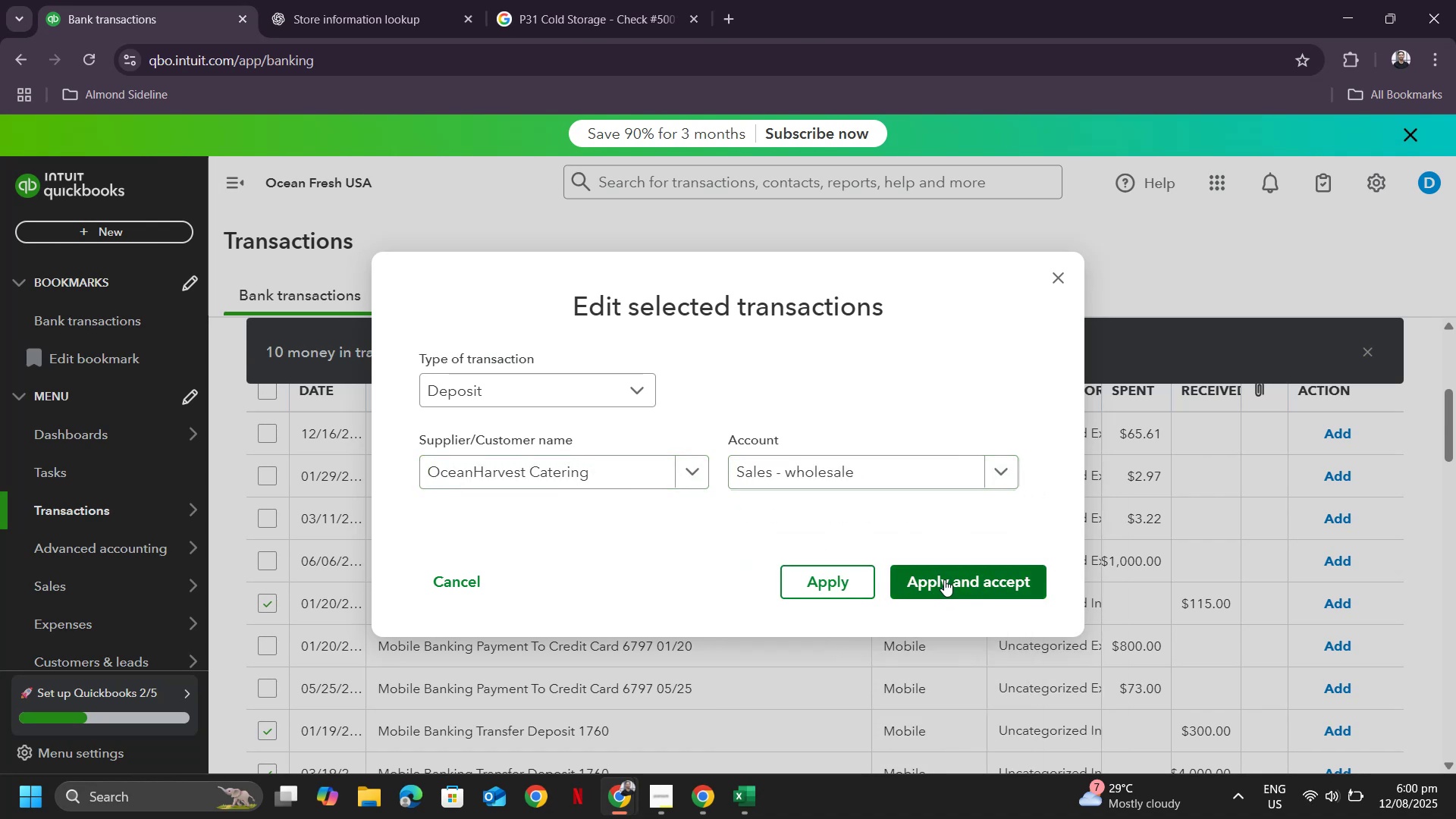 
left_click([943, 579])
 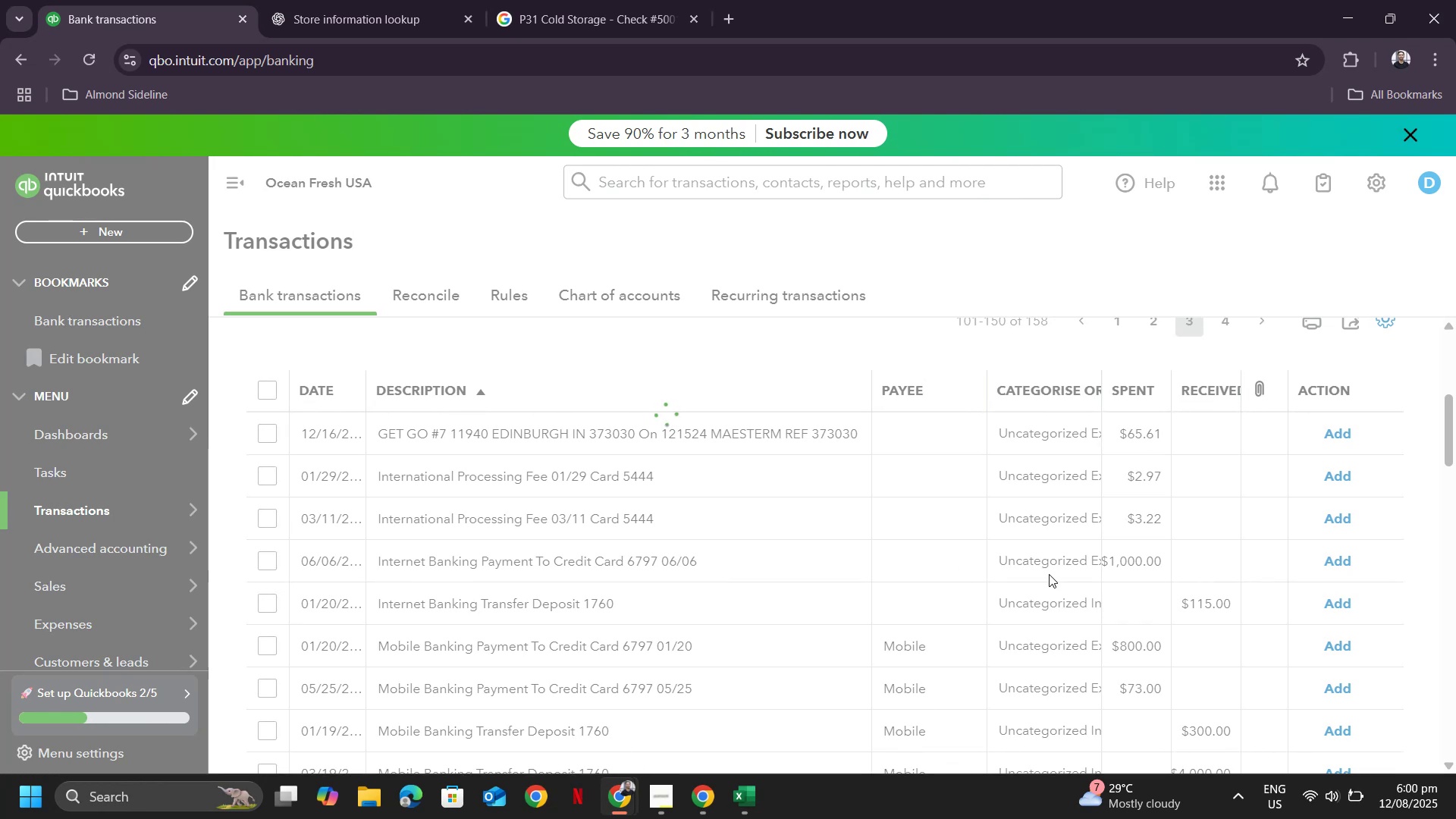 
hold_key(key=AltLeft, duration=0.34)
 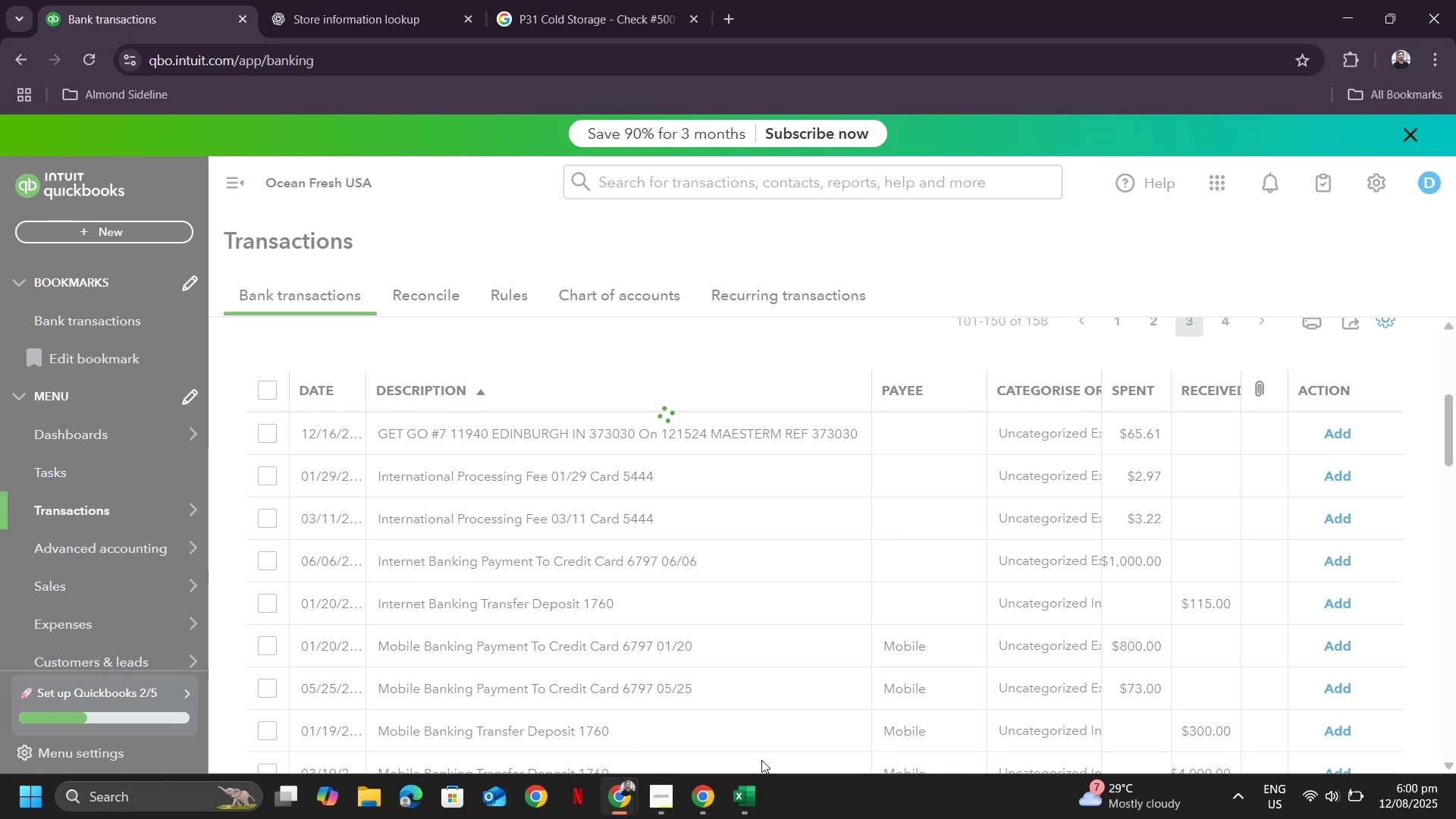 
hold_key(key=AltLeft, duration=0.32)
 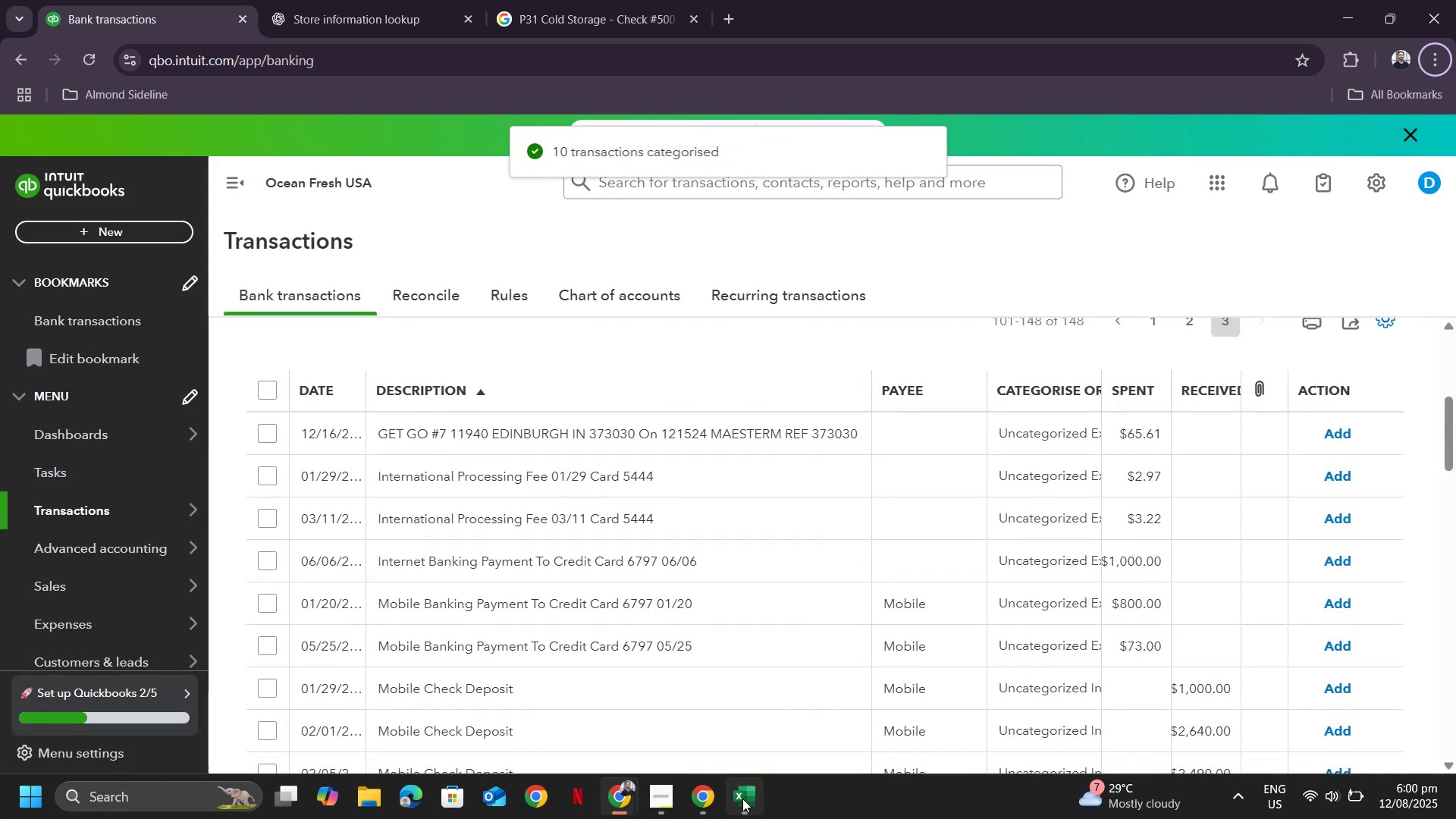 
left_click([742, 799])
 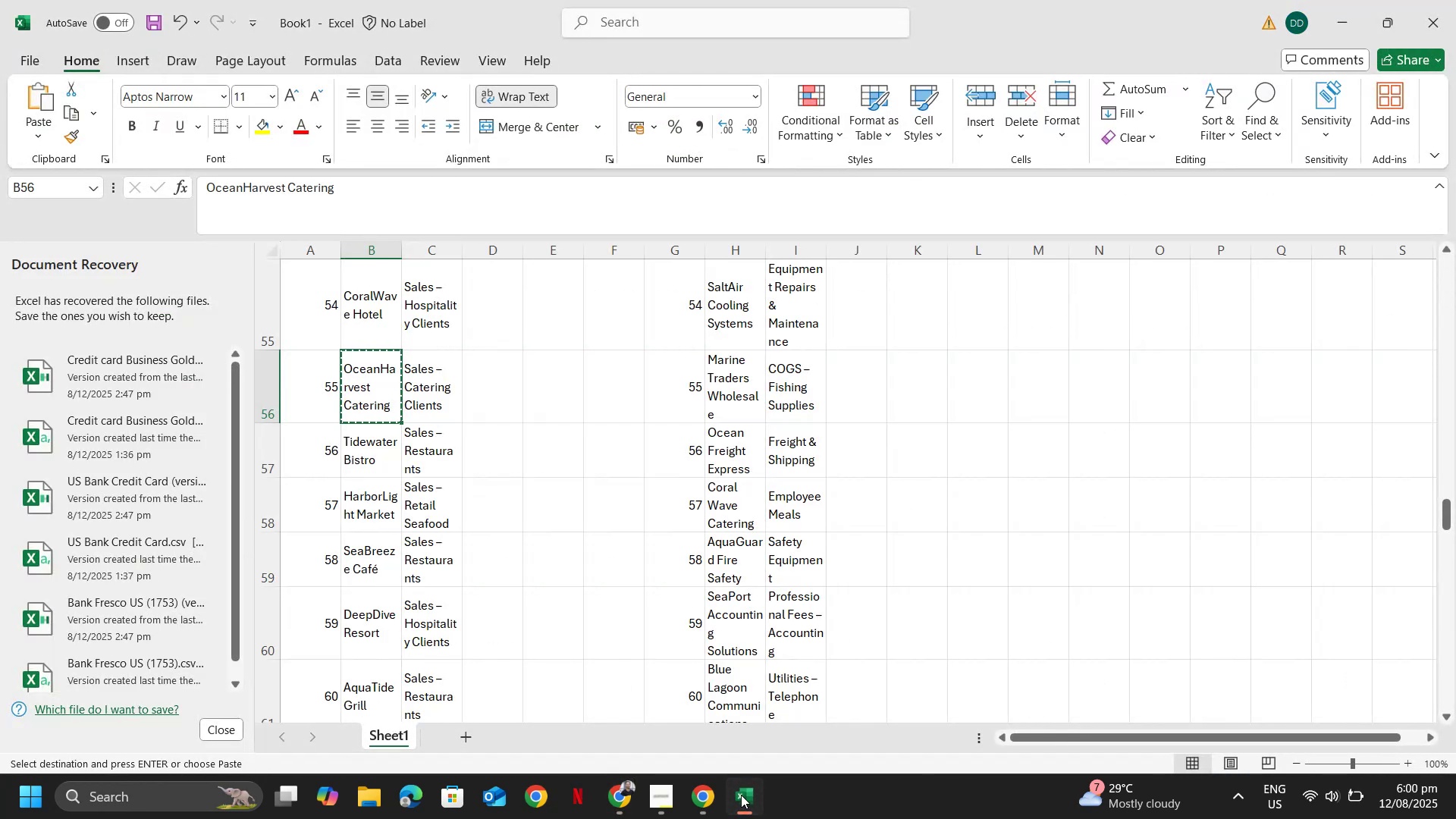 
left_click([741, 795])
 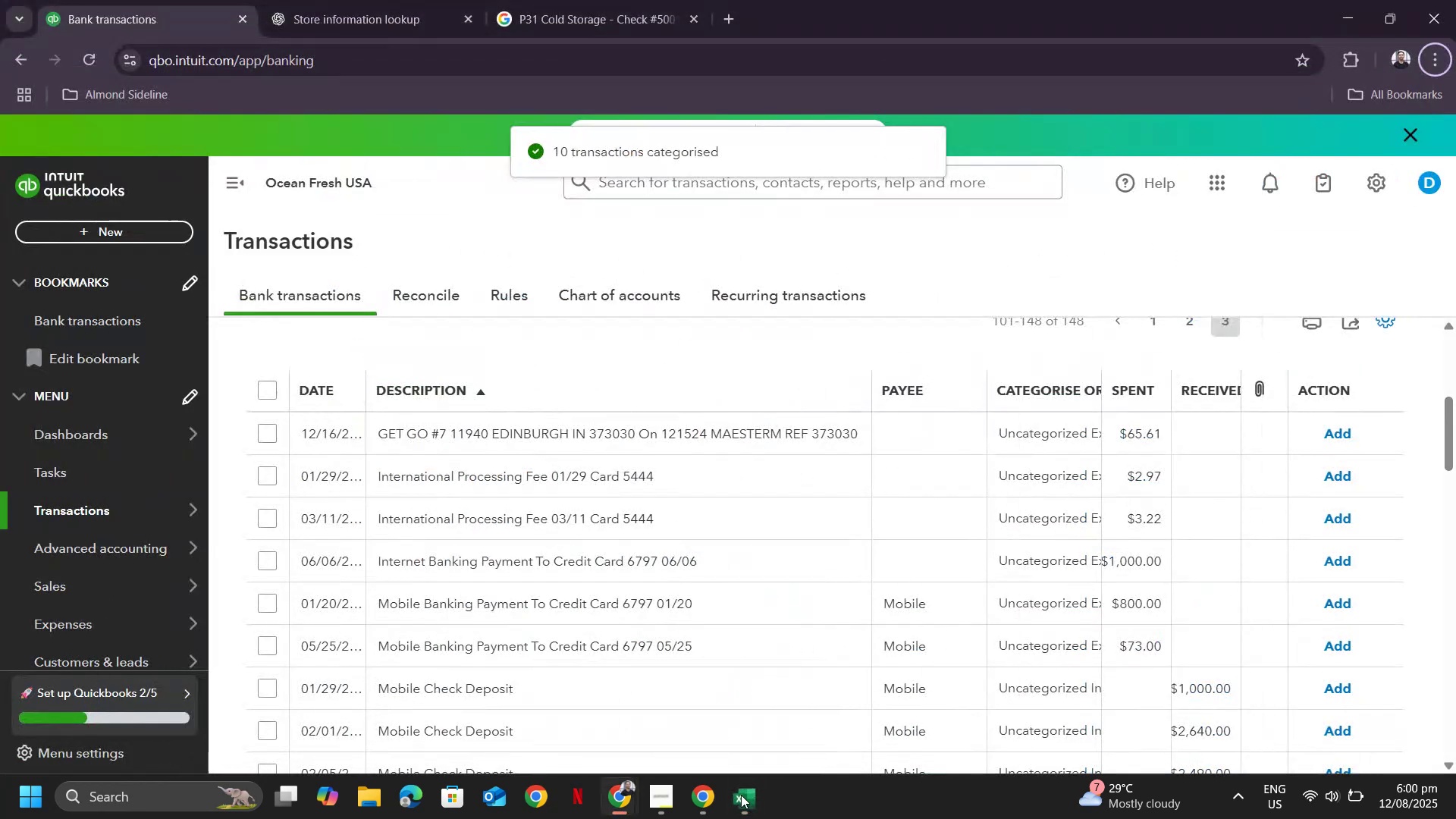 
left_click([741, 795])
 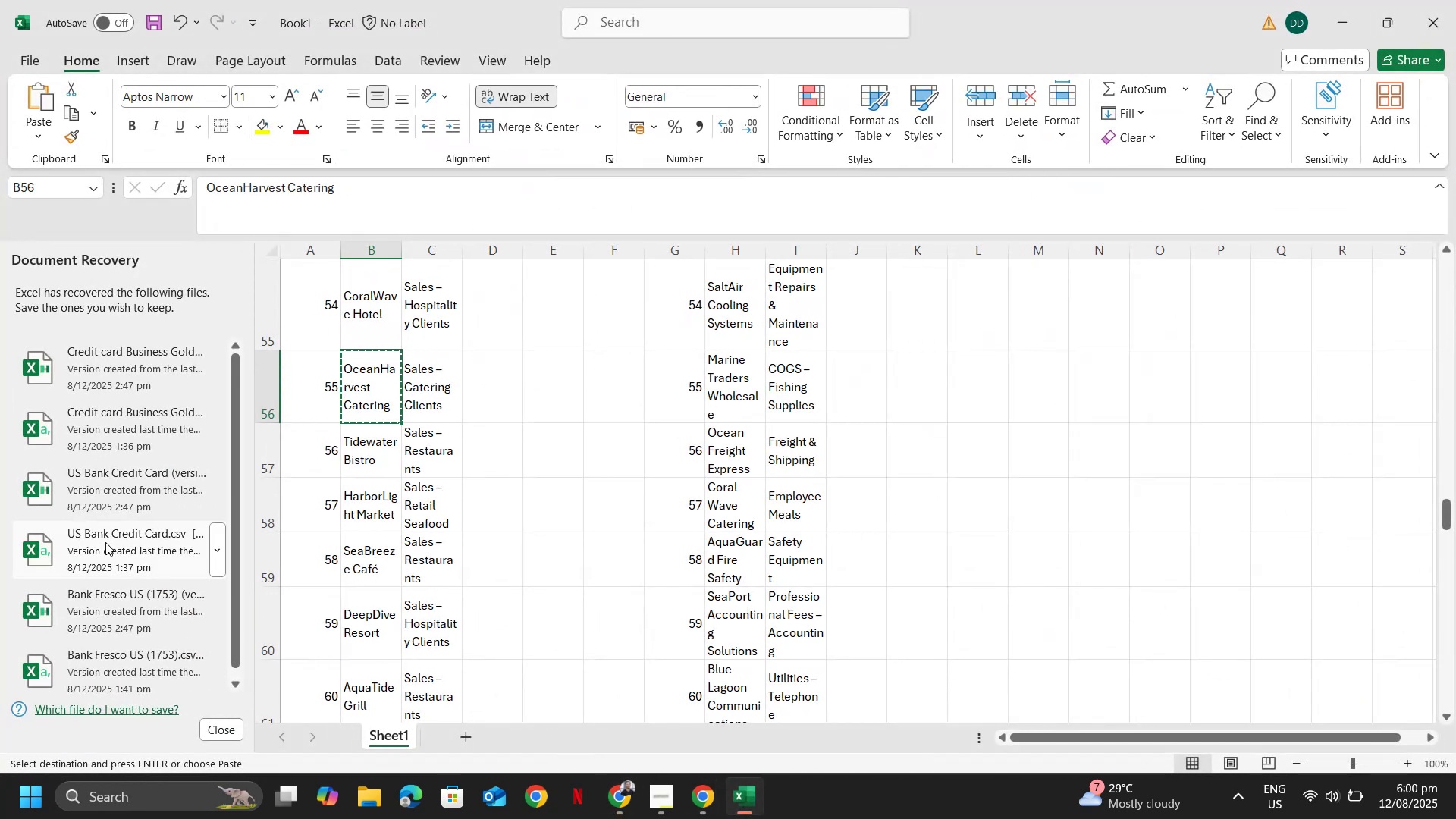 
left_click([105, 542])
 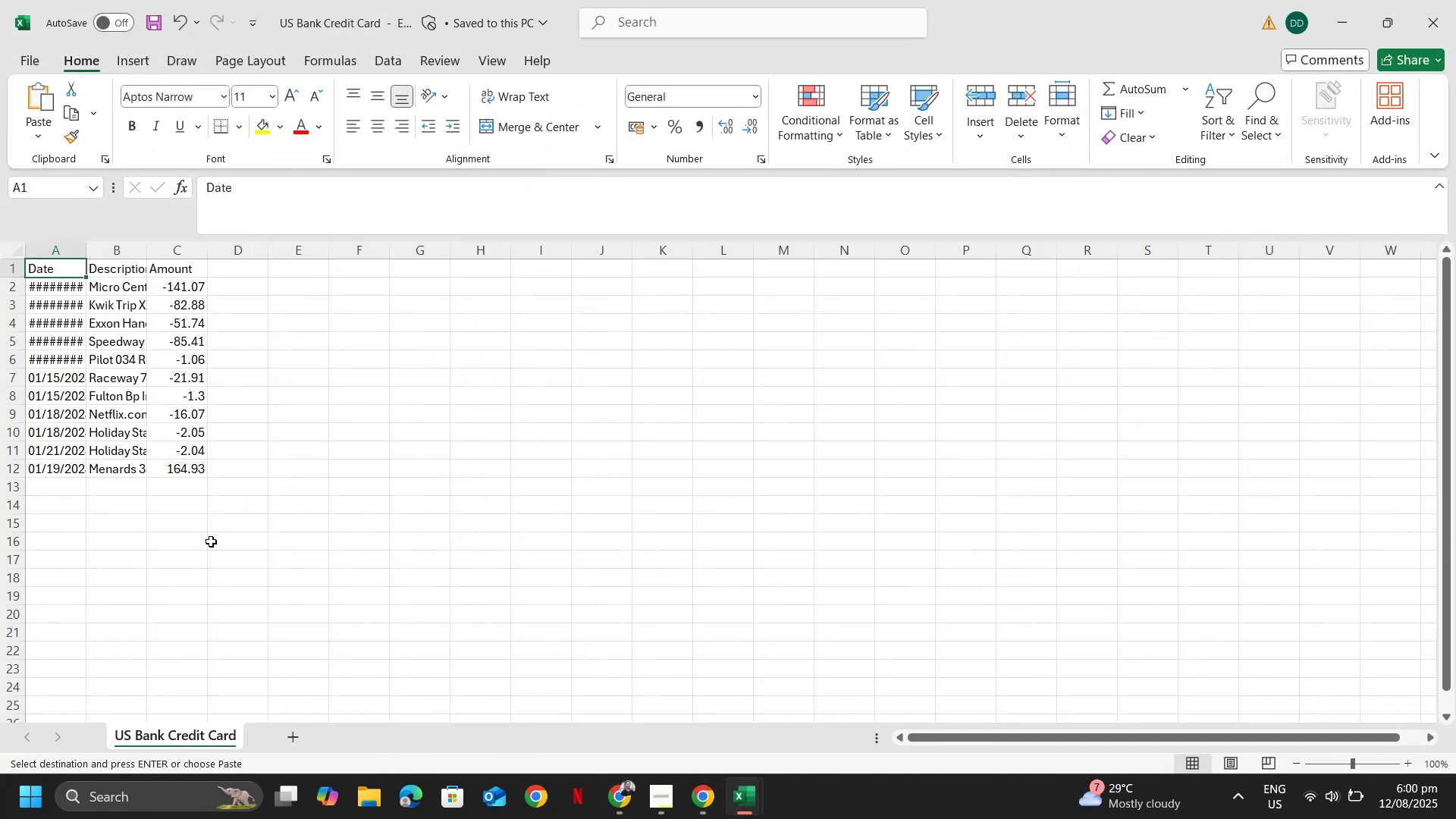 
key(Alt+Tab)
 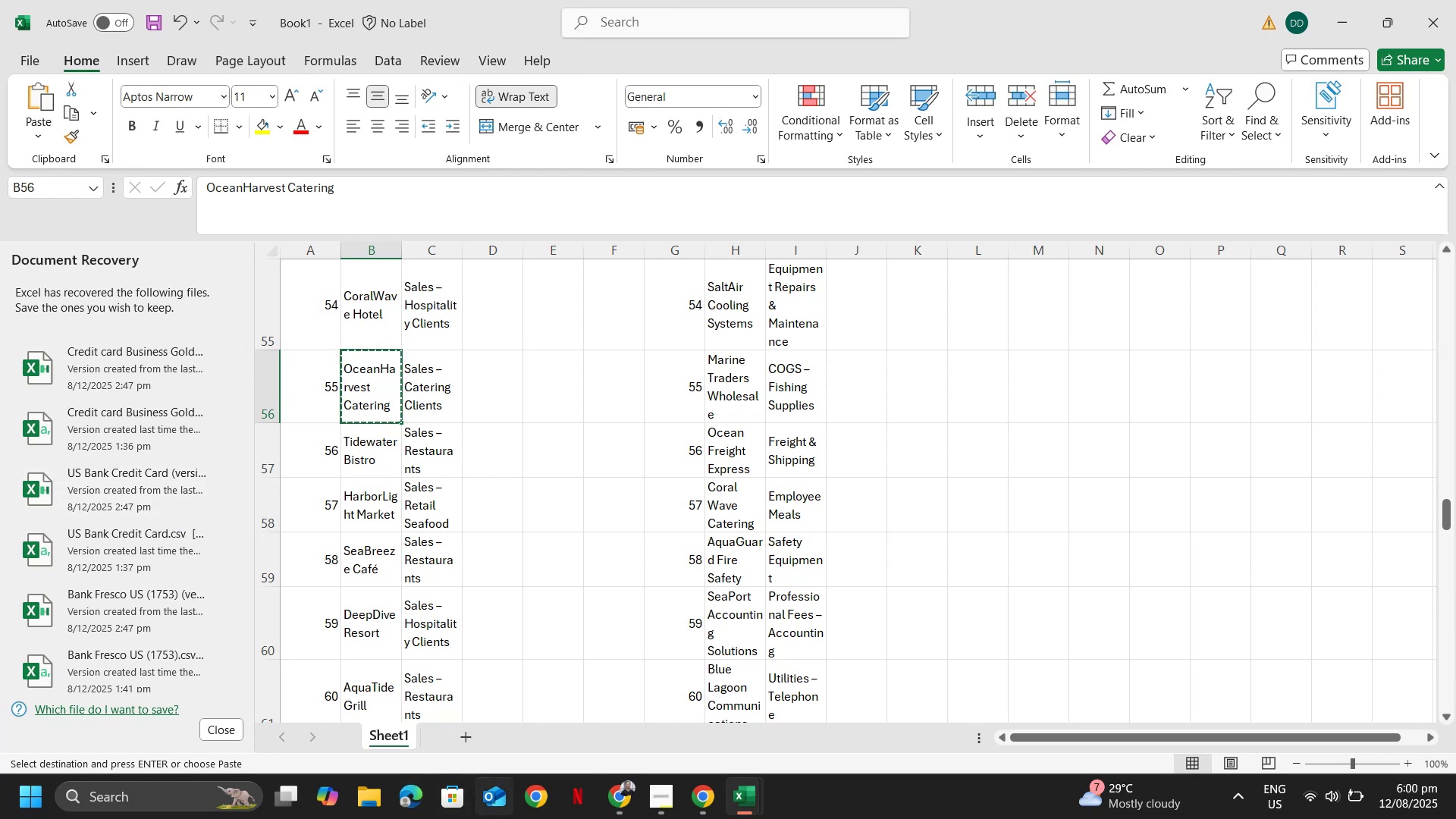 
left_click([538, 802])
 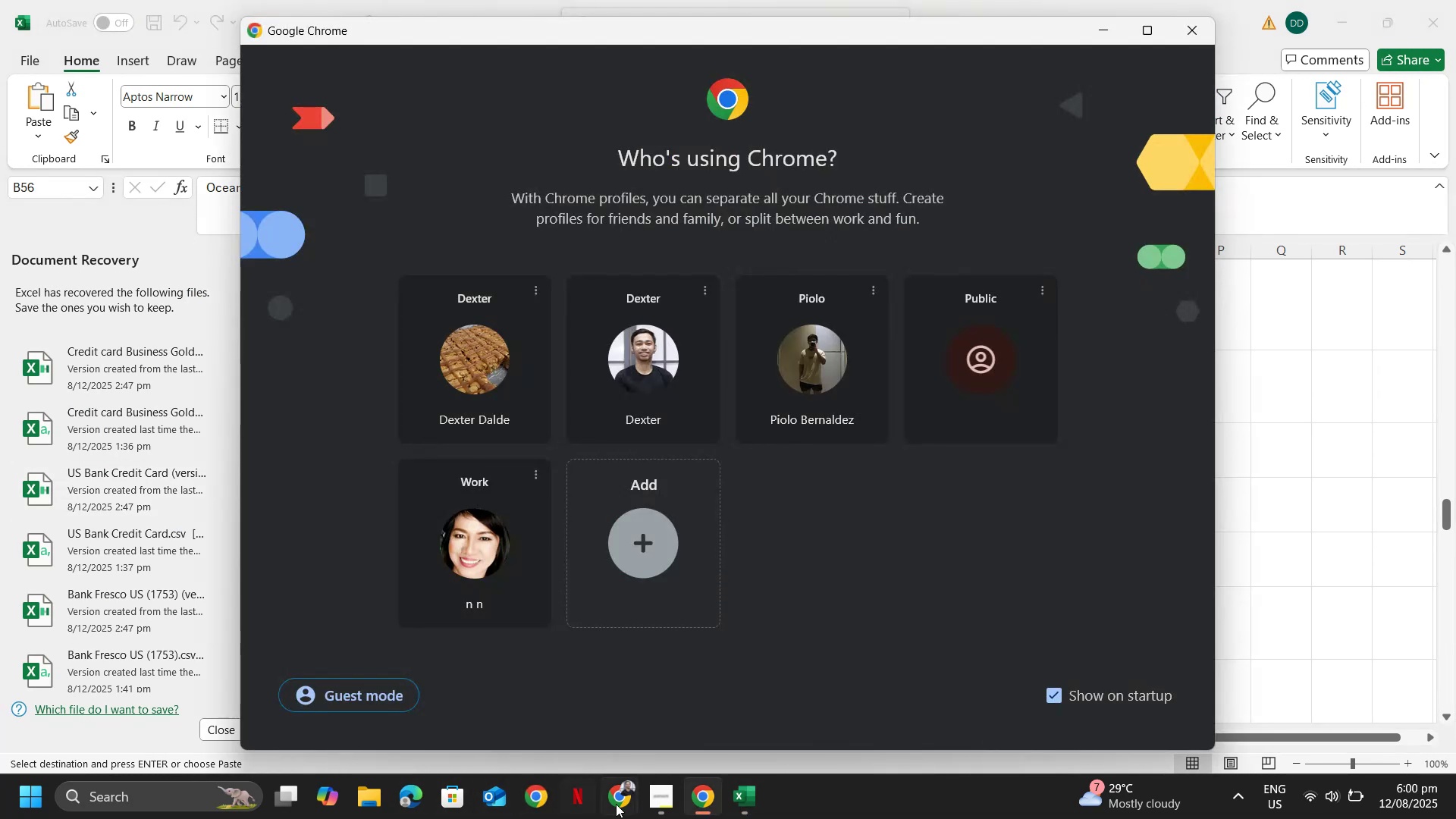 
left_click([623, 804])
 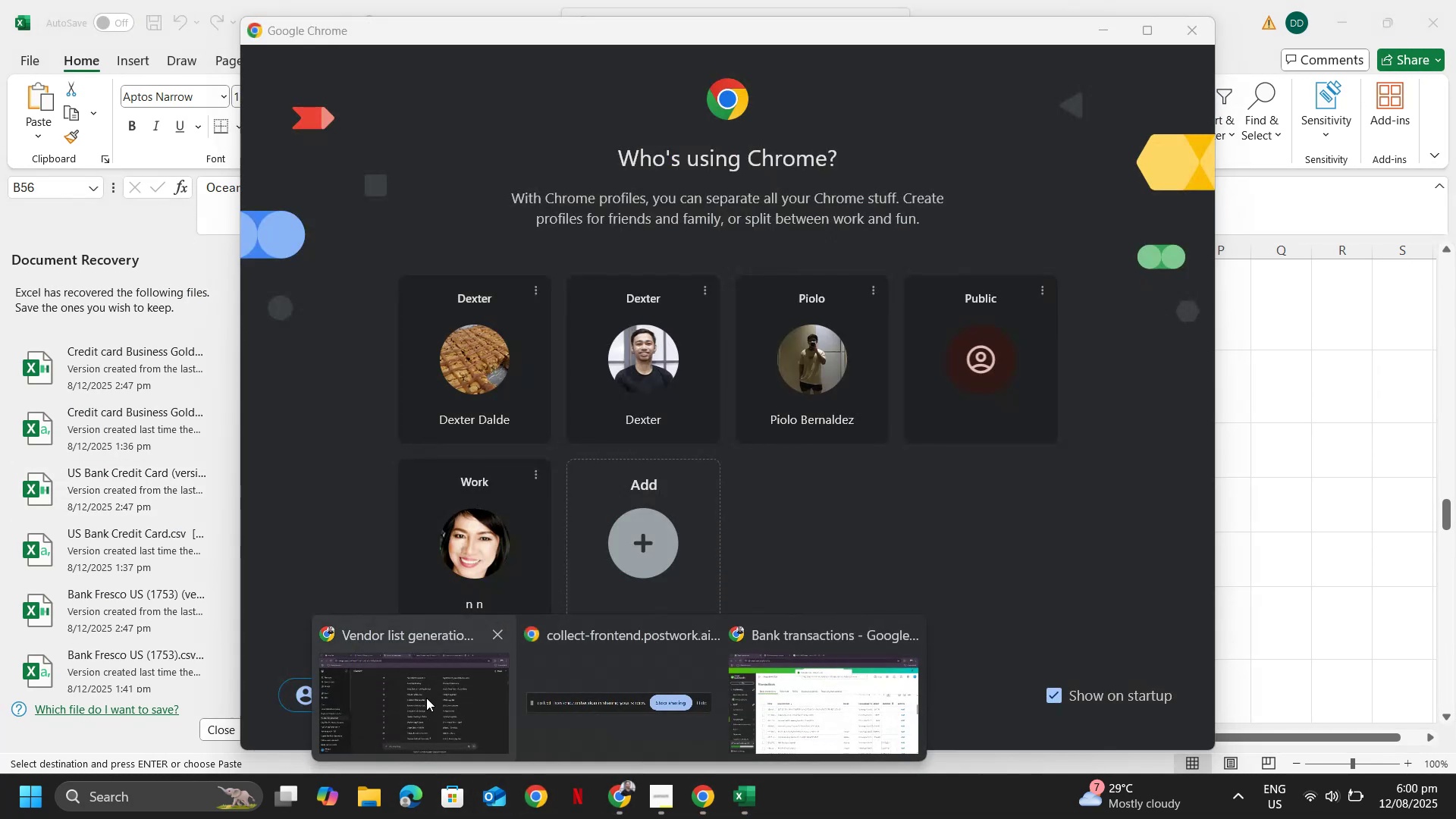 
left_click([424, 697])
 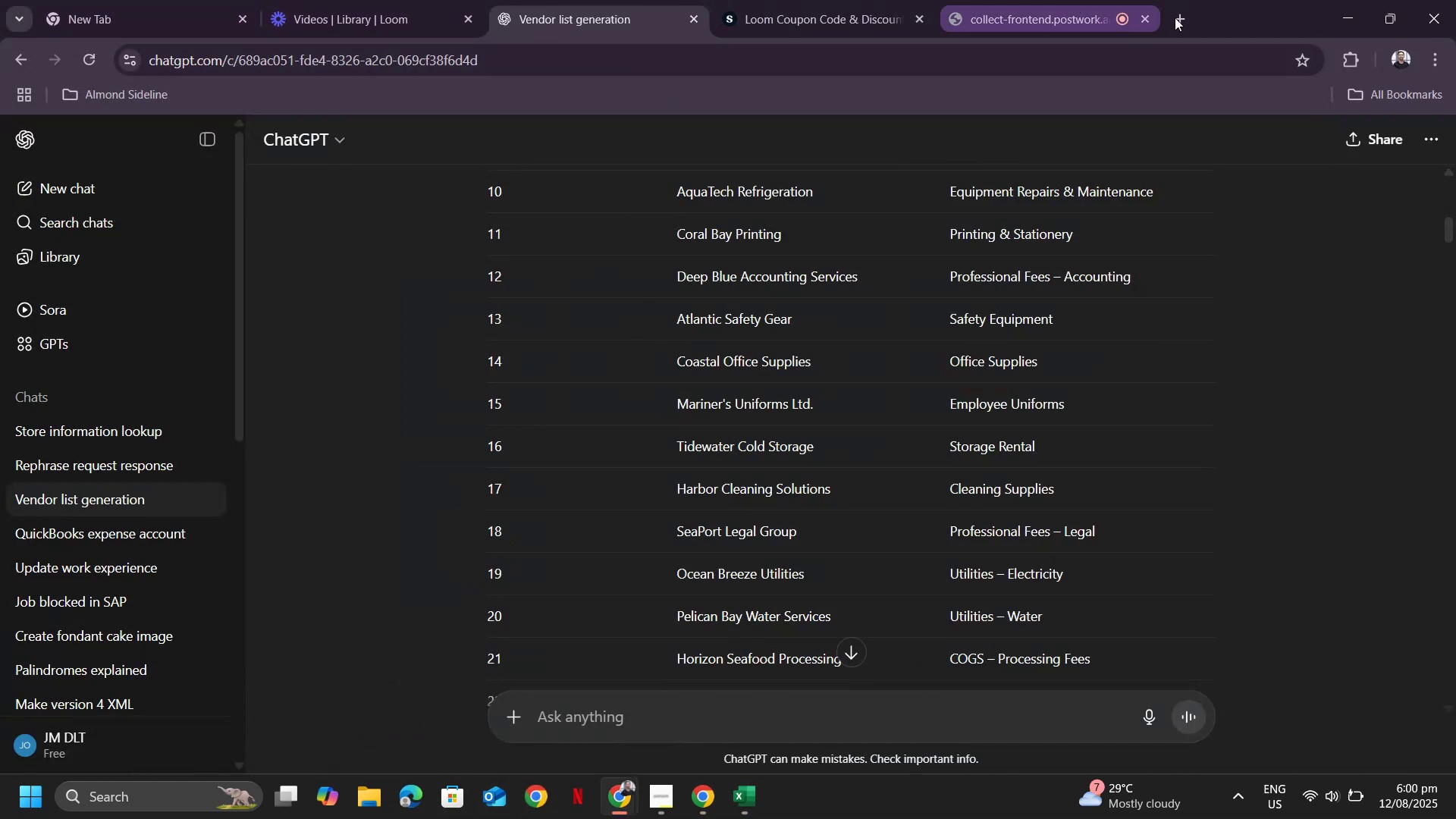 
left_click([1404, 103])
 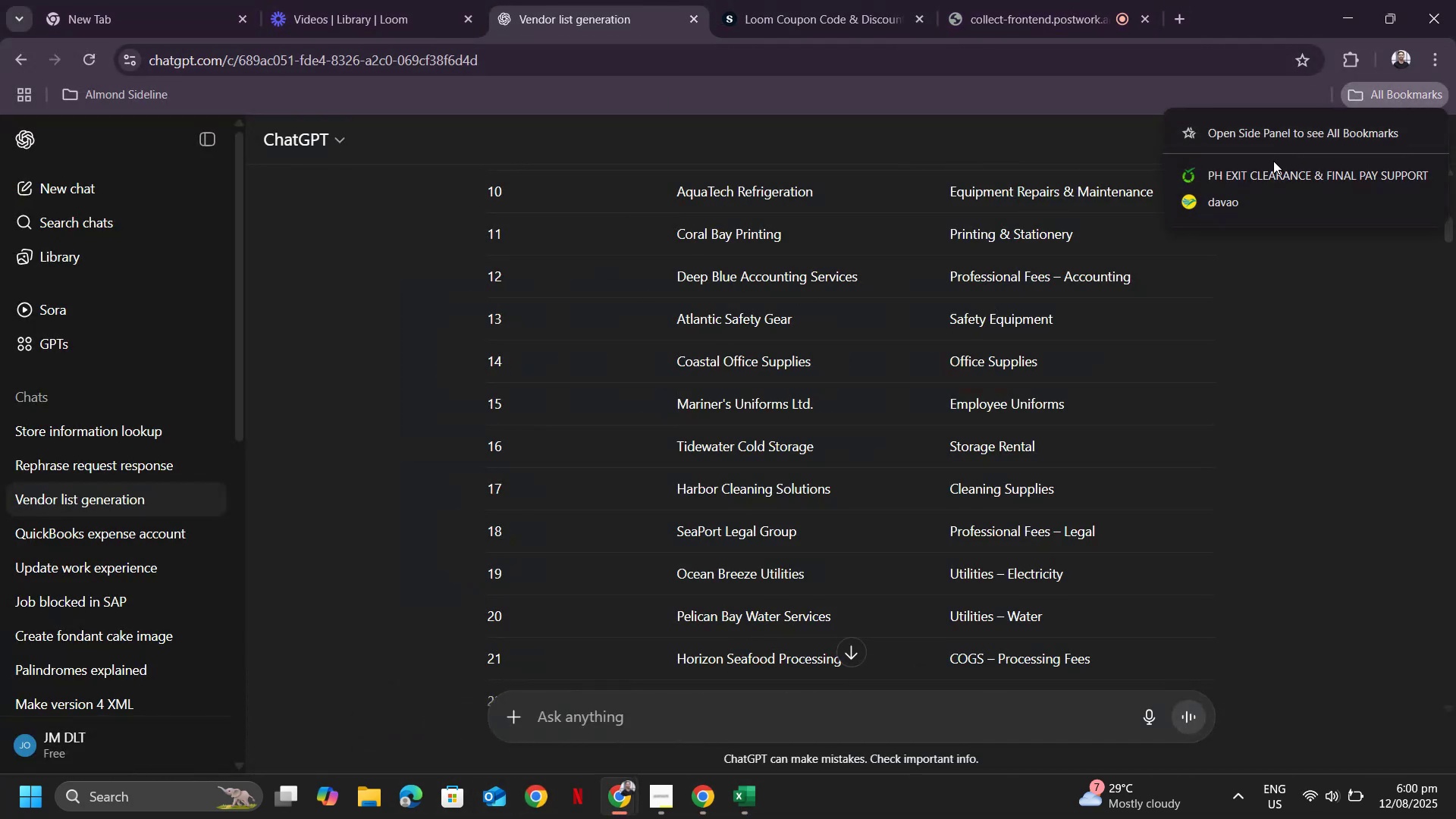 
key(Alt+AltLeft)
 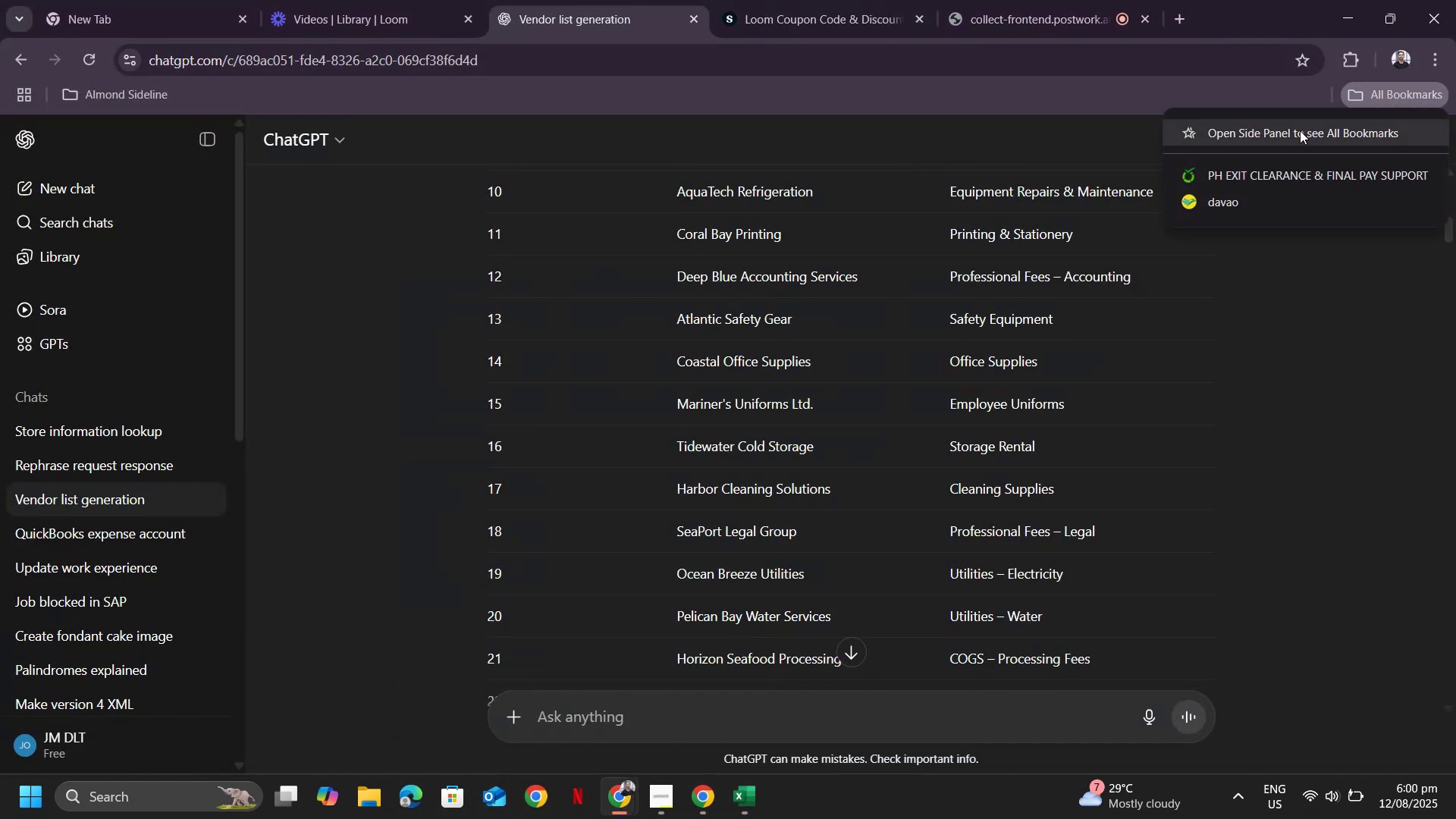 
left_click([1300, 130])
 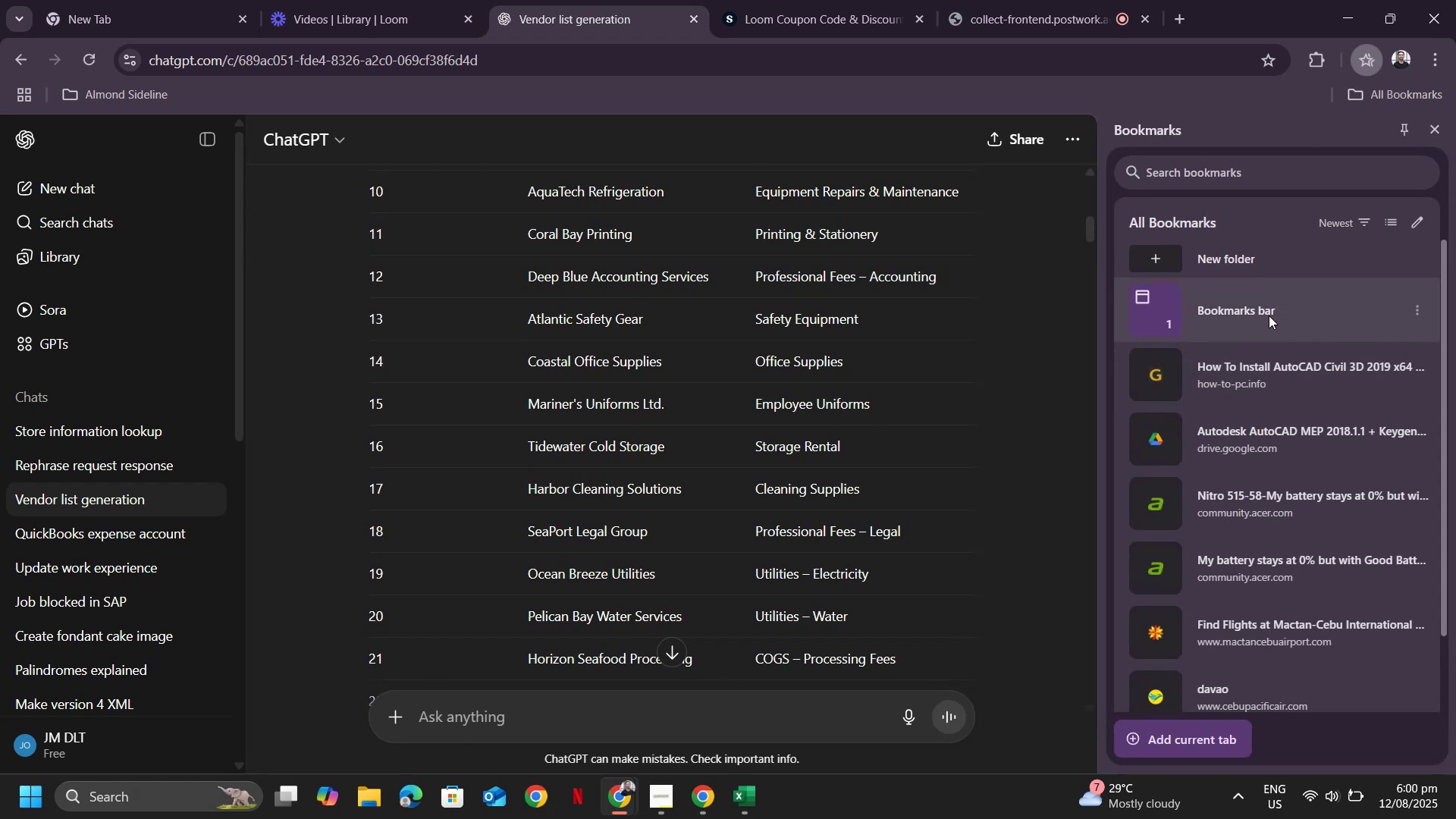 
left_click([1249, 307])
 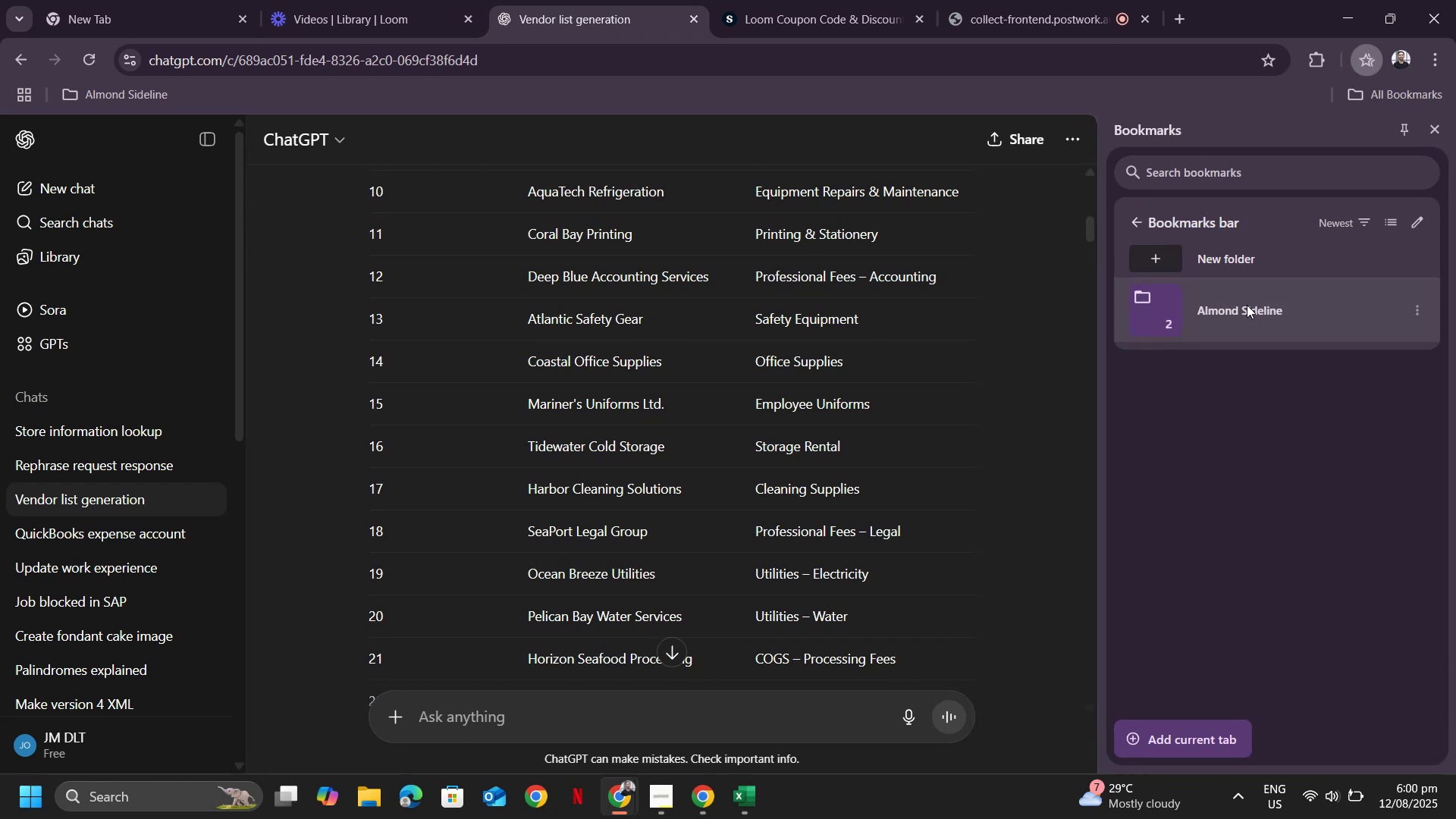 
left_click([1247, 305])
 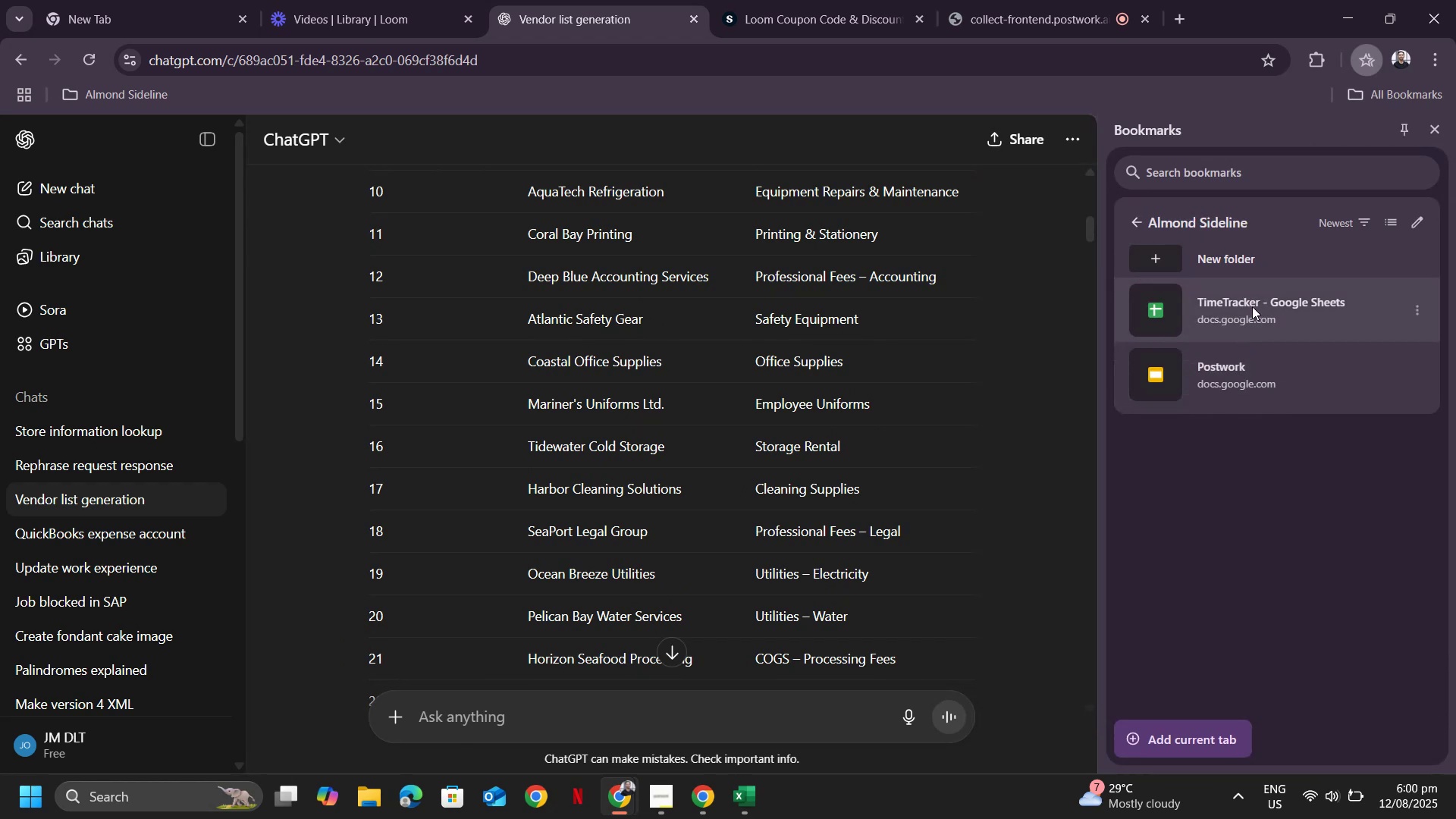 
left_click([1252, 306])
 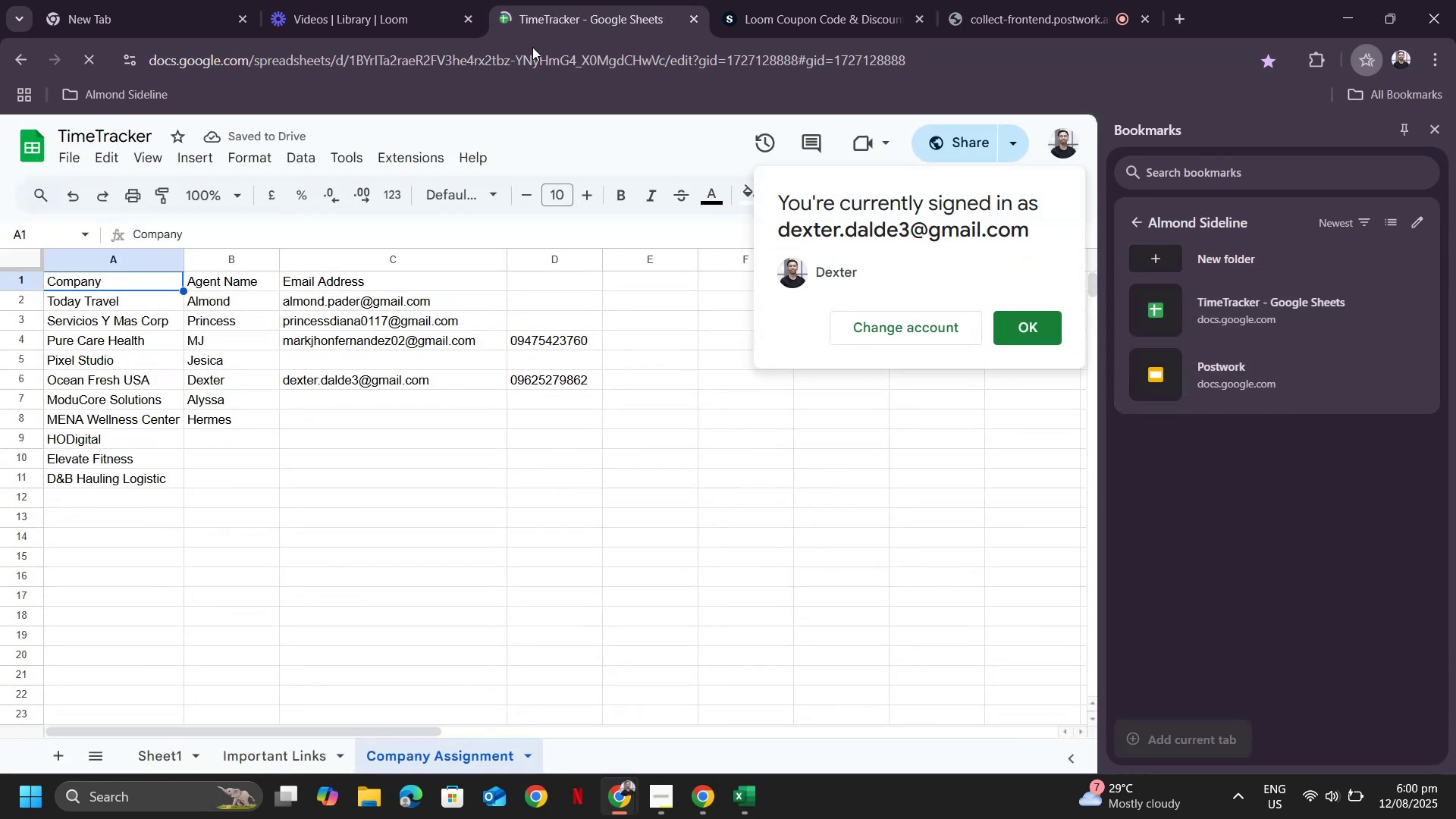 
wait(5.78)
 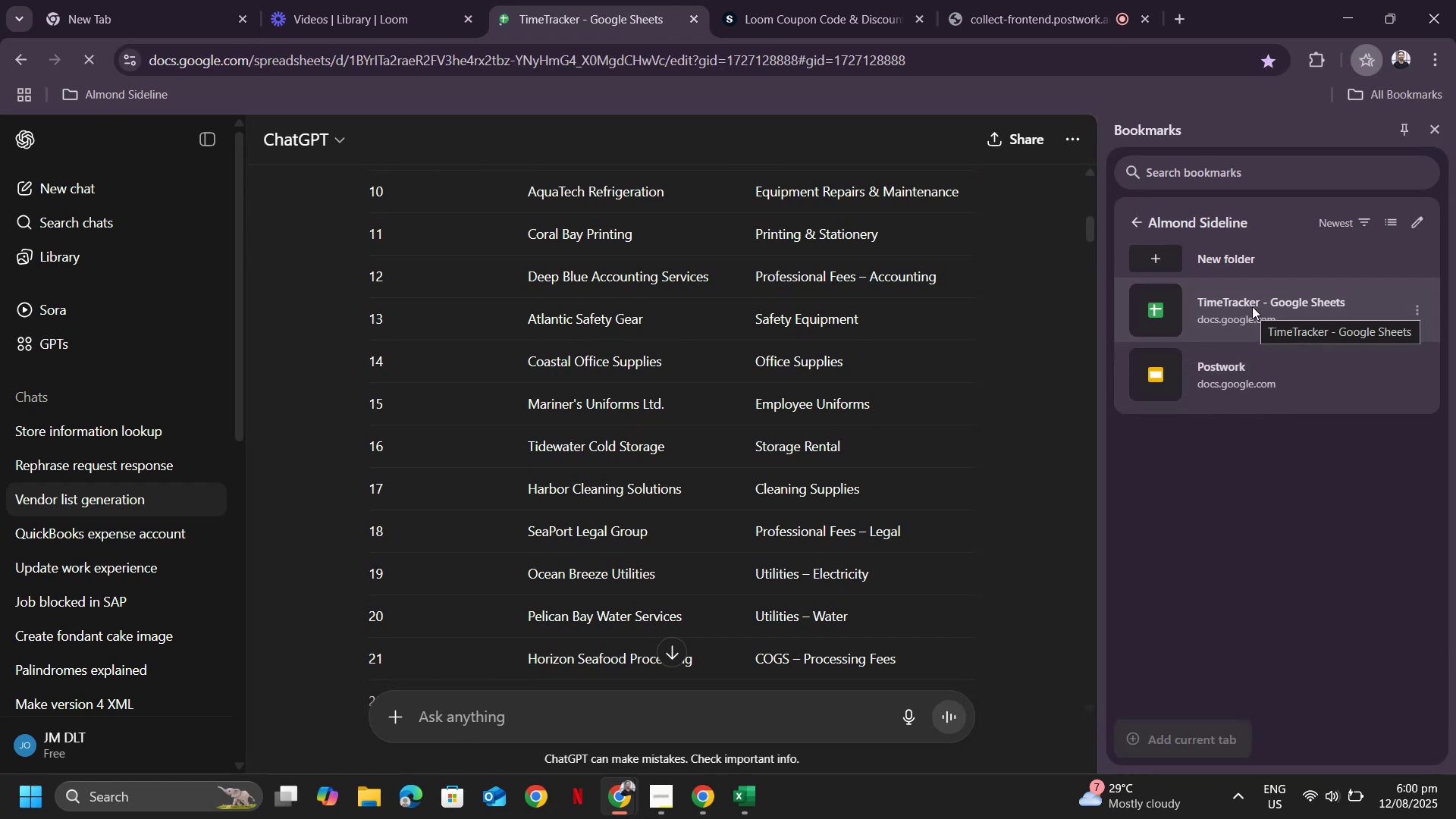 
left_click([65, 159])
 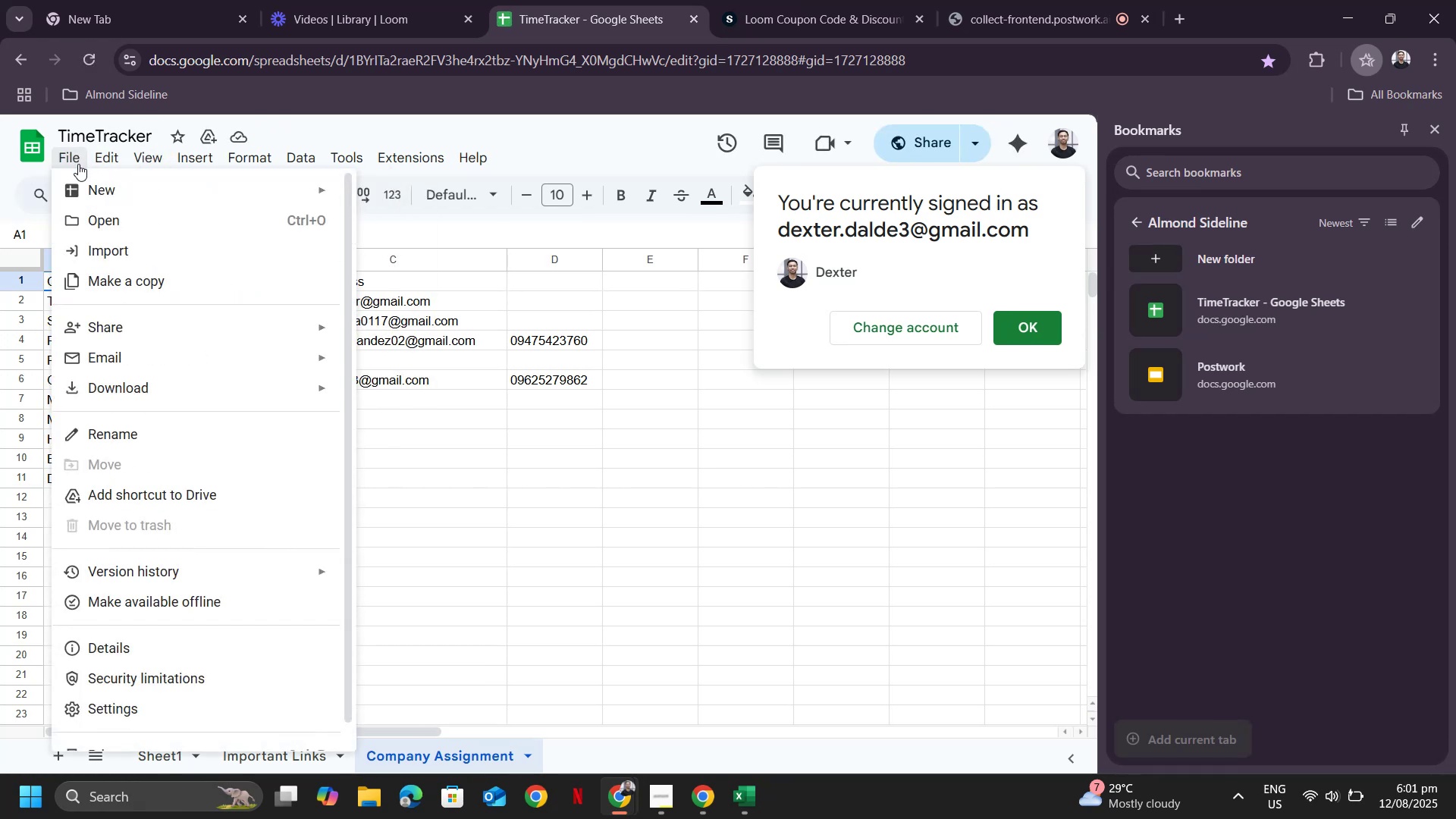 
left_click([98, 214])
 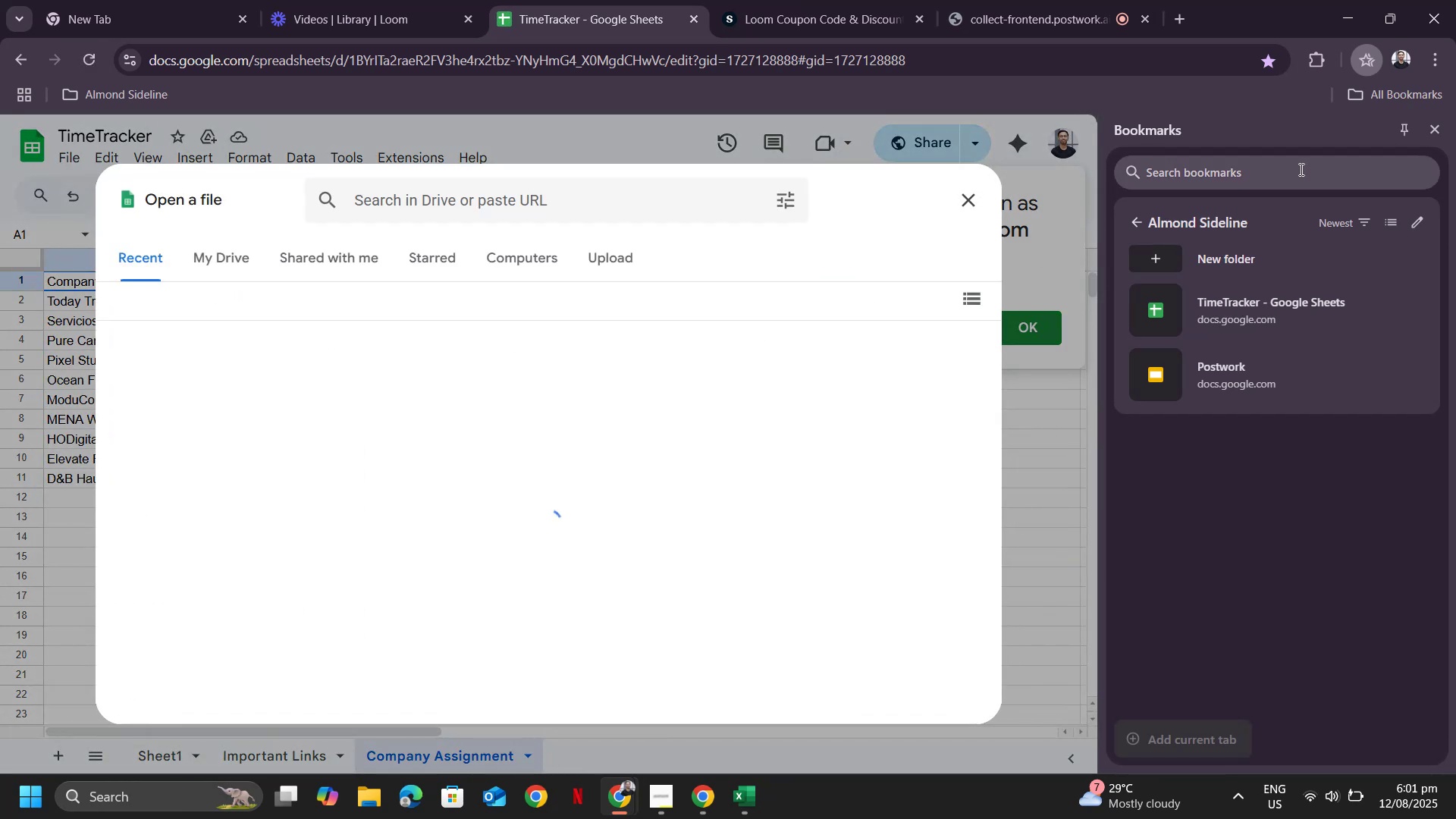 
left_click([1442, 133])
 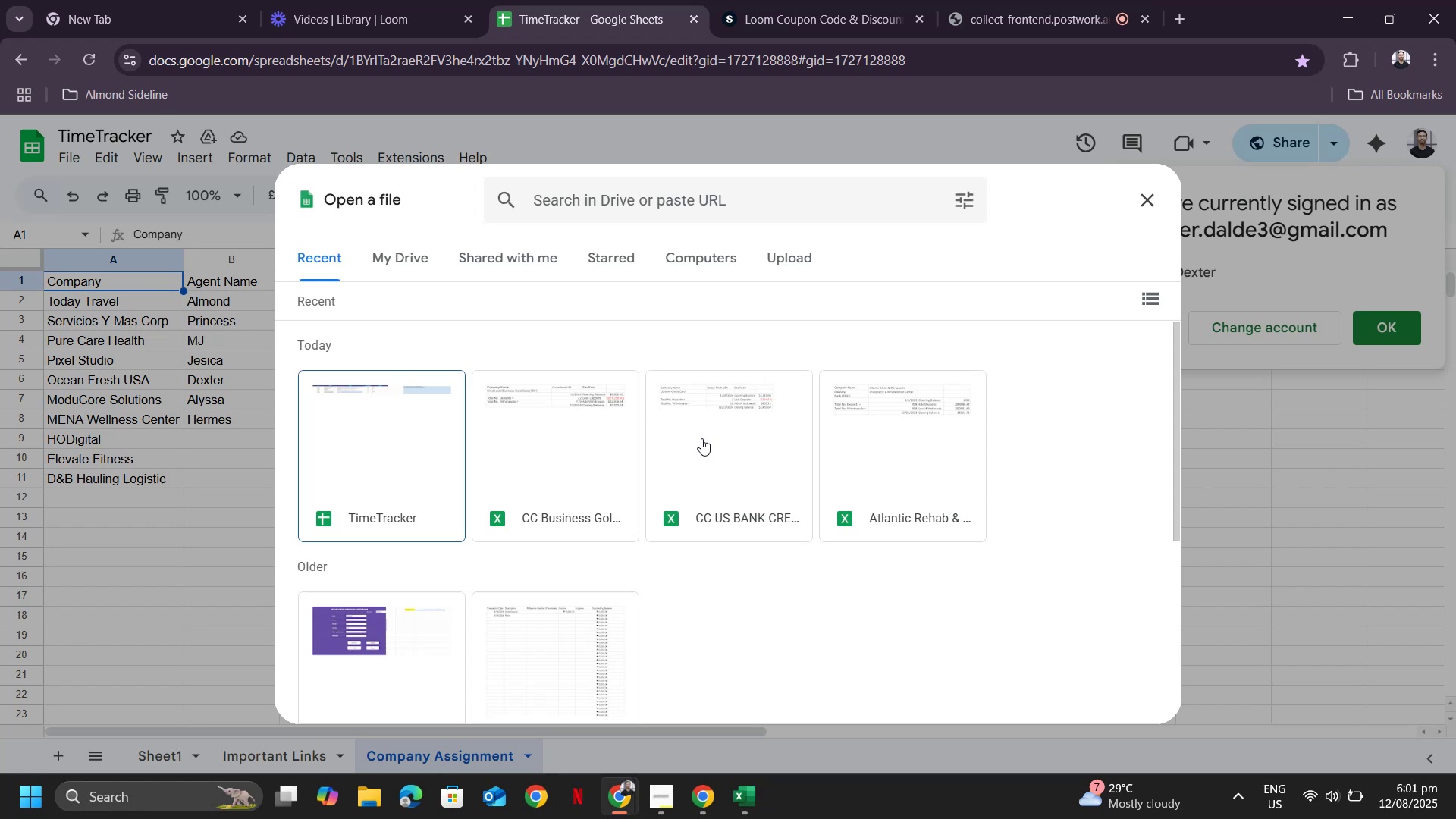 
wait(5.88)
 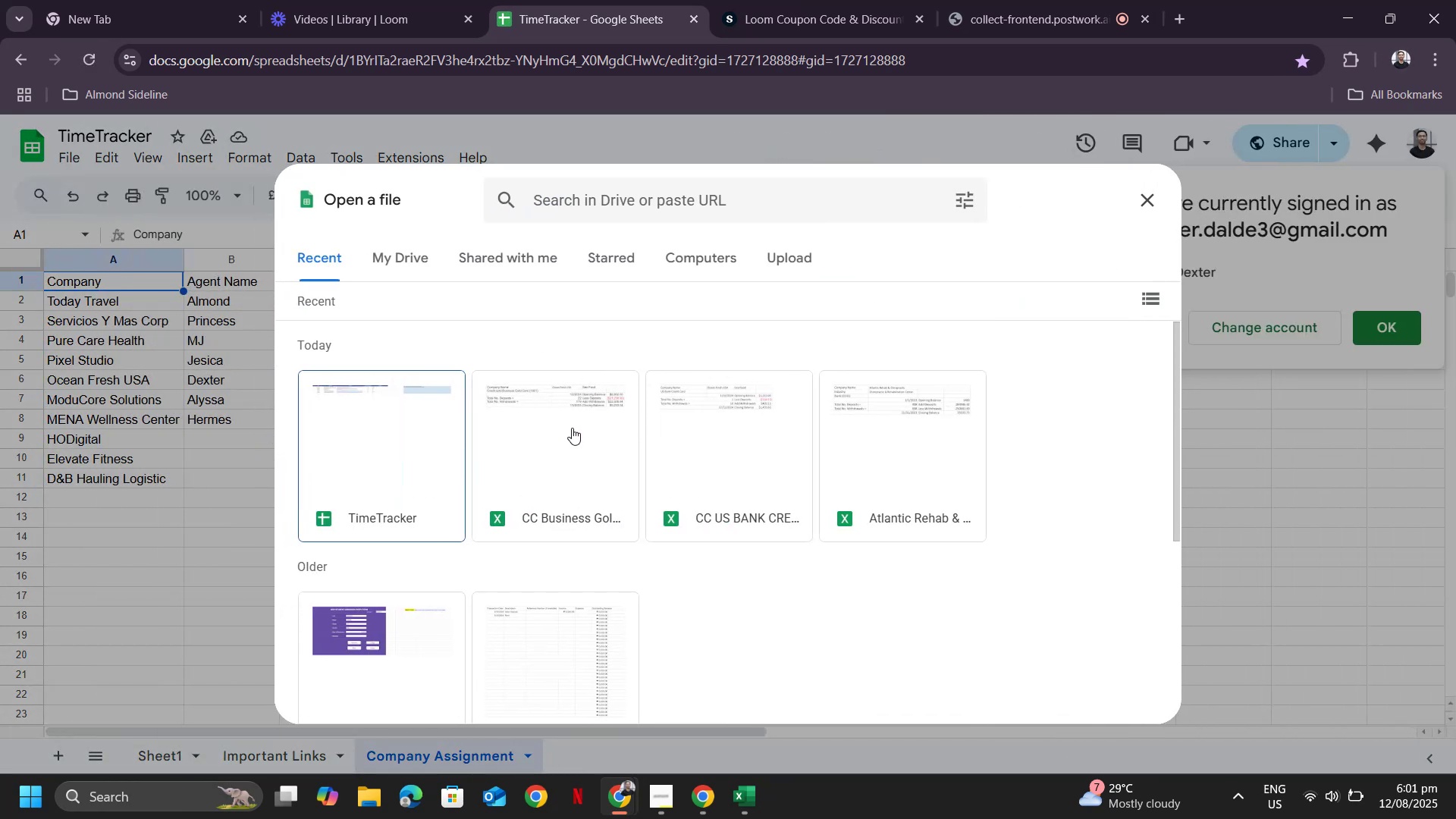 
left_click([891, 437])
 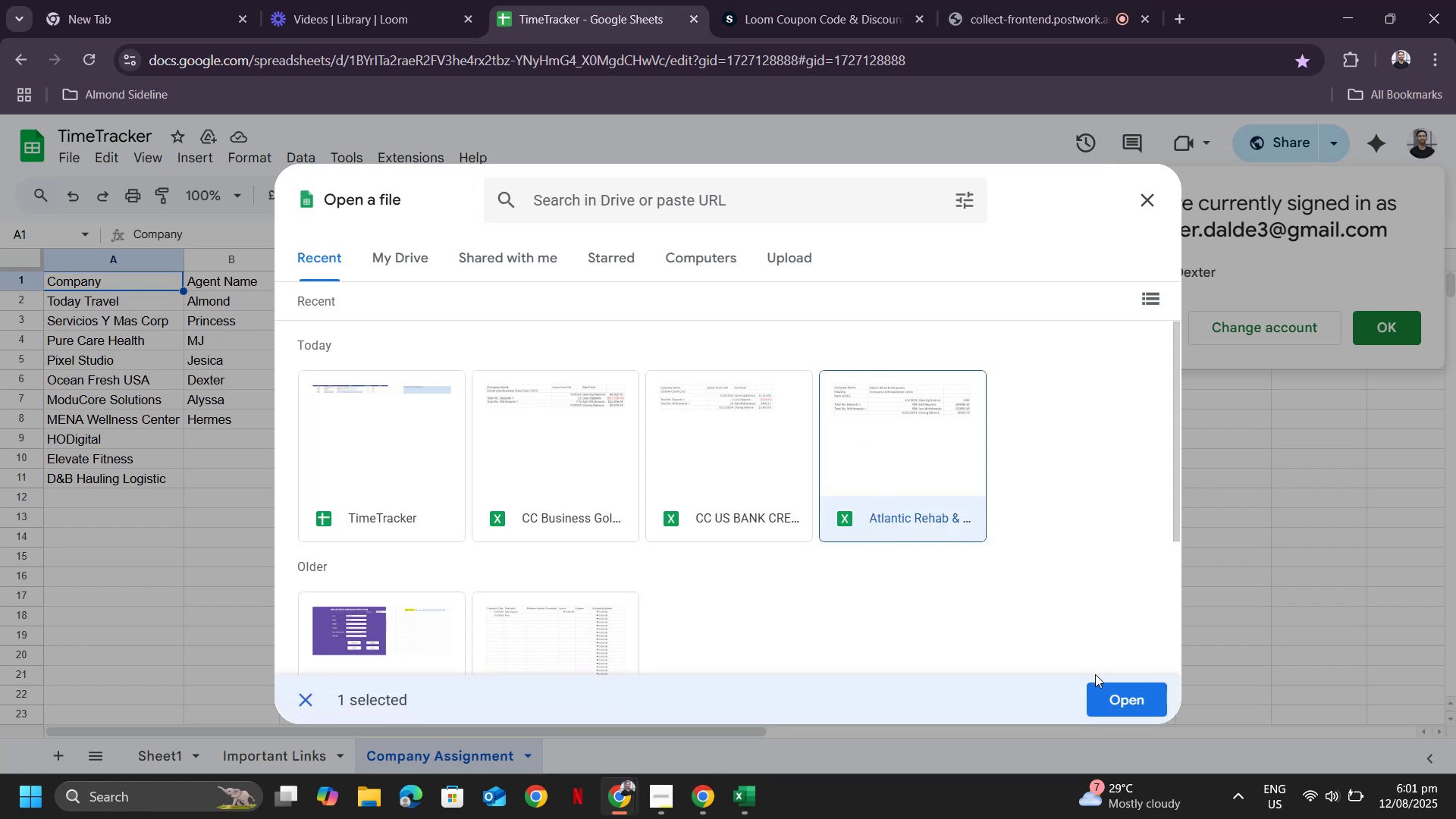 
left_click([1122, 707])
 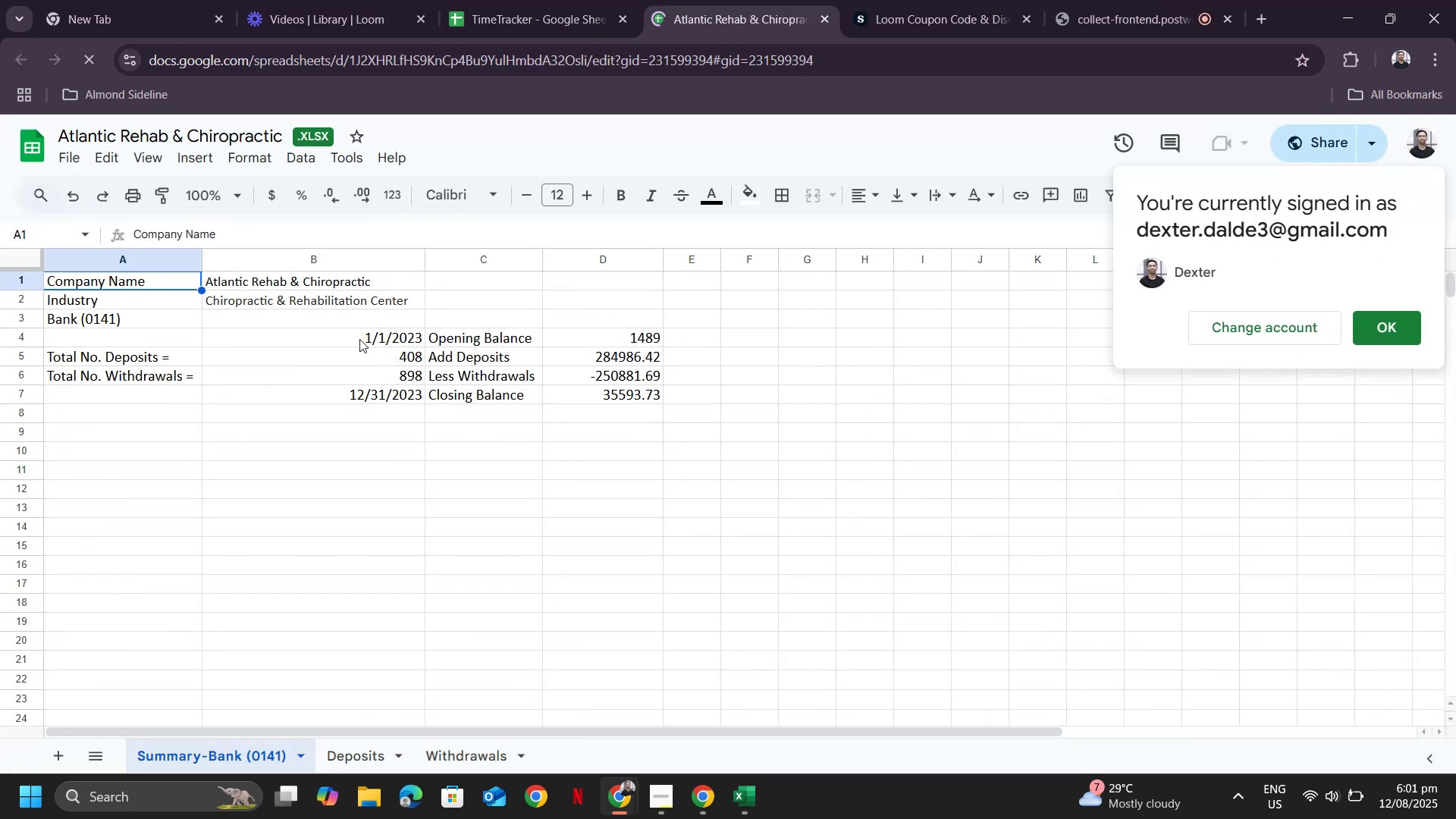 
wait(8.41)
 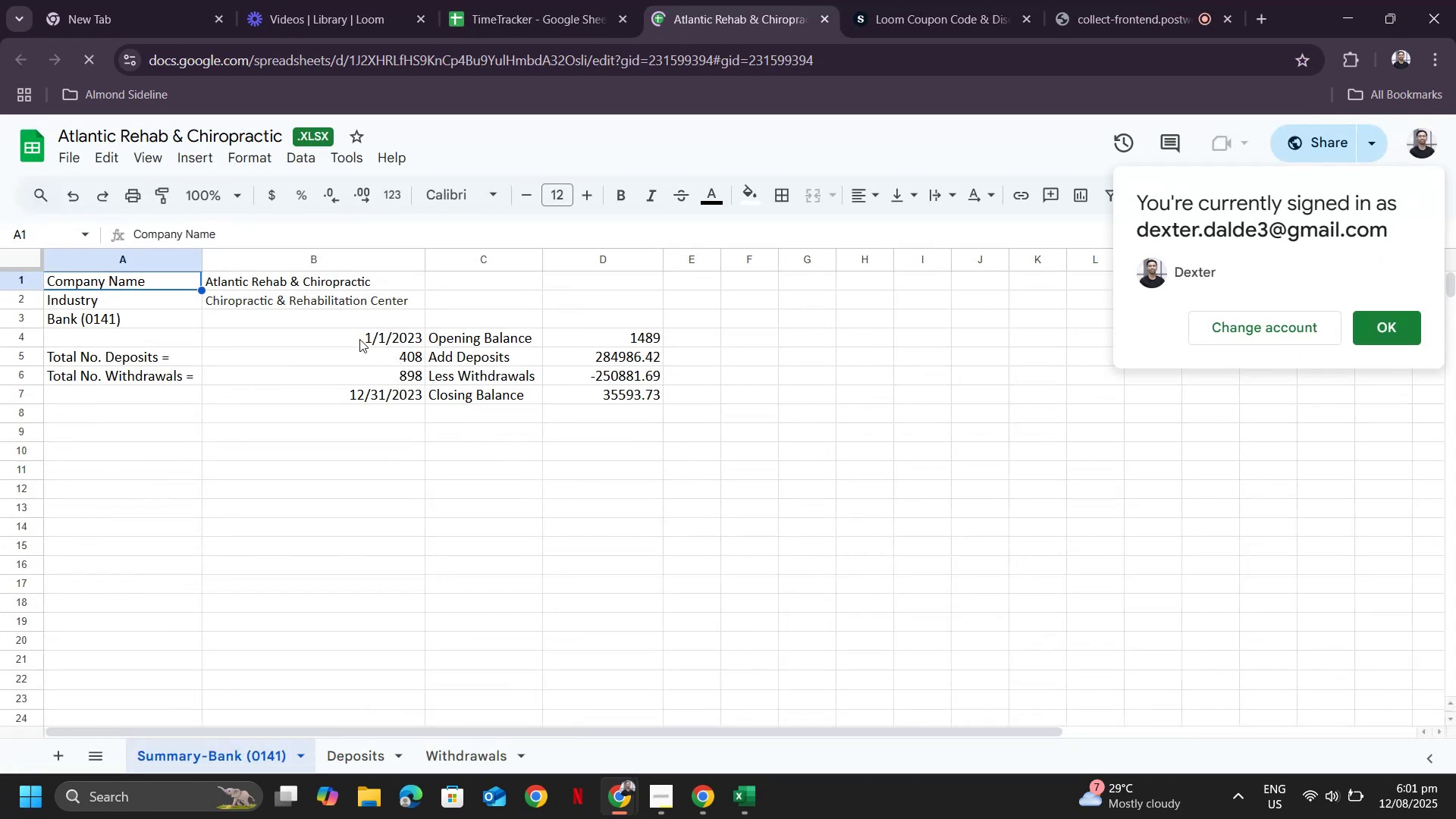 
left_click([825, 14])
 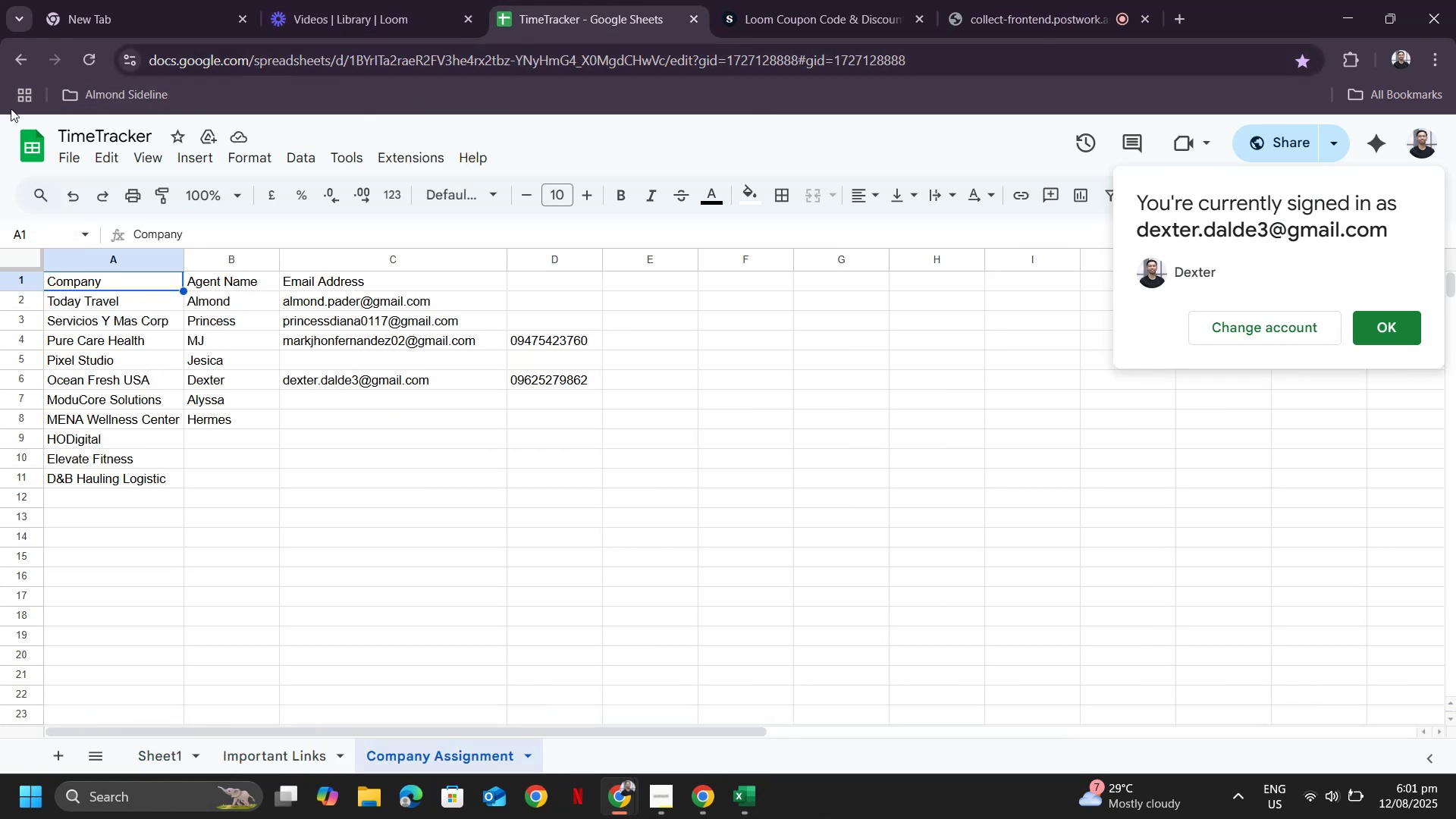 
left_click([68, 158])
 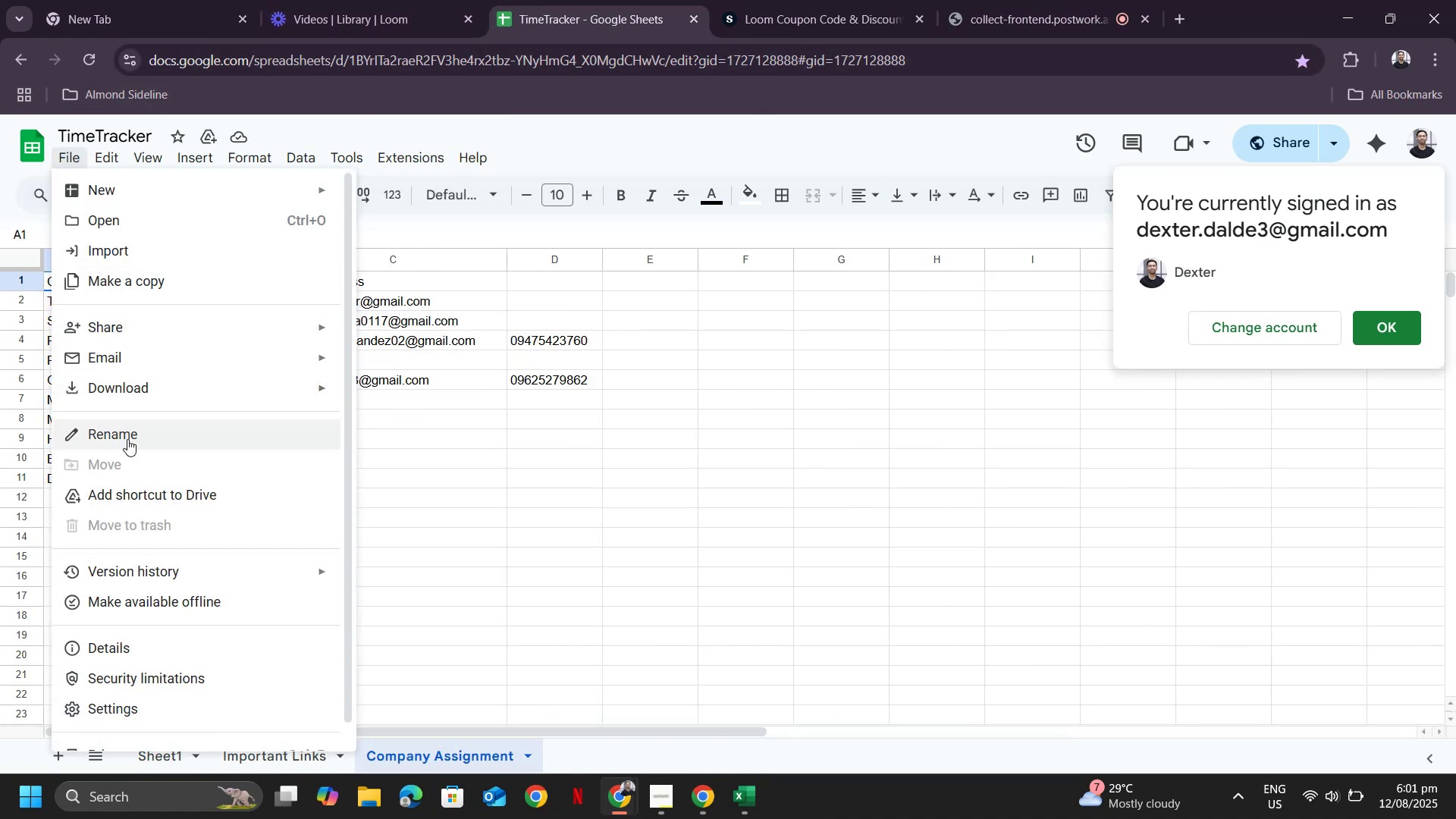 
left_click([123, 232])
 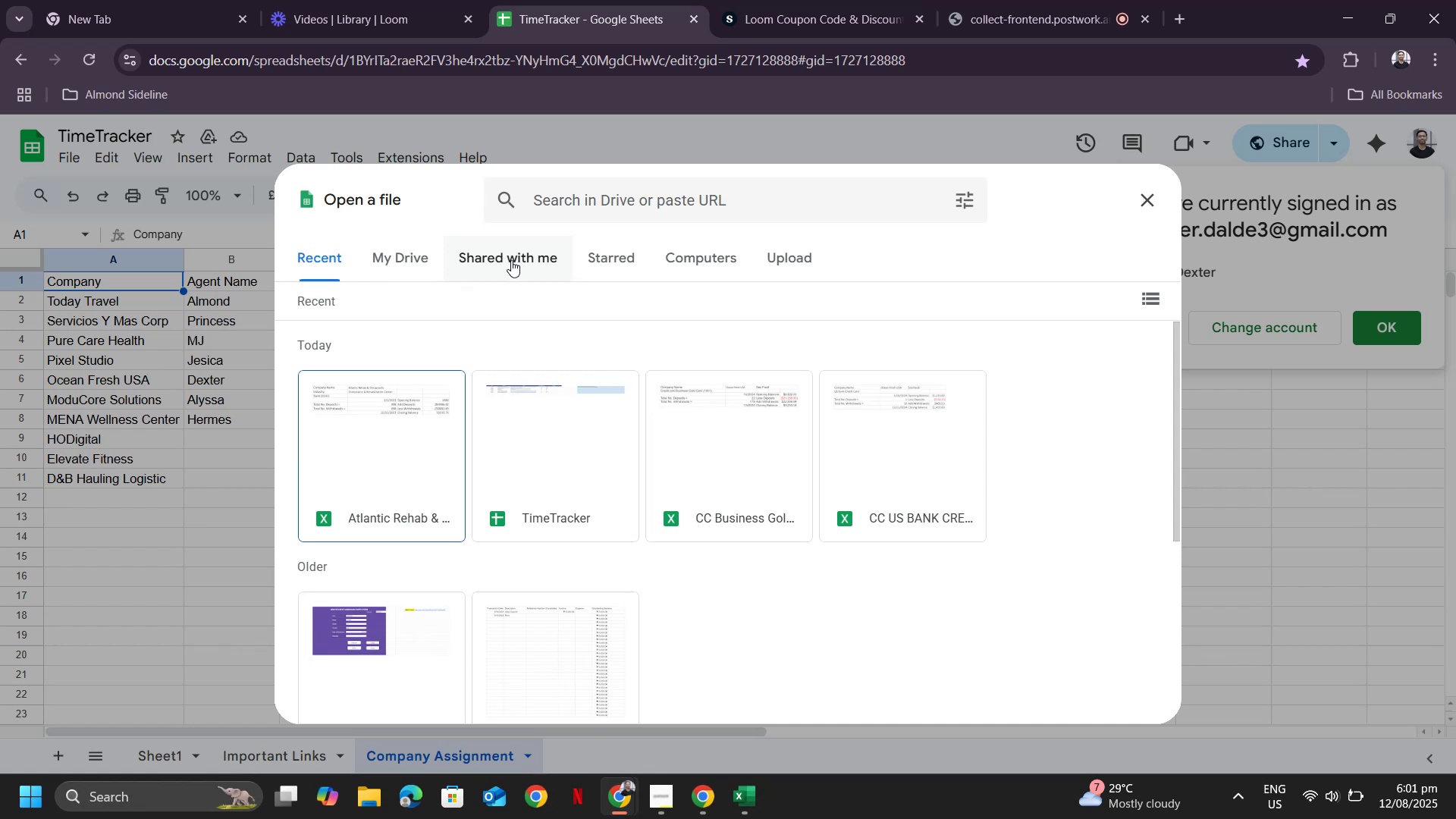 
wait(8.85)
 